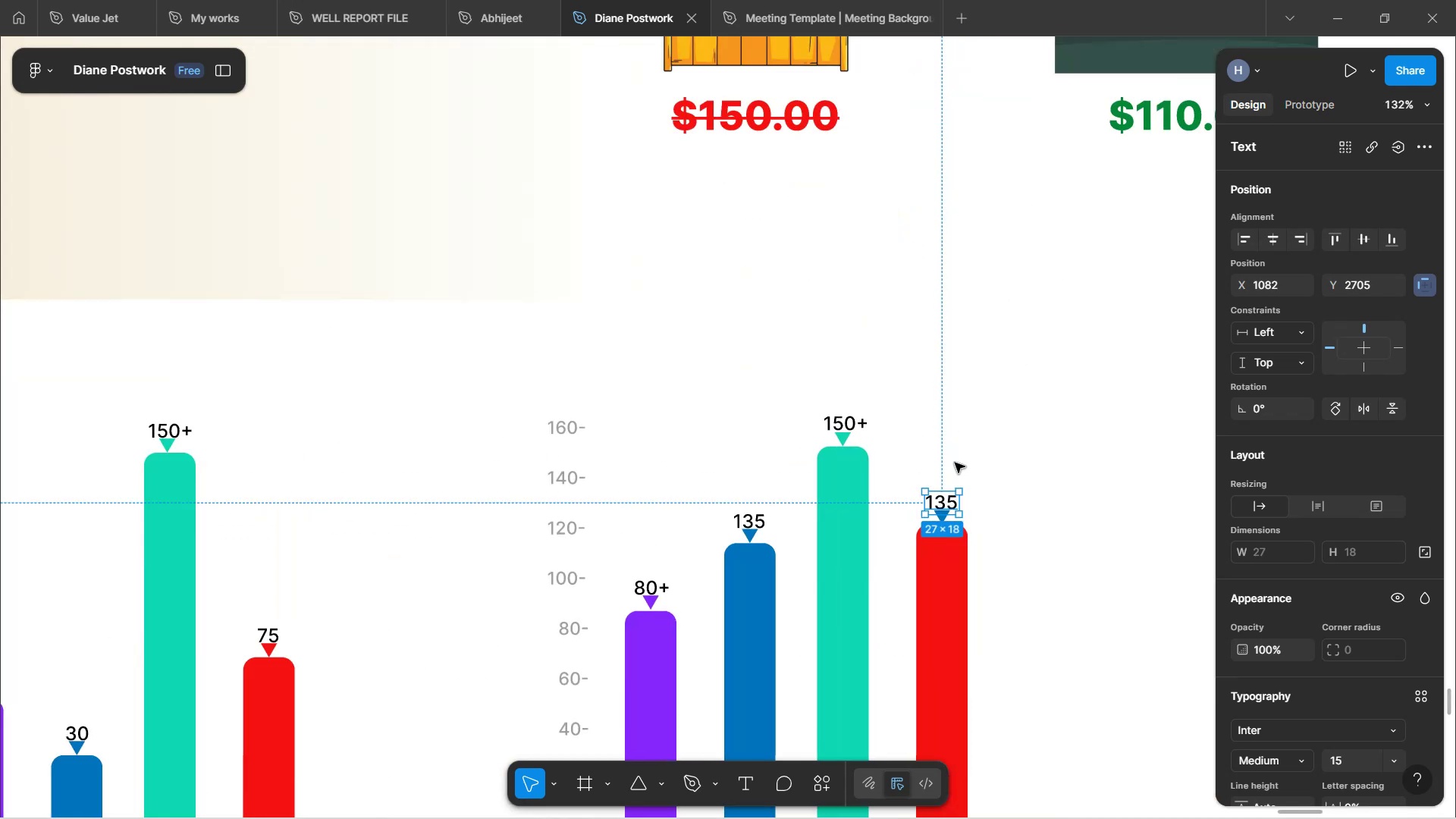 
hold_key(key=ControlLeft, duration=1.25)
scroll: coordinate [1025, 523], scroll_direction: up, amount: 3.0
 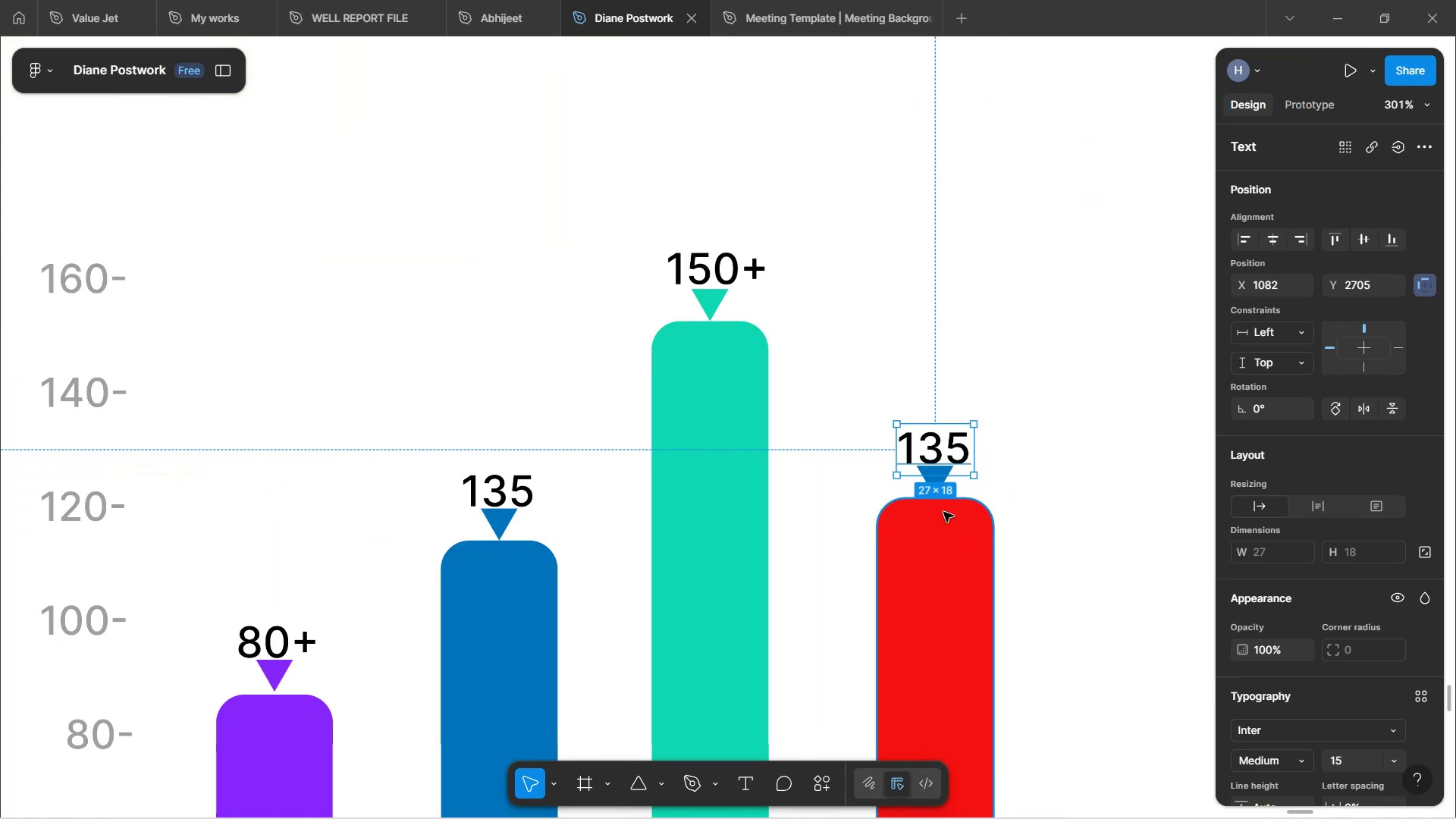 
key(Control+ControlLeft)
 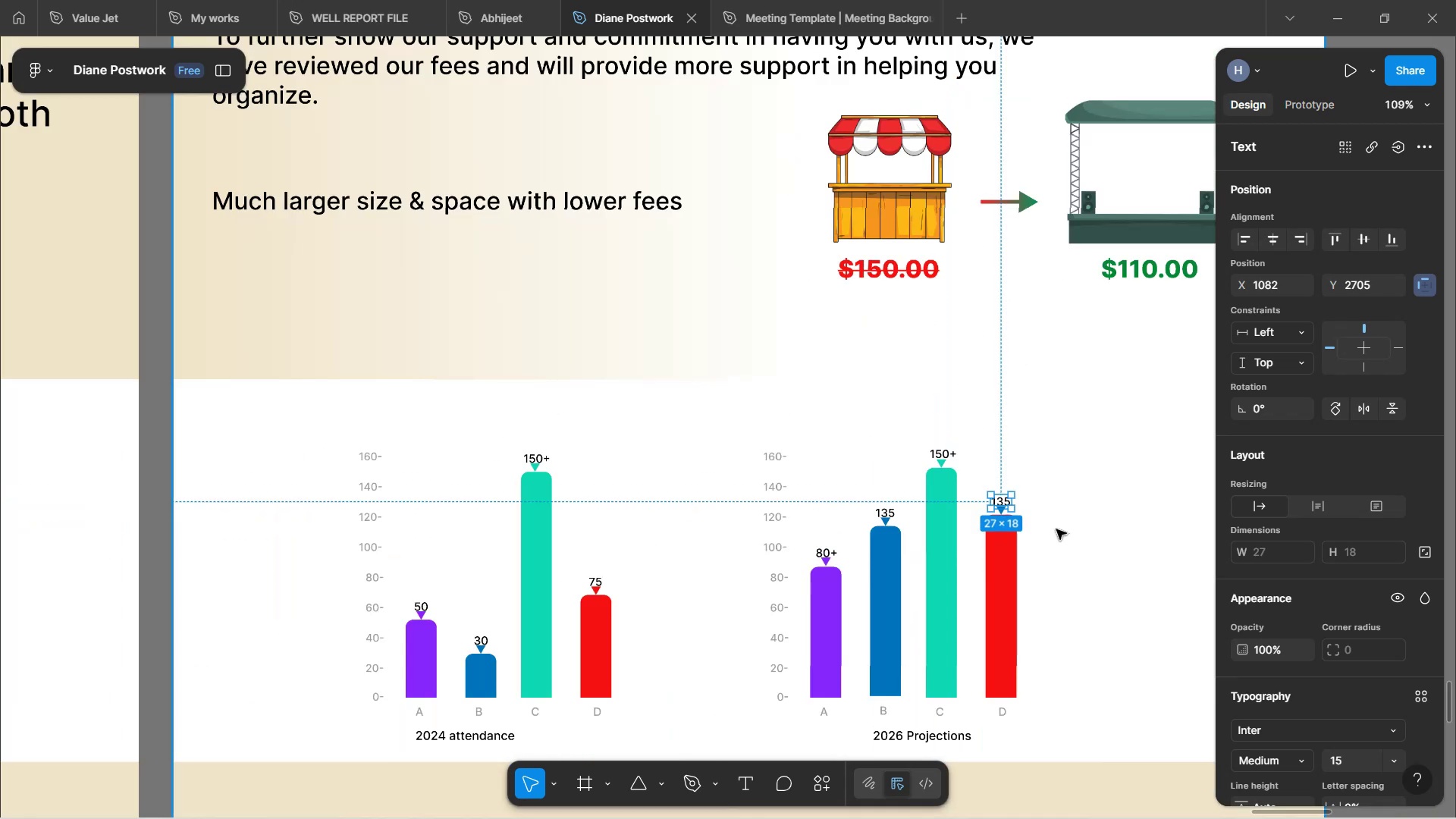 
hold_key(key=ControlLeft, duration=1.25)
 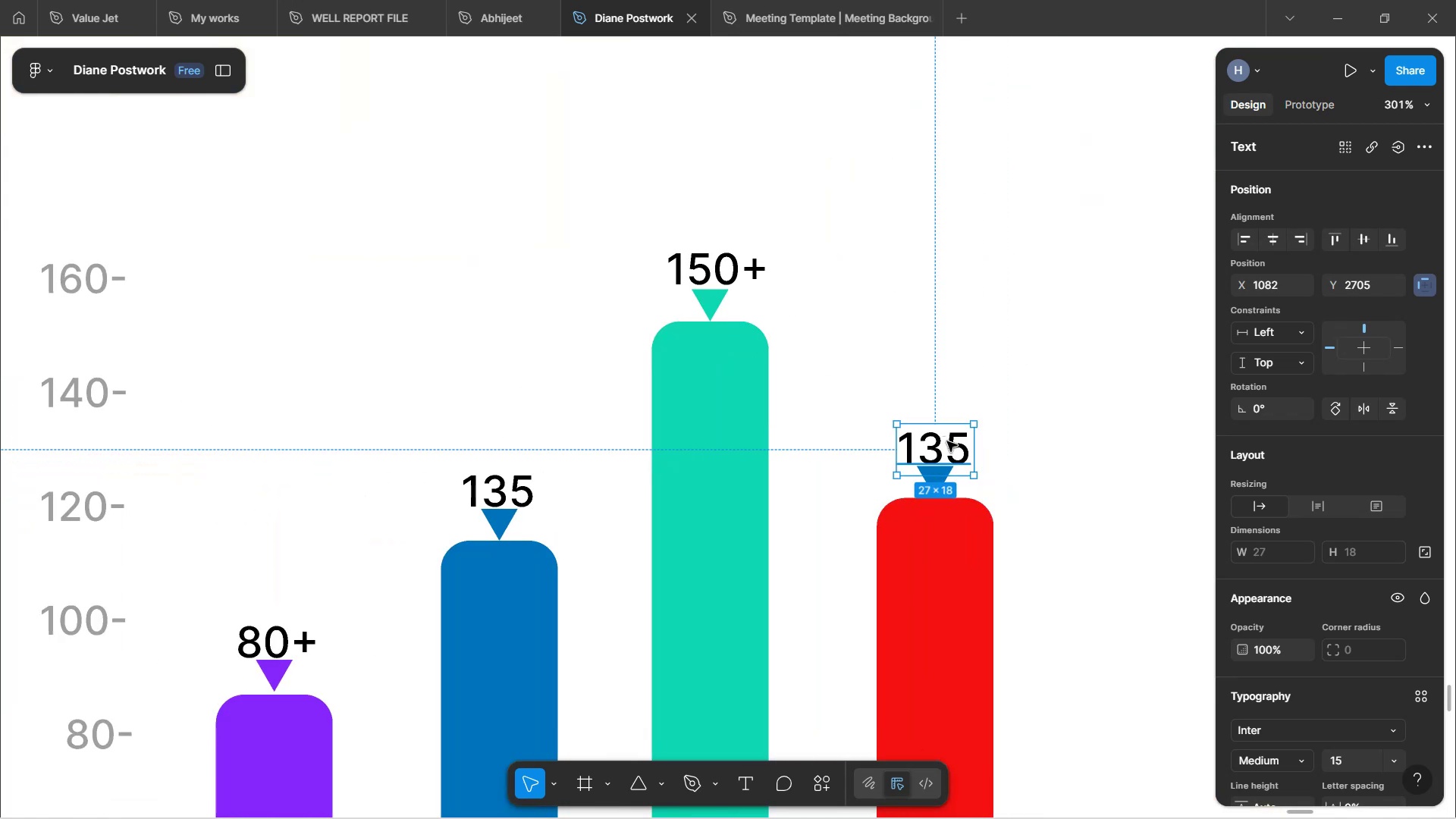 
double_click([951, 446])
 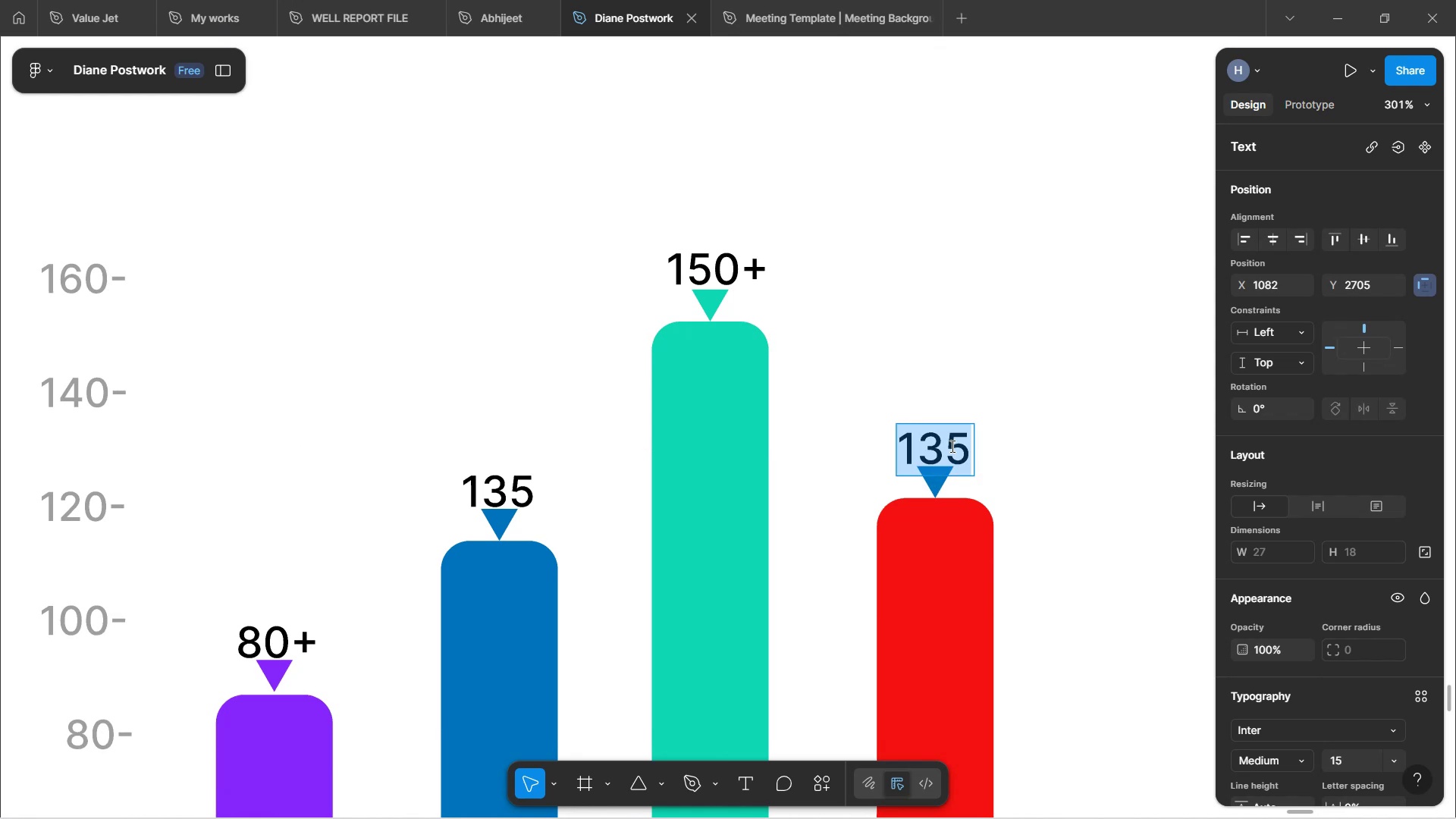 
type(120)
 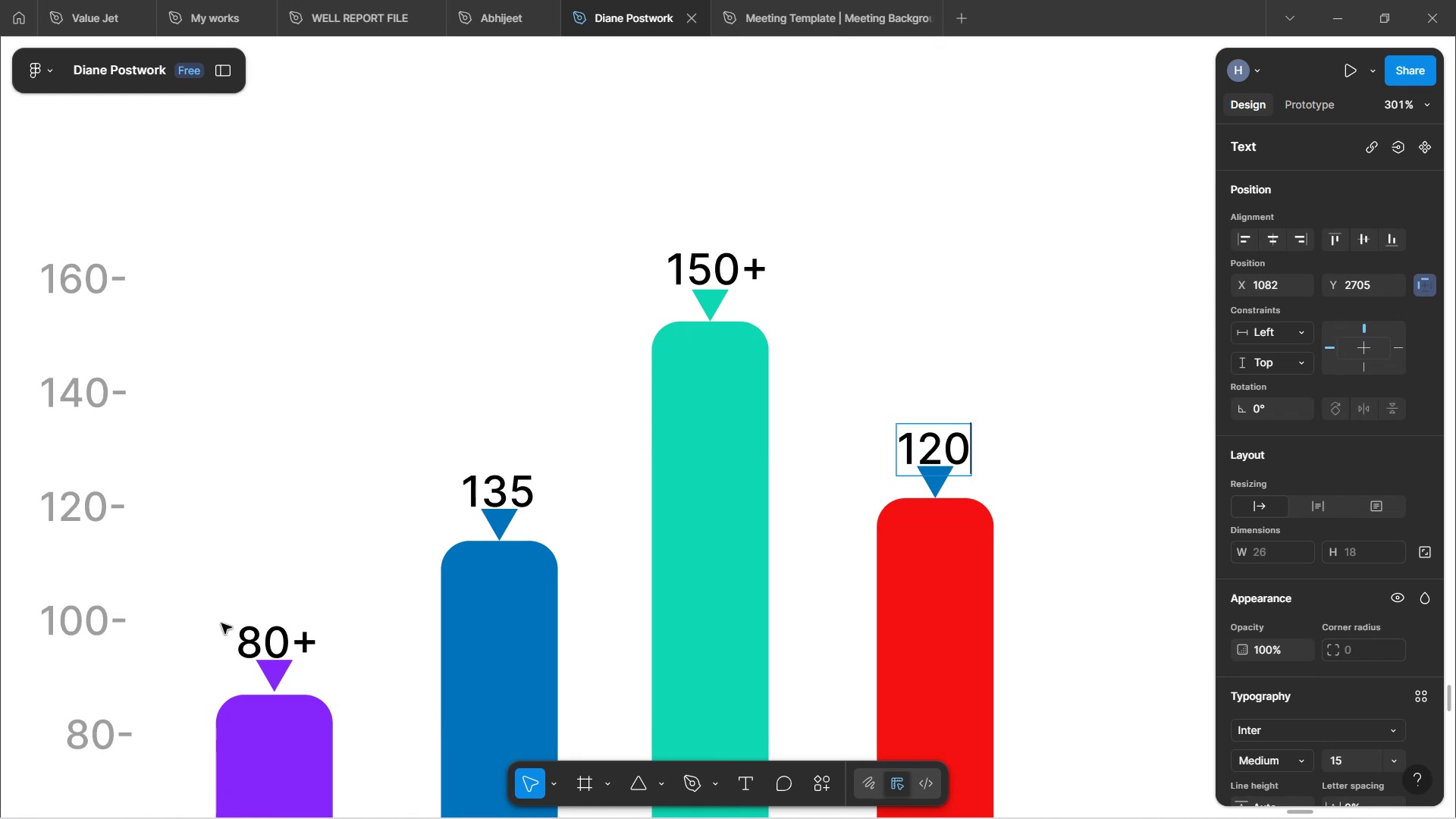 
wait(6.5)
 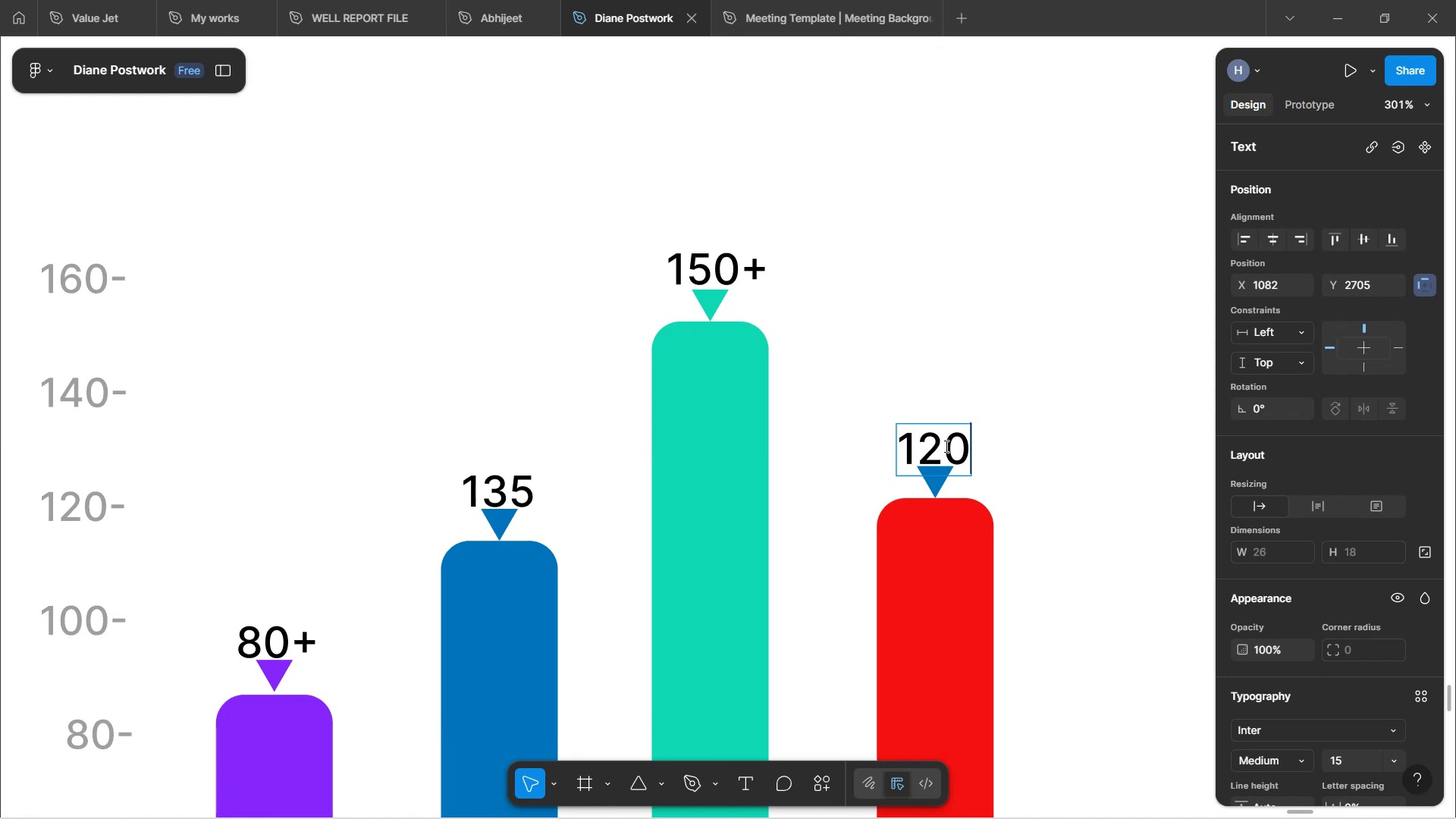 
left_click([523, 492])
 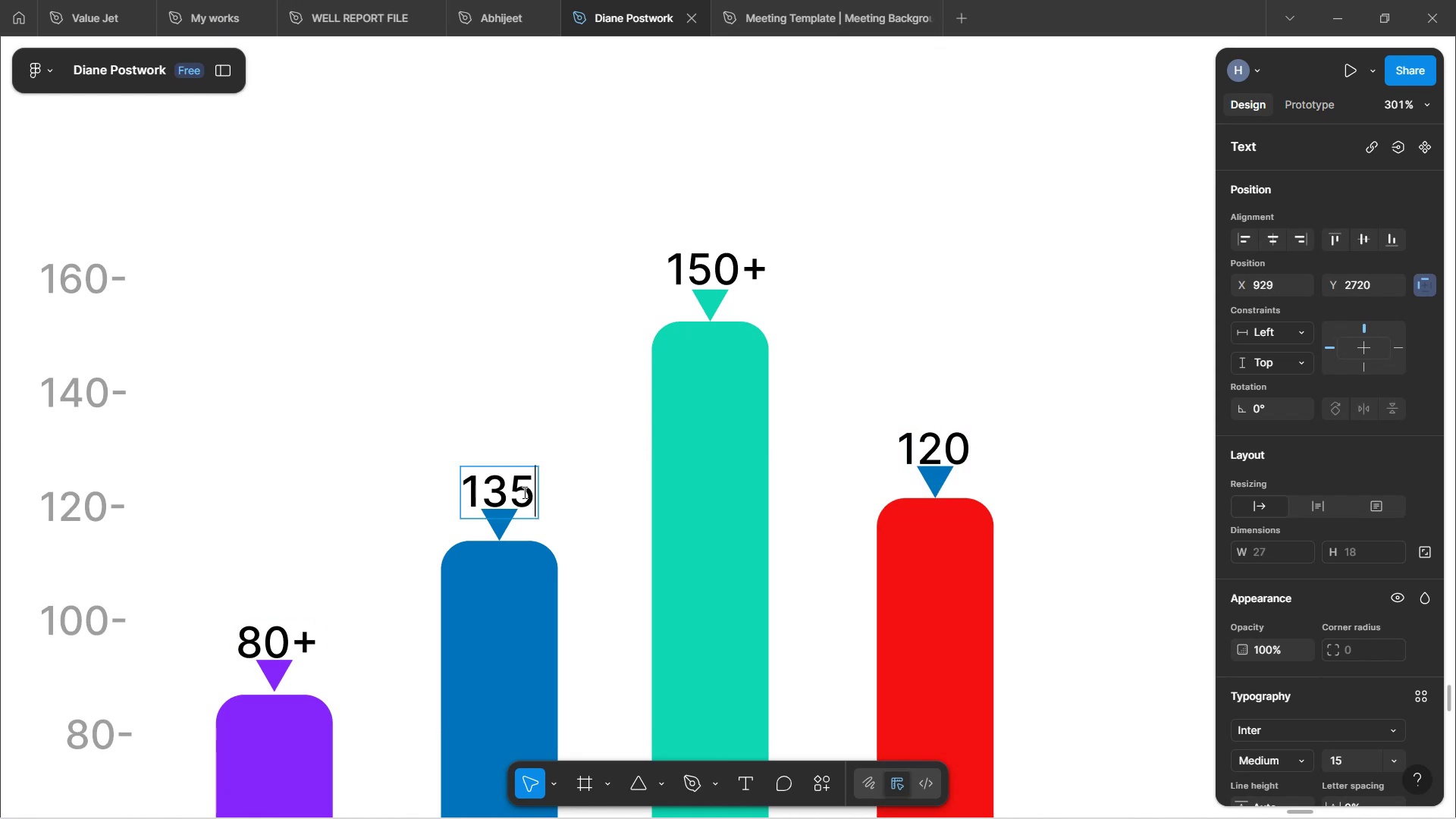 
left_click([523, 492])
 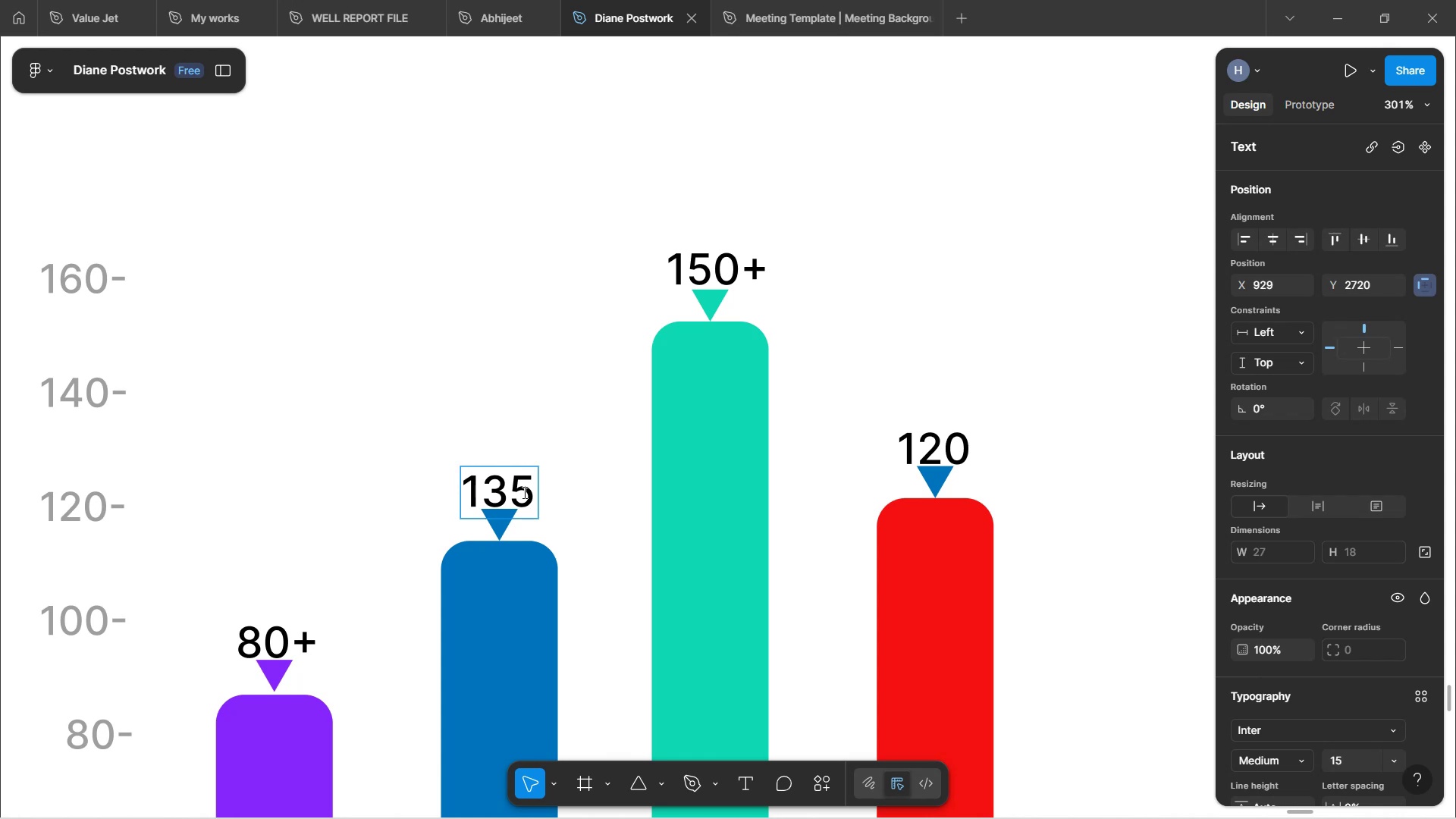 
left_click([517, 490])
 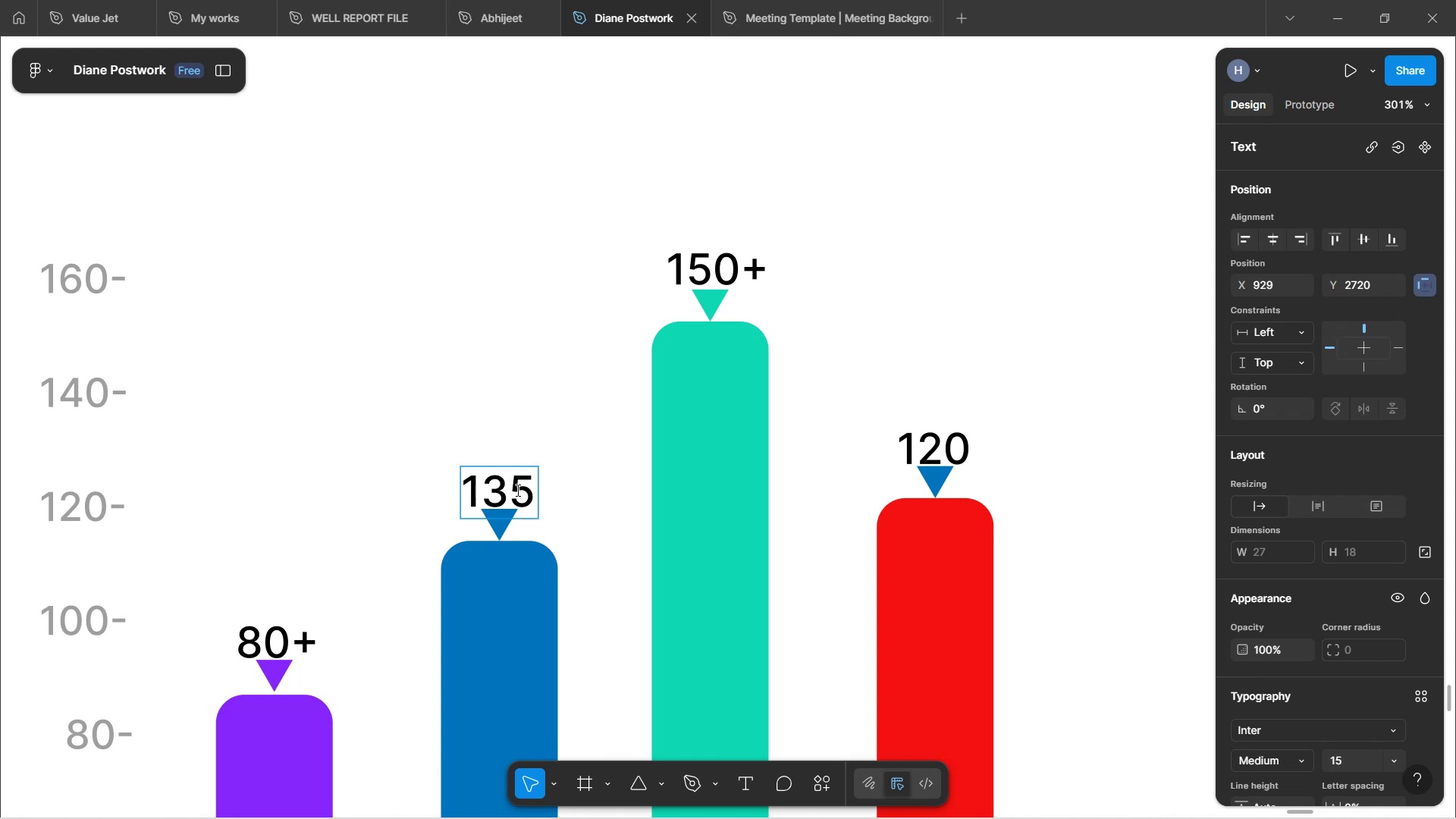 
key(Backspace)
 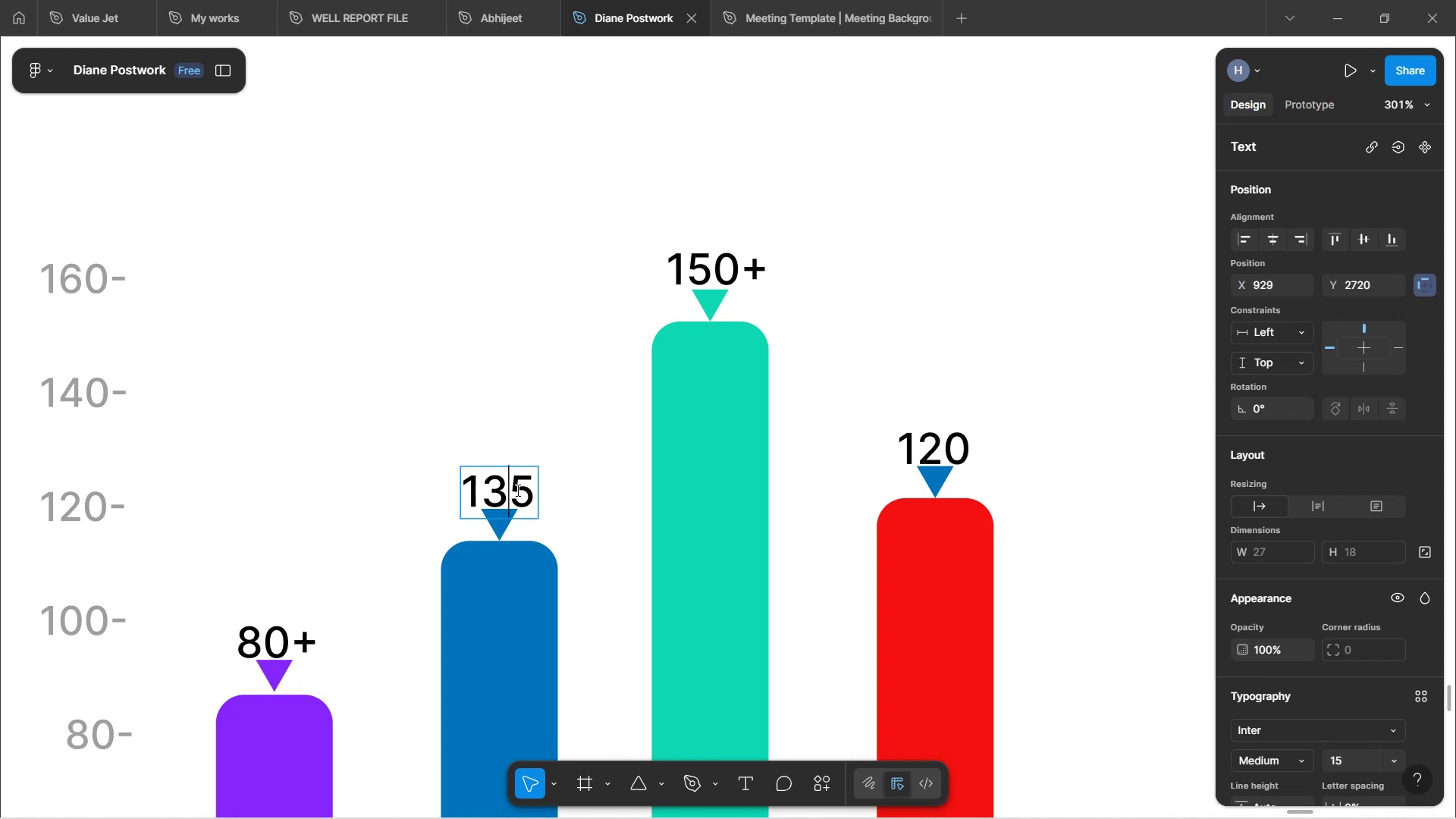 
key(1)
 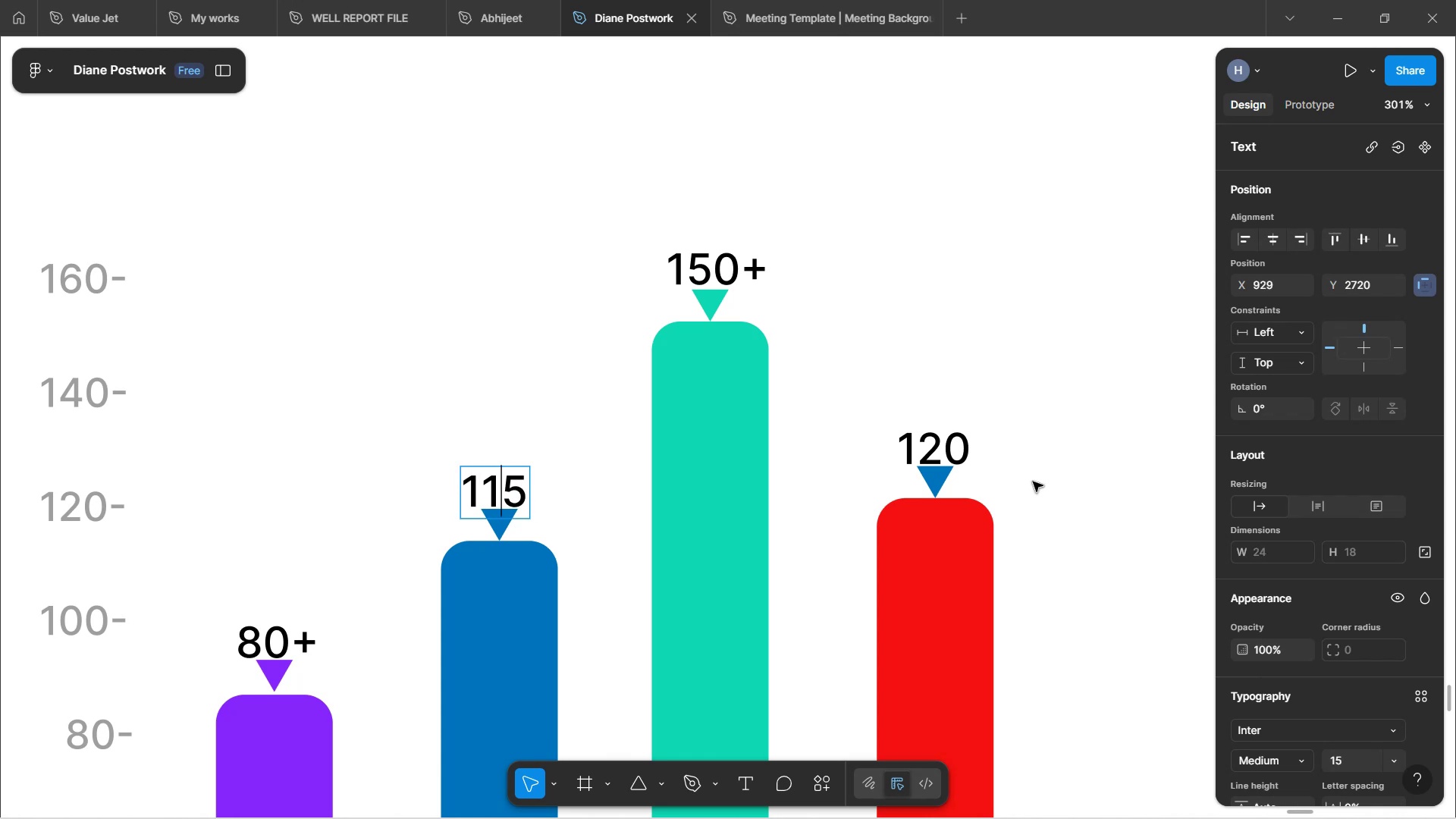 
left_click([1112, 409])
 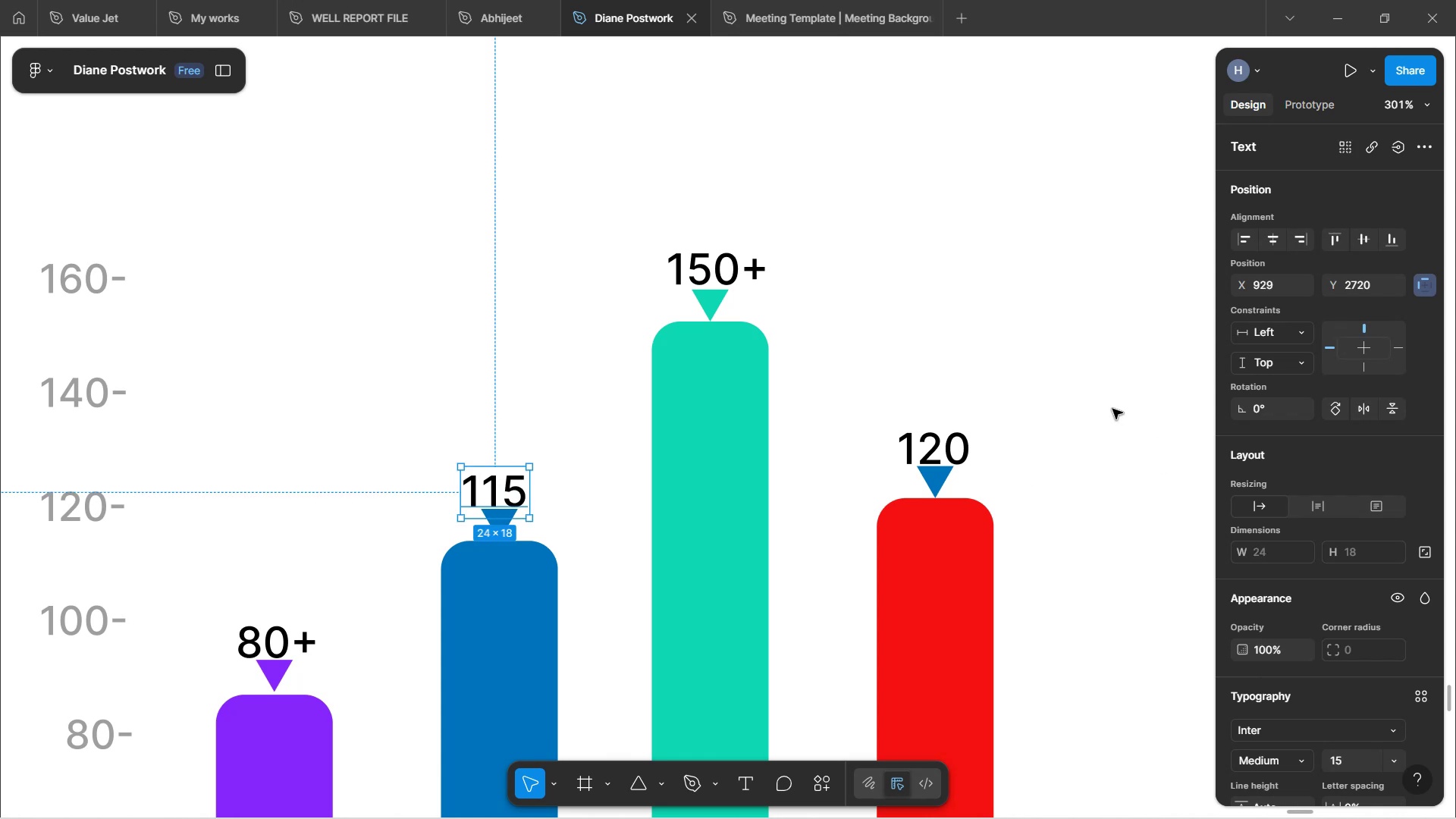 
left_click([1112, 409])
 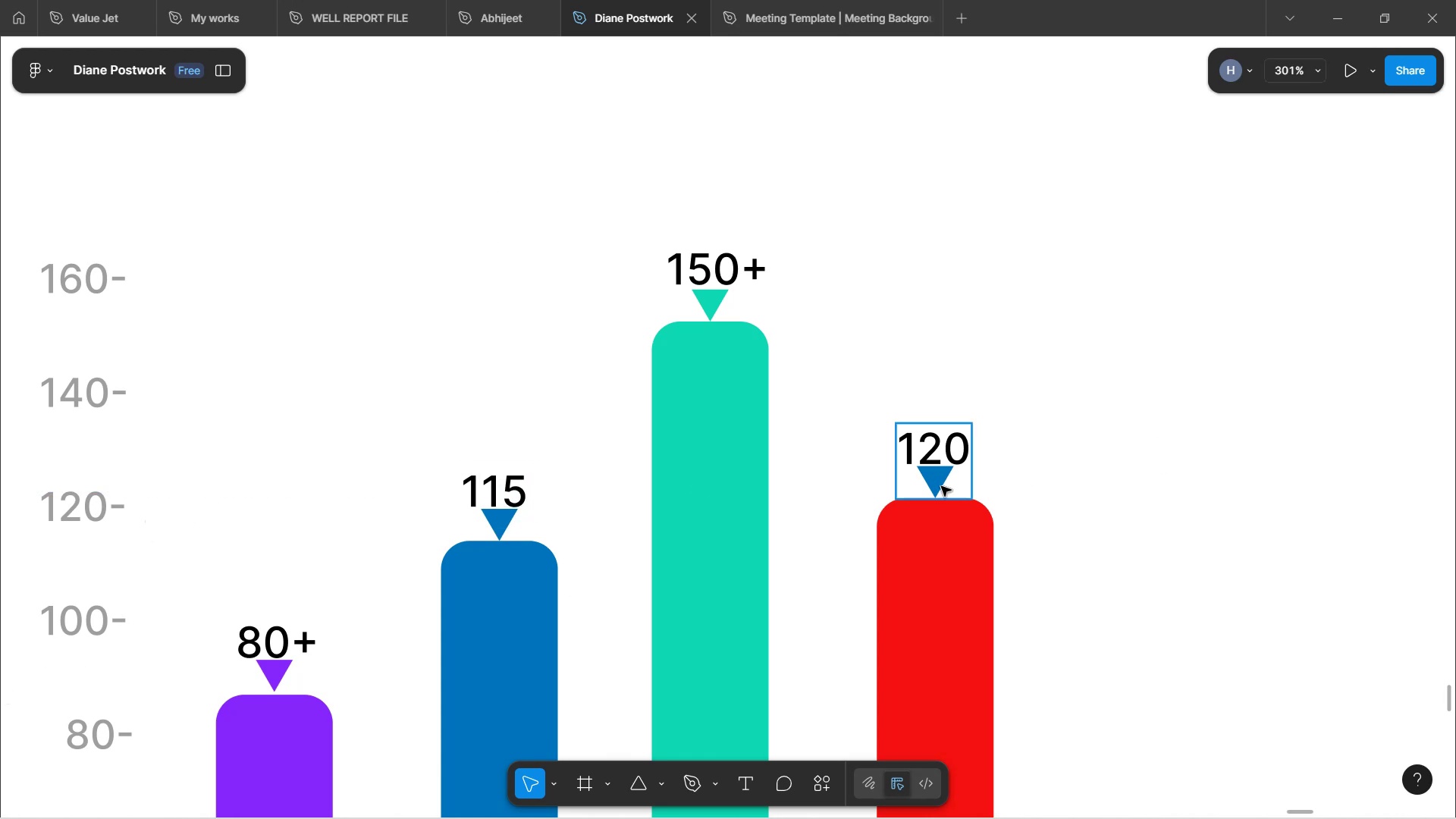 
wait(5.84)
 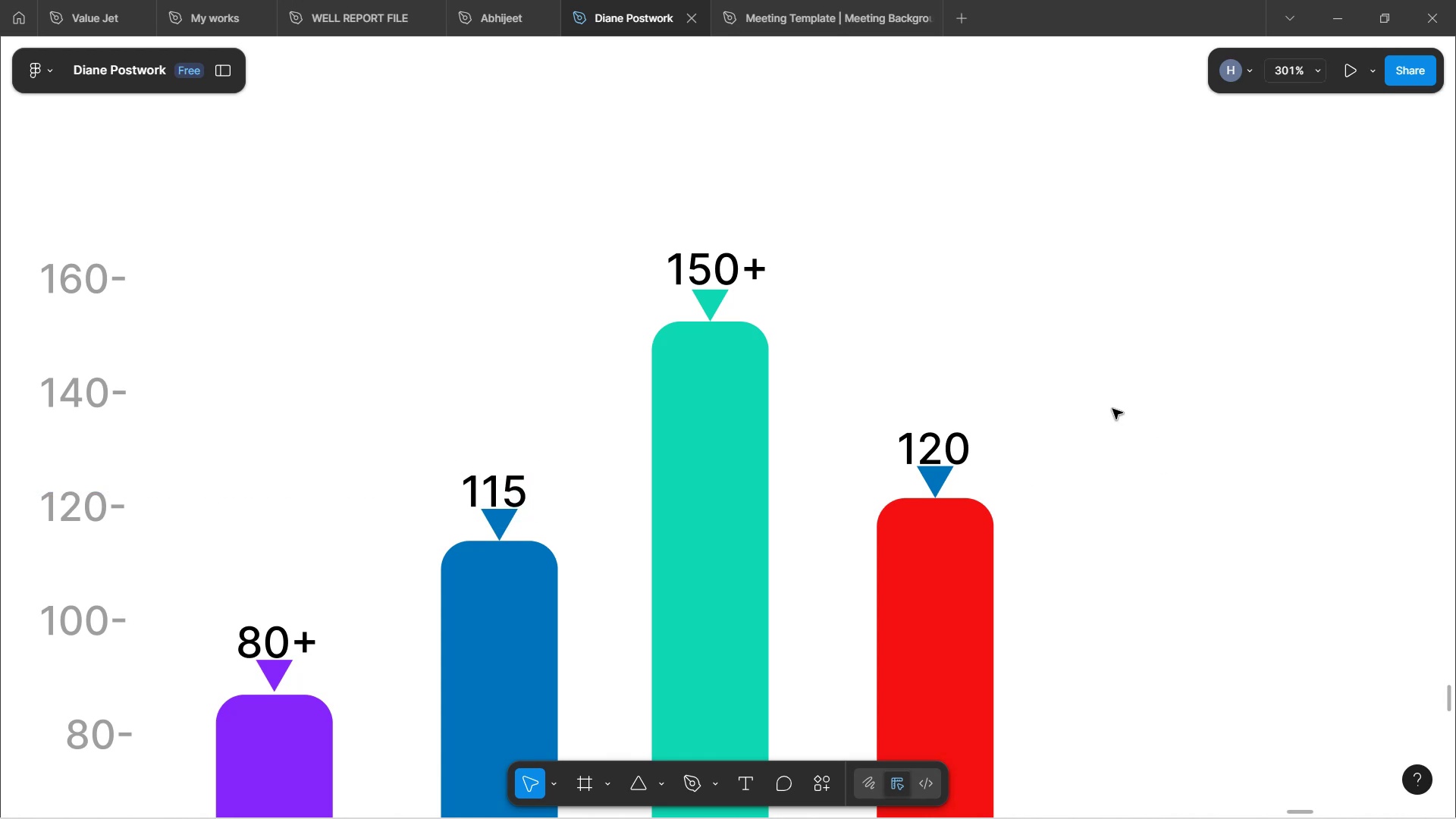 
left_click([937, 482])
 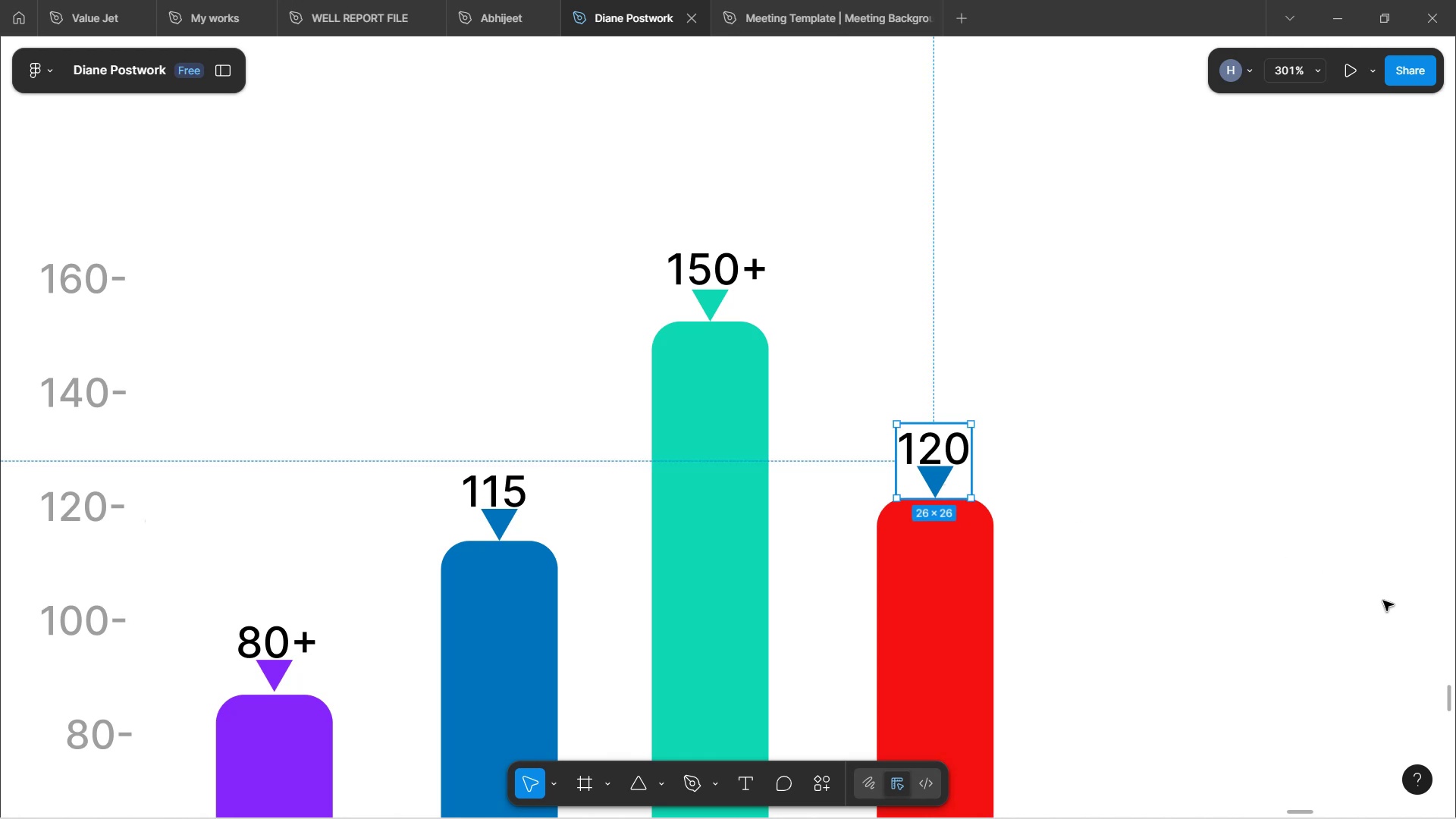 
scroll: coordinate [1267, 718], scroll_direction: down, amount: 12.0
 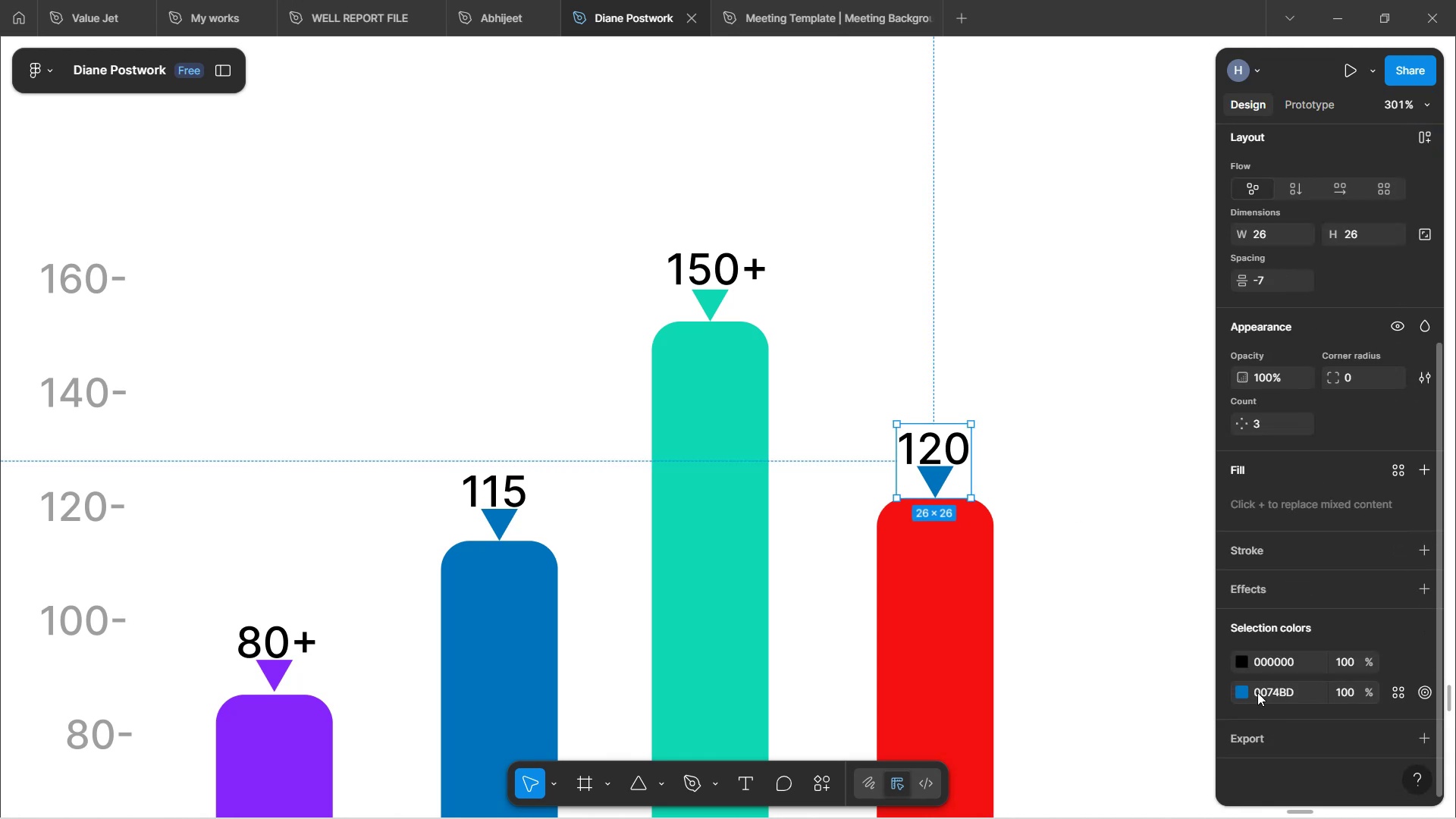 
left_click([1243, 690])
 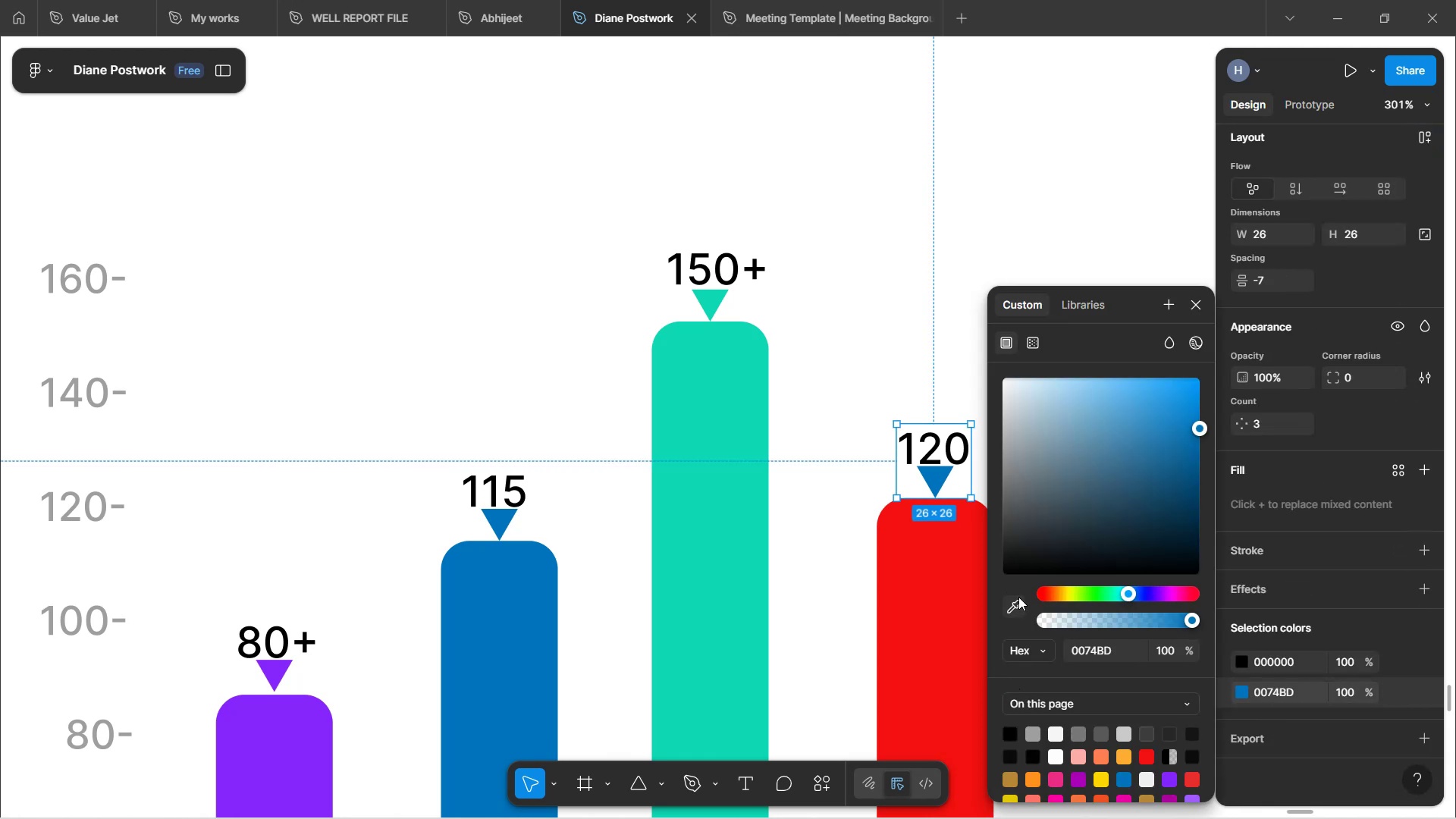 
left_click([1015, 605])
 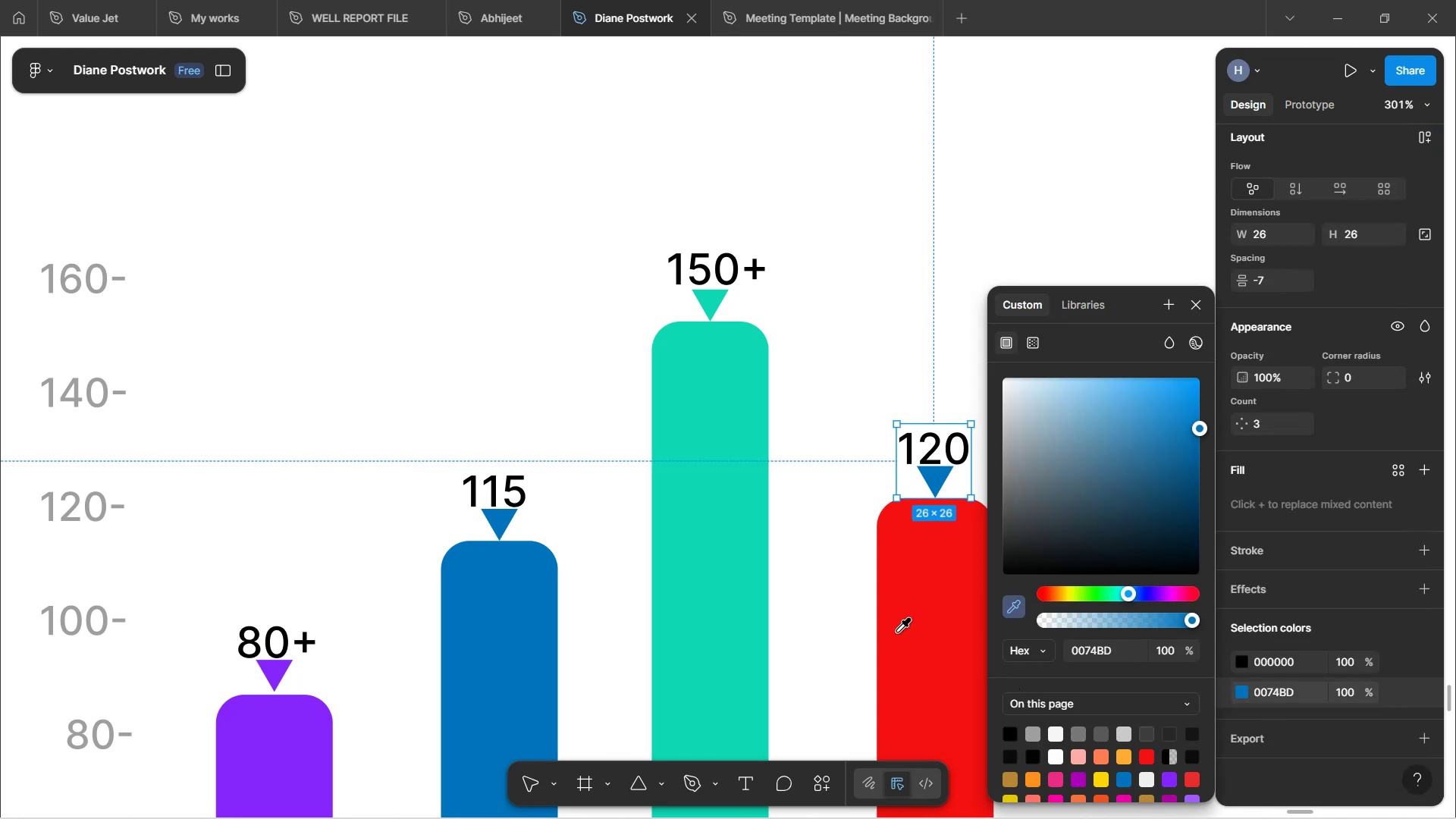 
left_click([897, 633])
 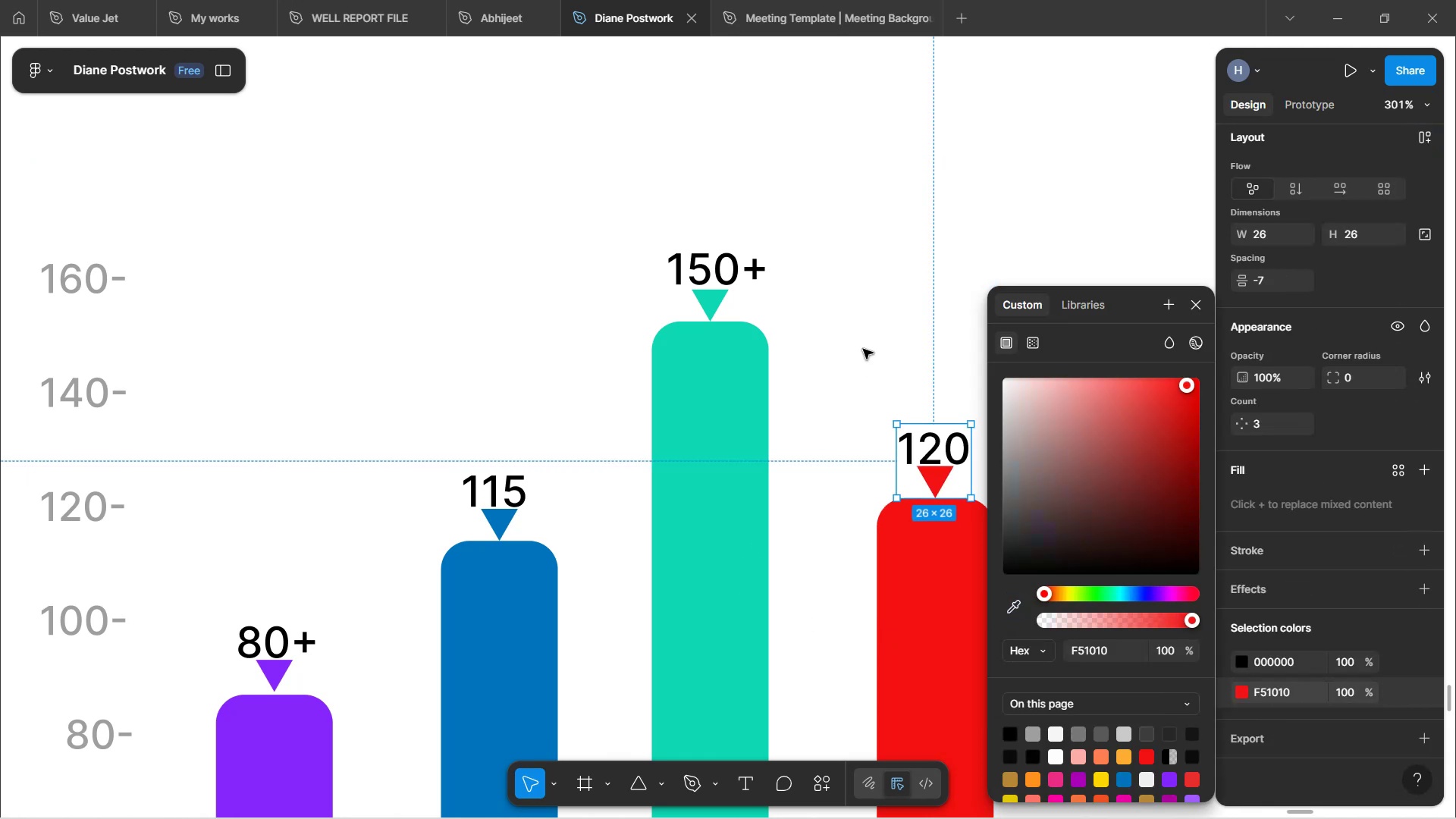 
left_click([1001, 180])
 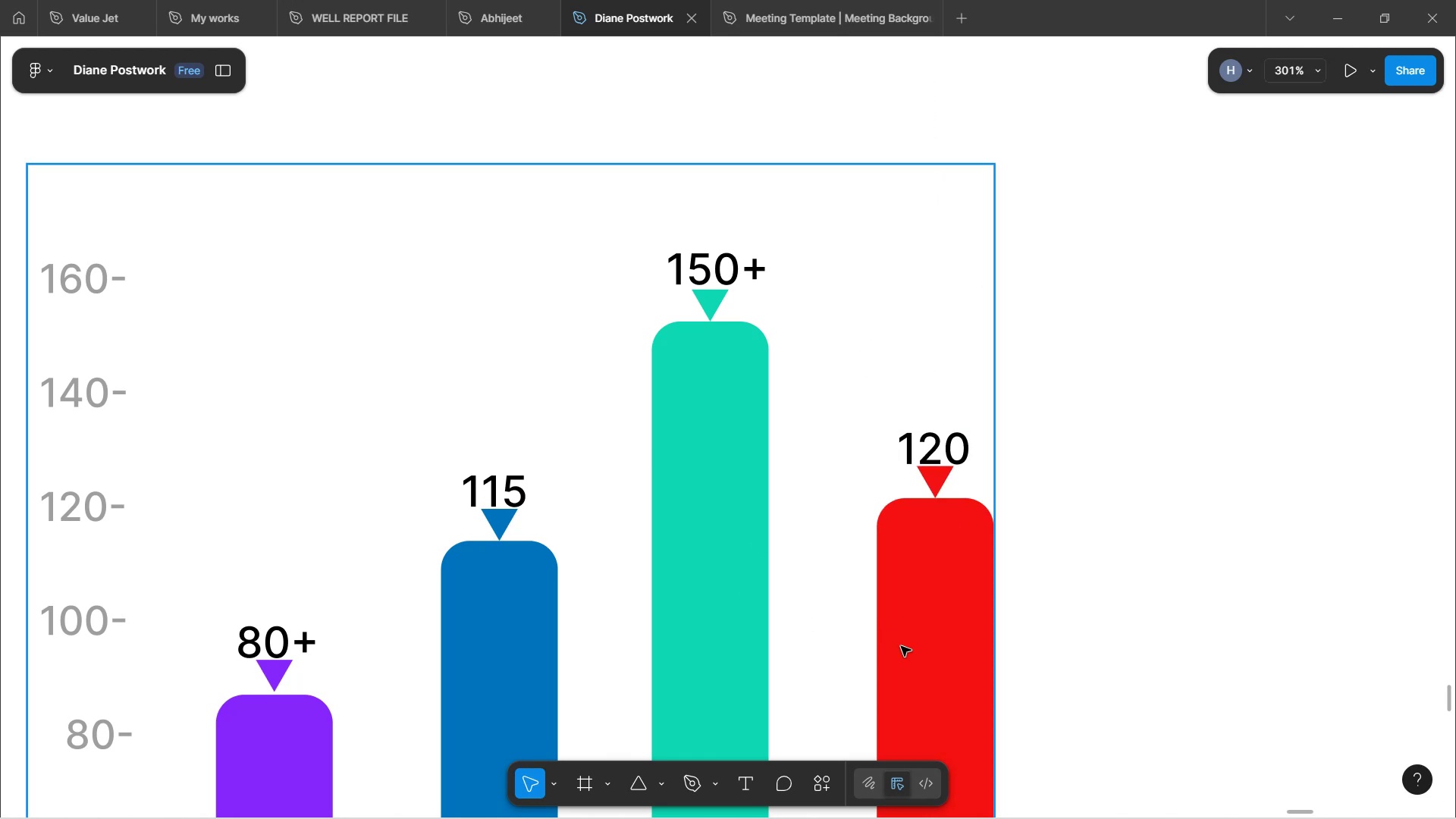 
scroll: coordinate [833, 537], scroll_direction: down, amount: 10.0
 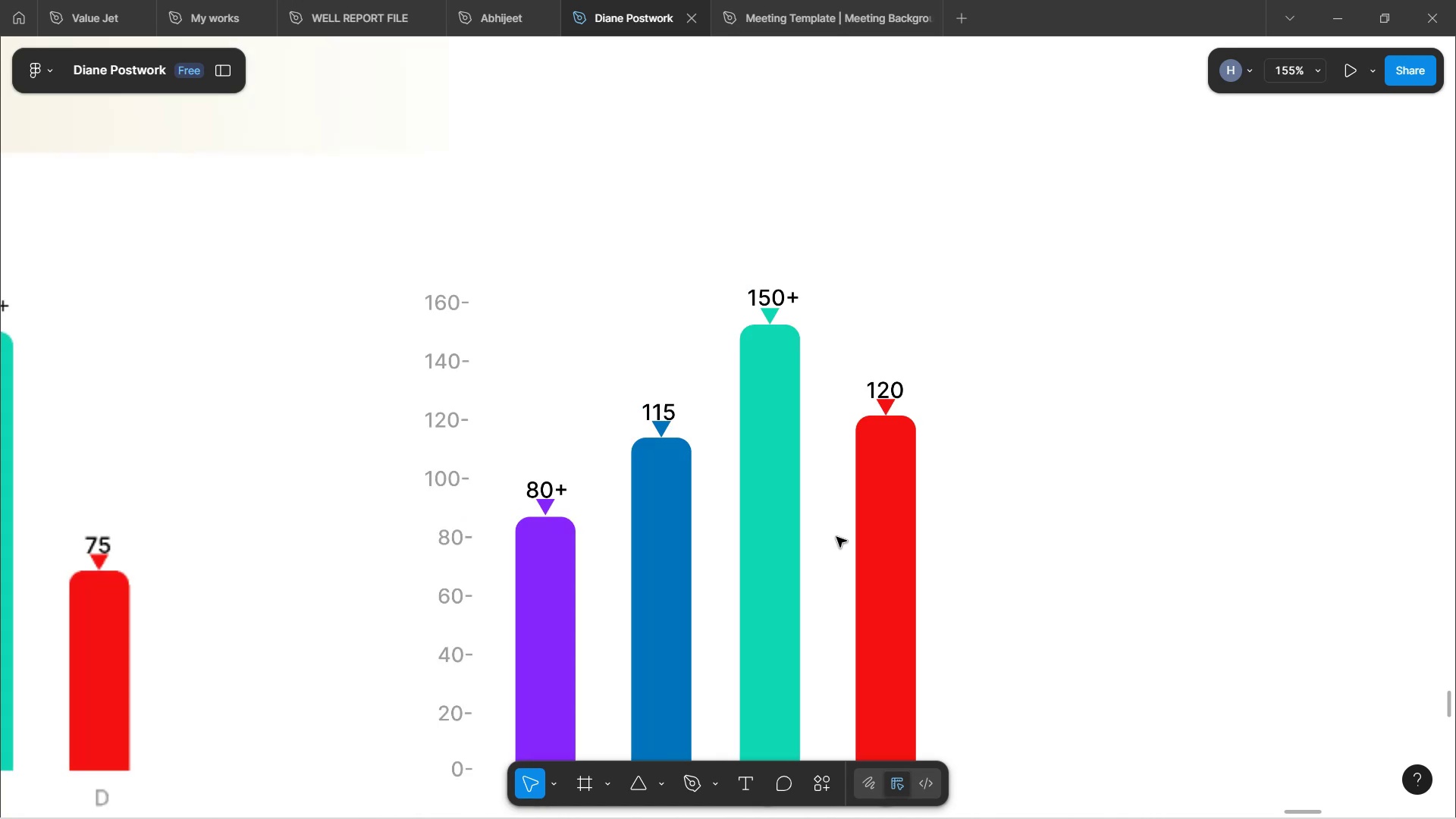 
hold_key(key=ControlLeft, duration=1.49)
 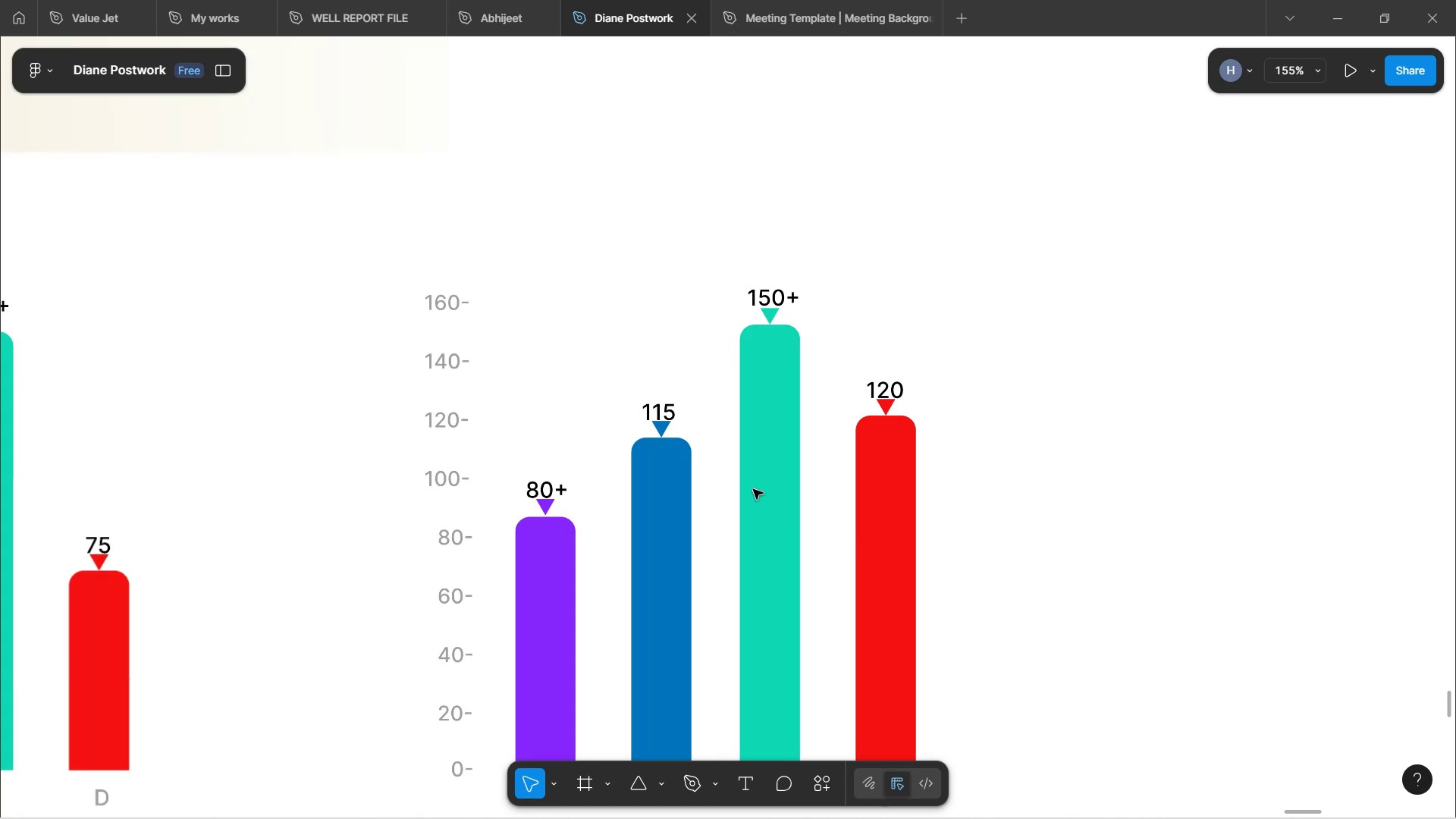 
hold_key(key=ControlLeft, duration=1.55)
scroll: coordinate [656, 452], scroll_direction: up, amount: 14.0
 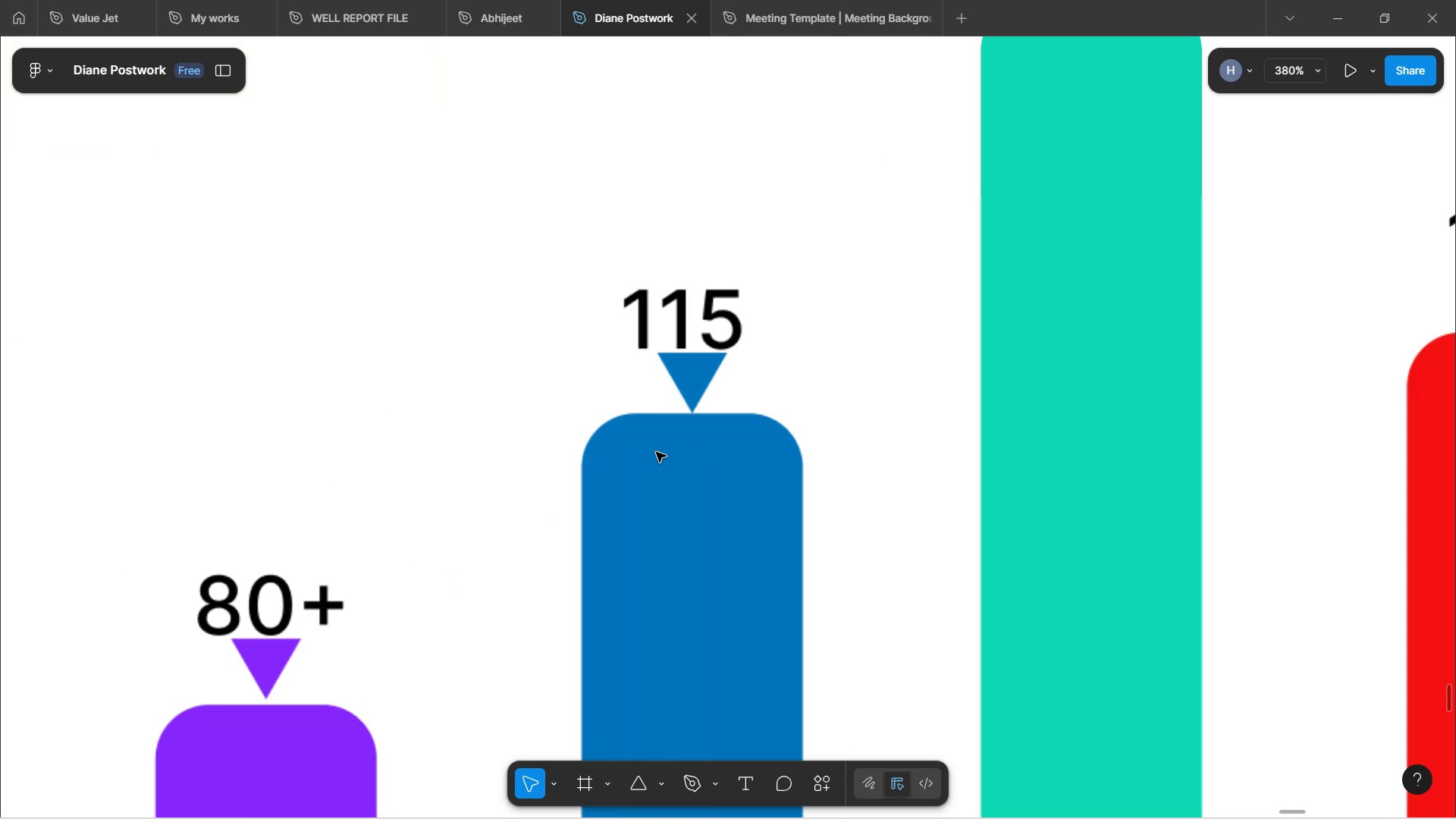 
hold_key(key=ControlLeft, duration=1.35)
 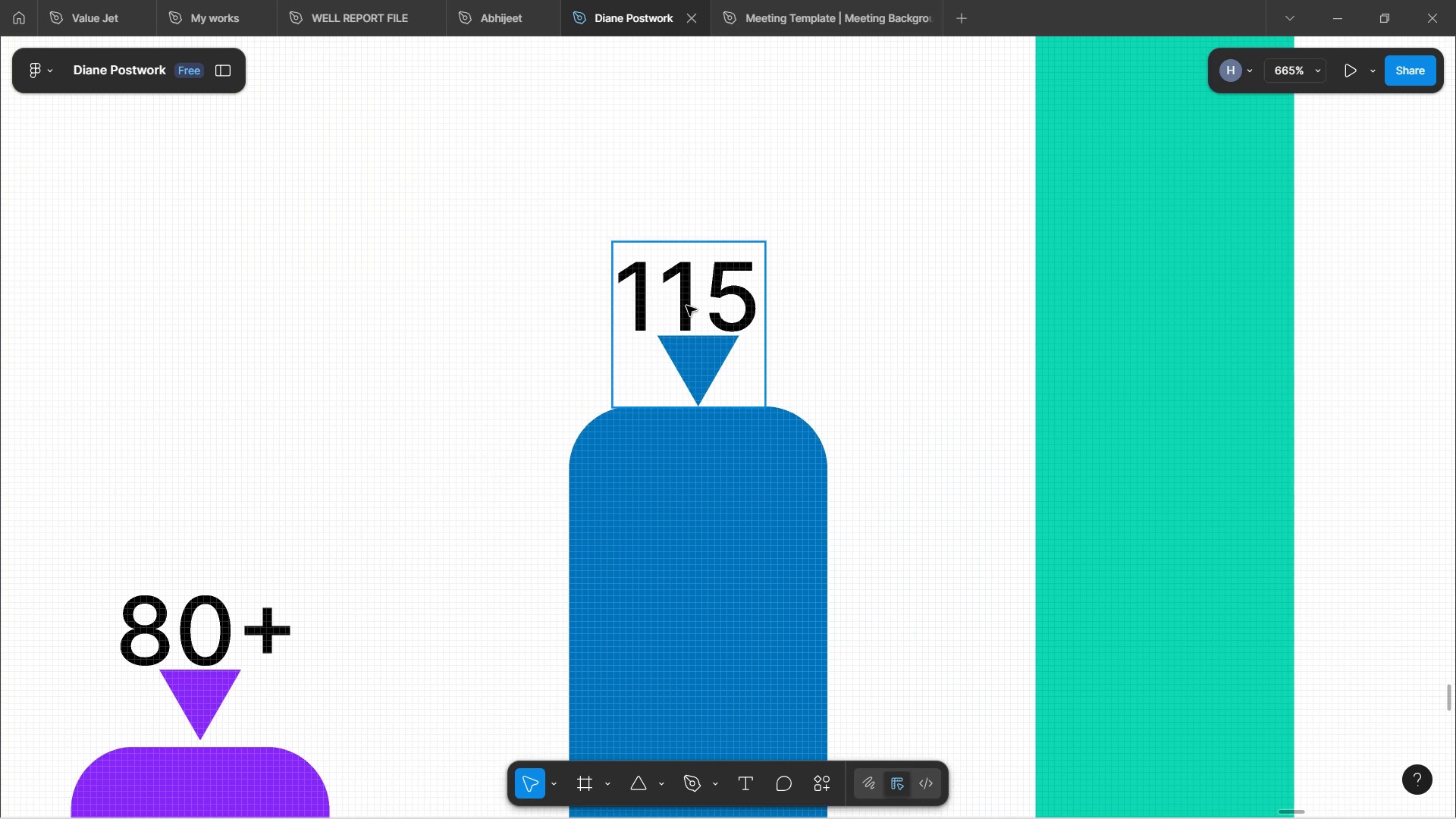 
double_click([686, 306])
 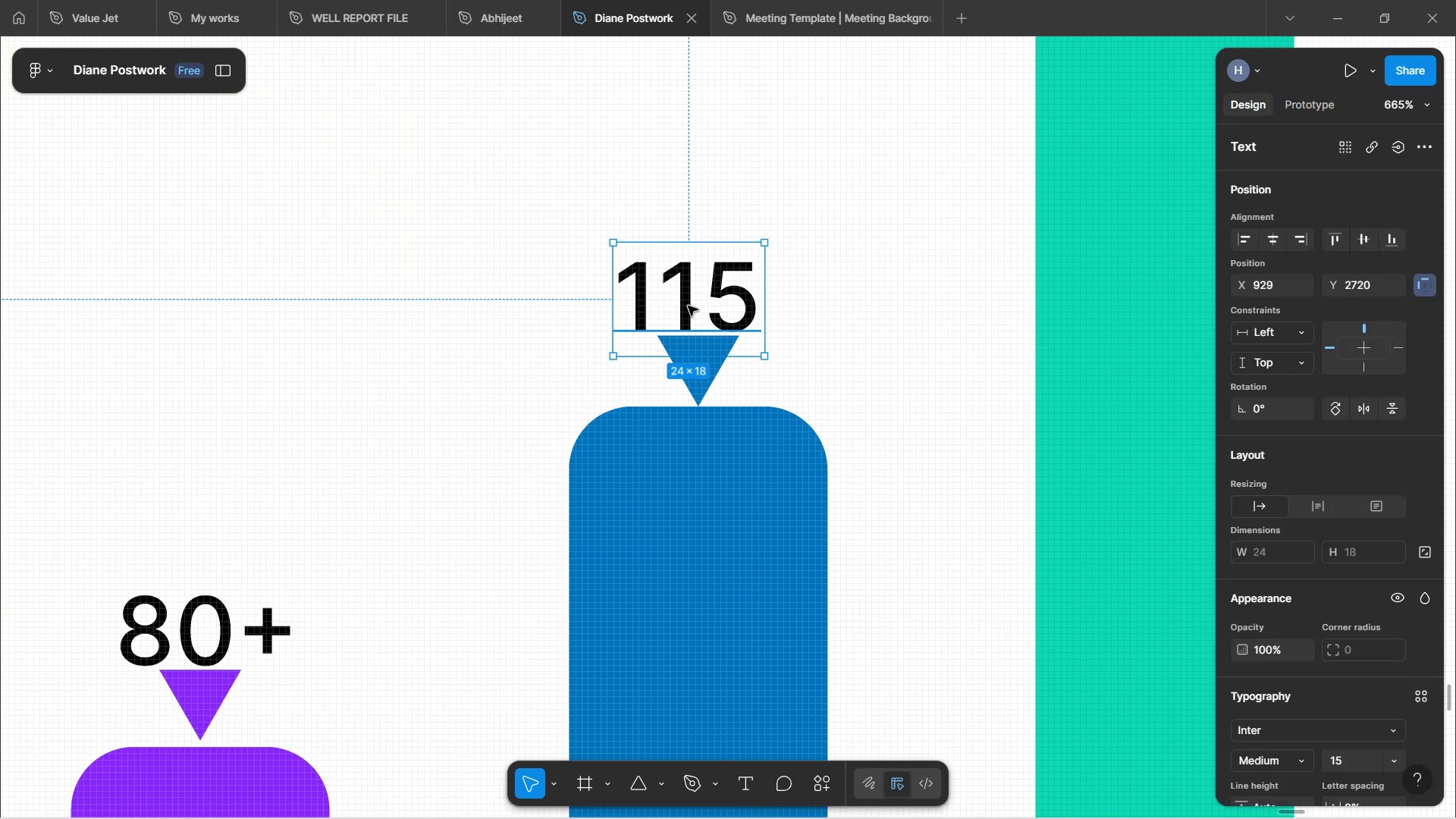 
key(ArrowRight)
 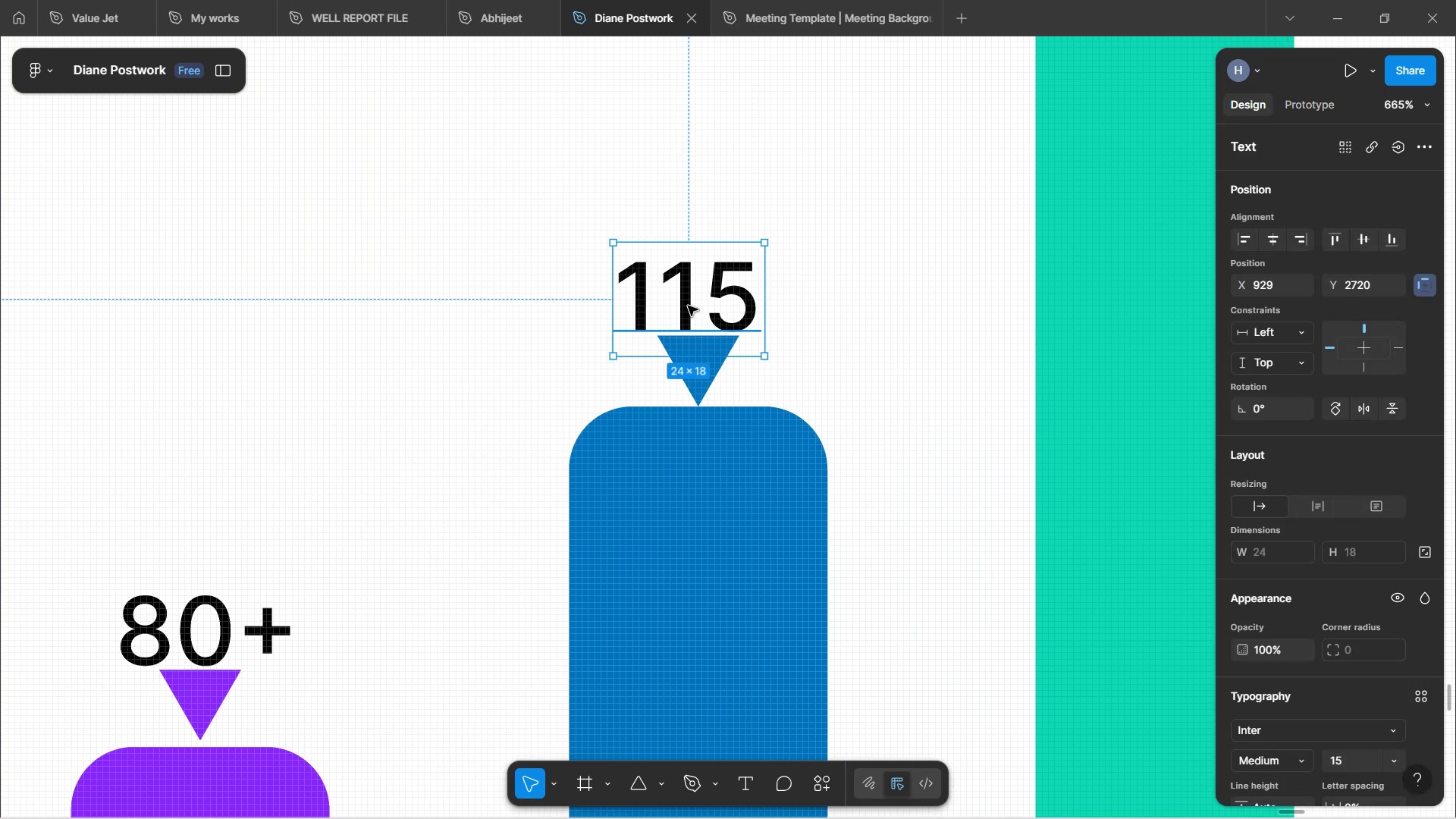 
key(ArrowRight)
 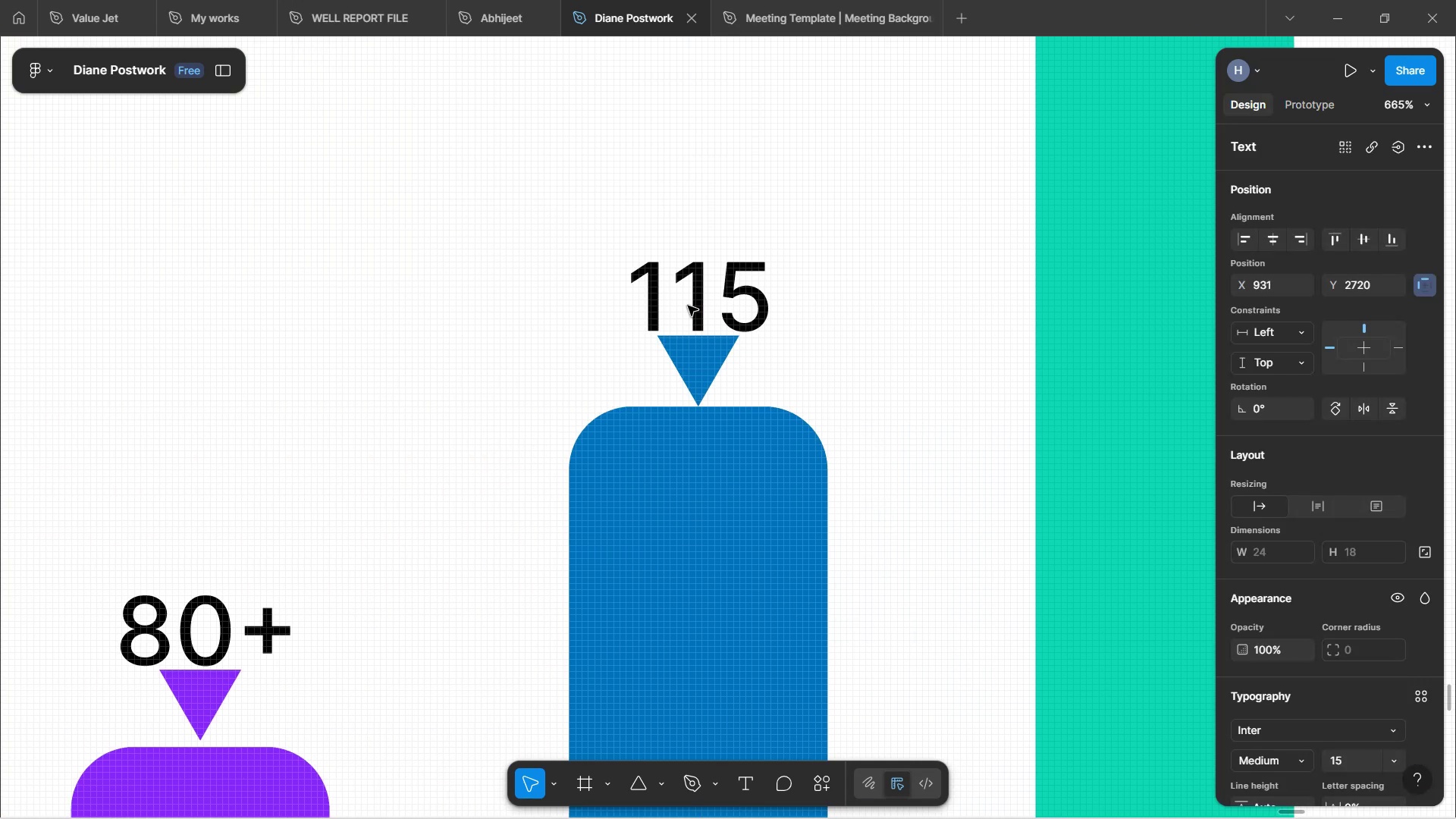 
key(ArrowLeft)
 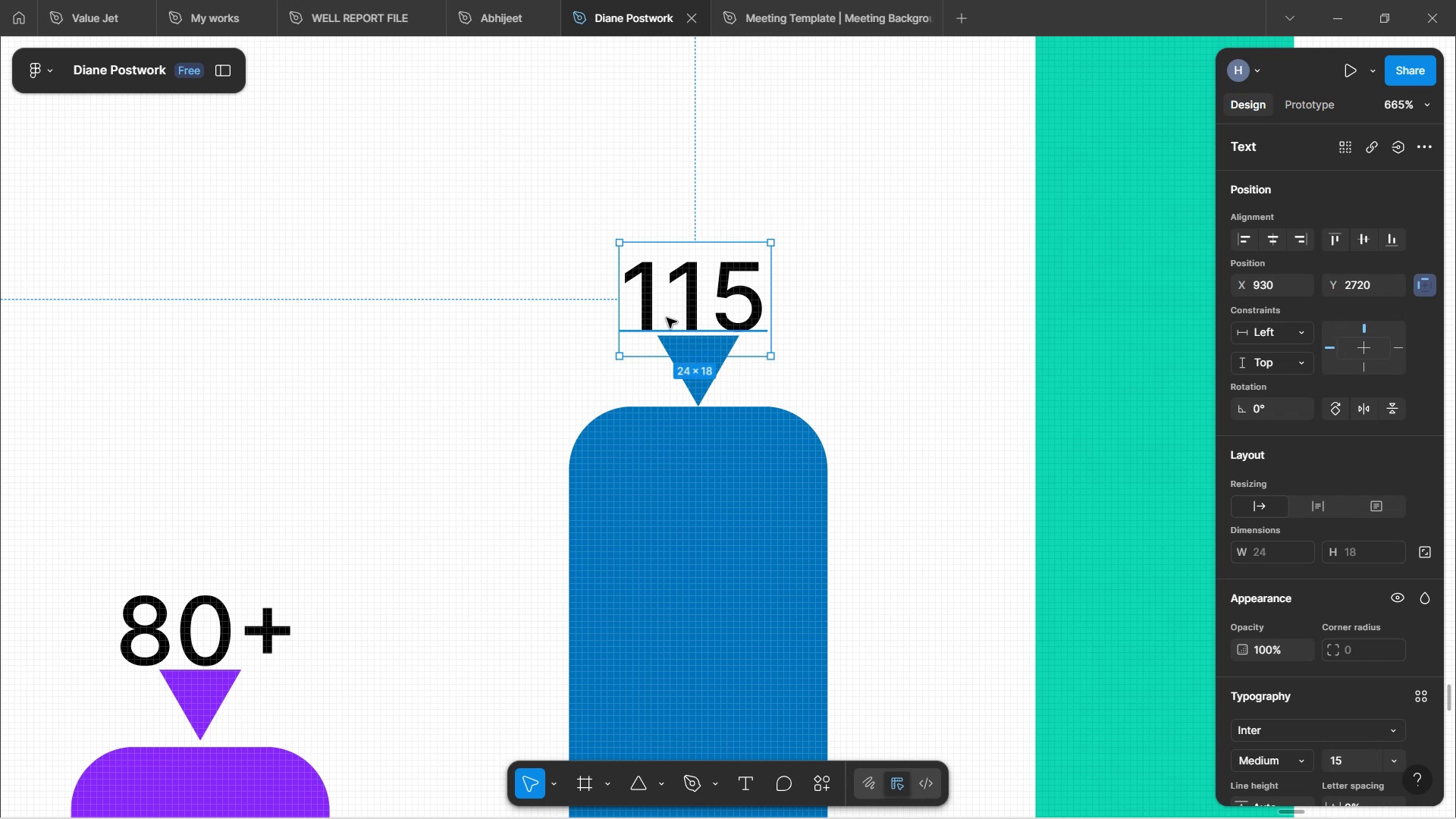 
left_click([527, 356])
 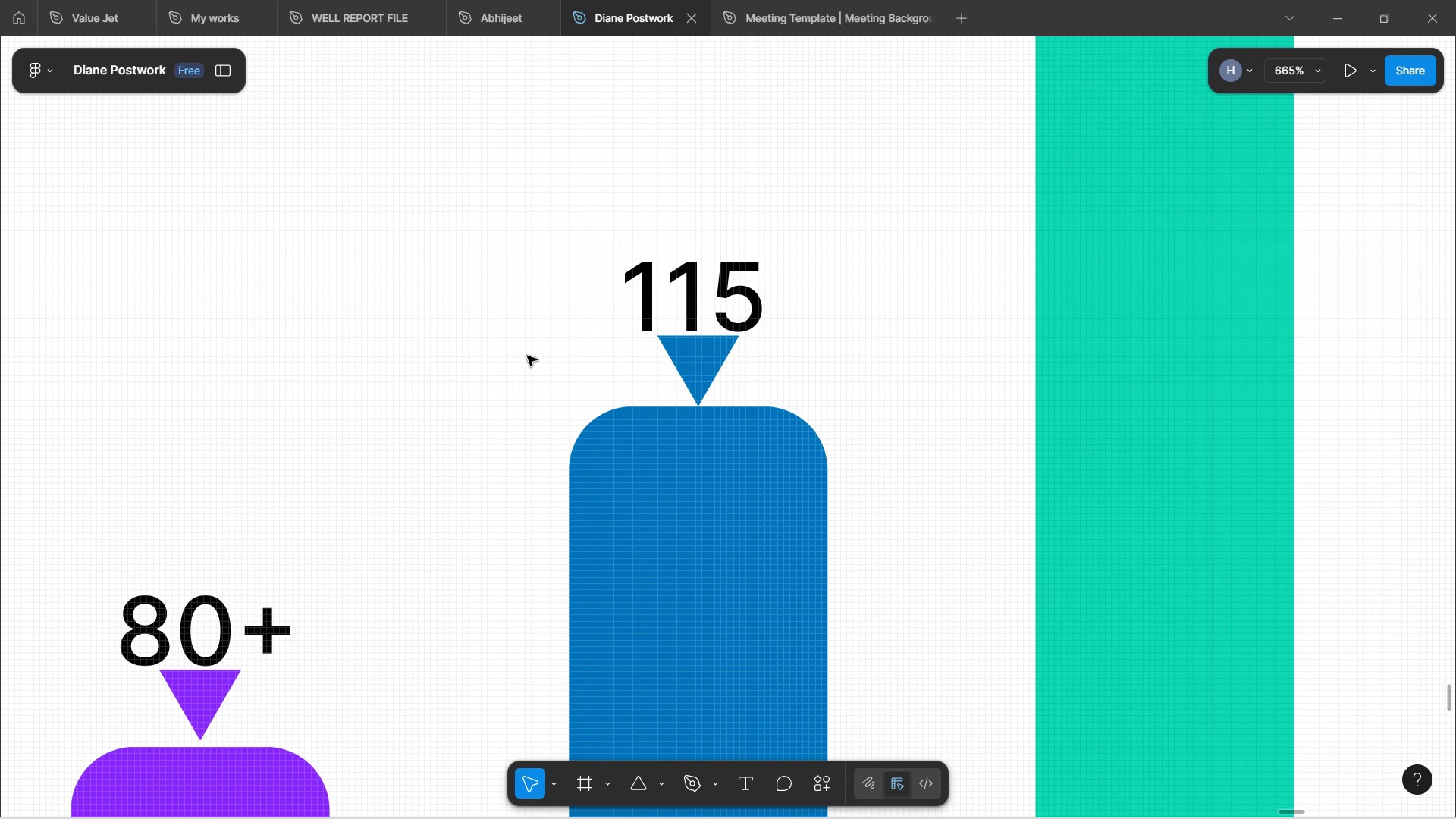 
hold_key(key=ControlLeft, duration=1.81)
scroll: coordinate [527, 356], scroll_direction: down, amount: 1.0
 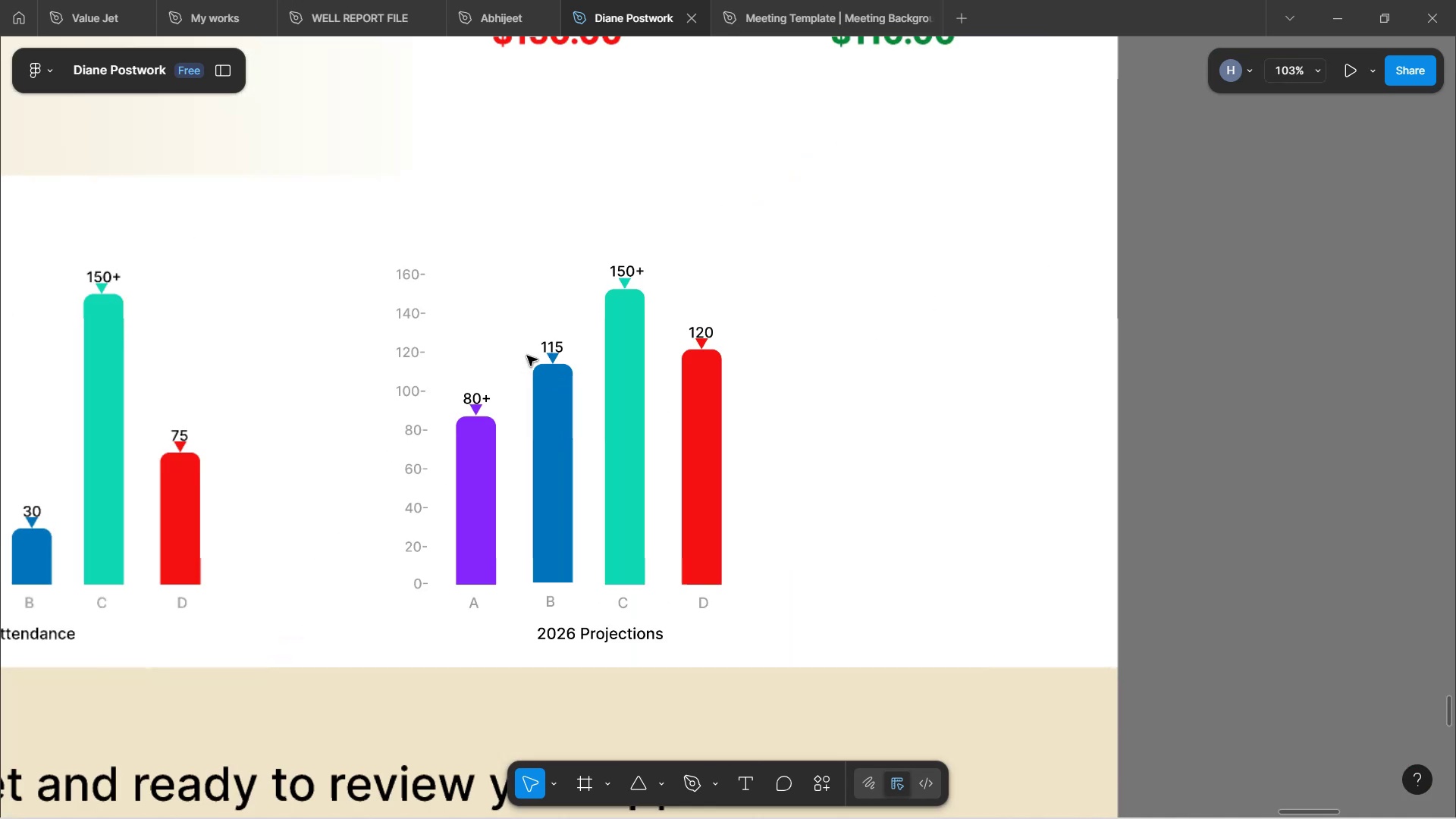 
hold_key(key=ControlLeft, duration=0.9)
 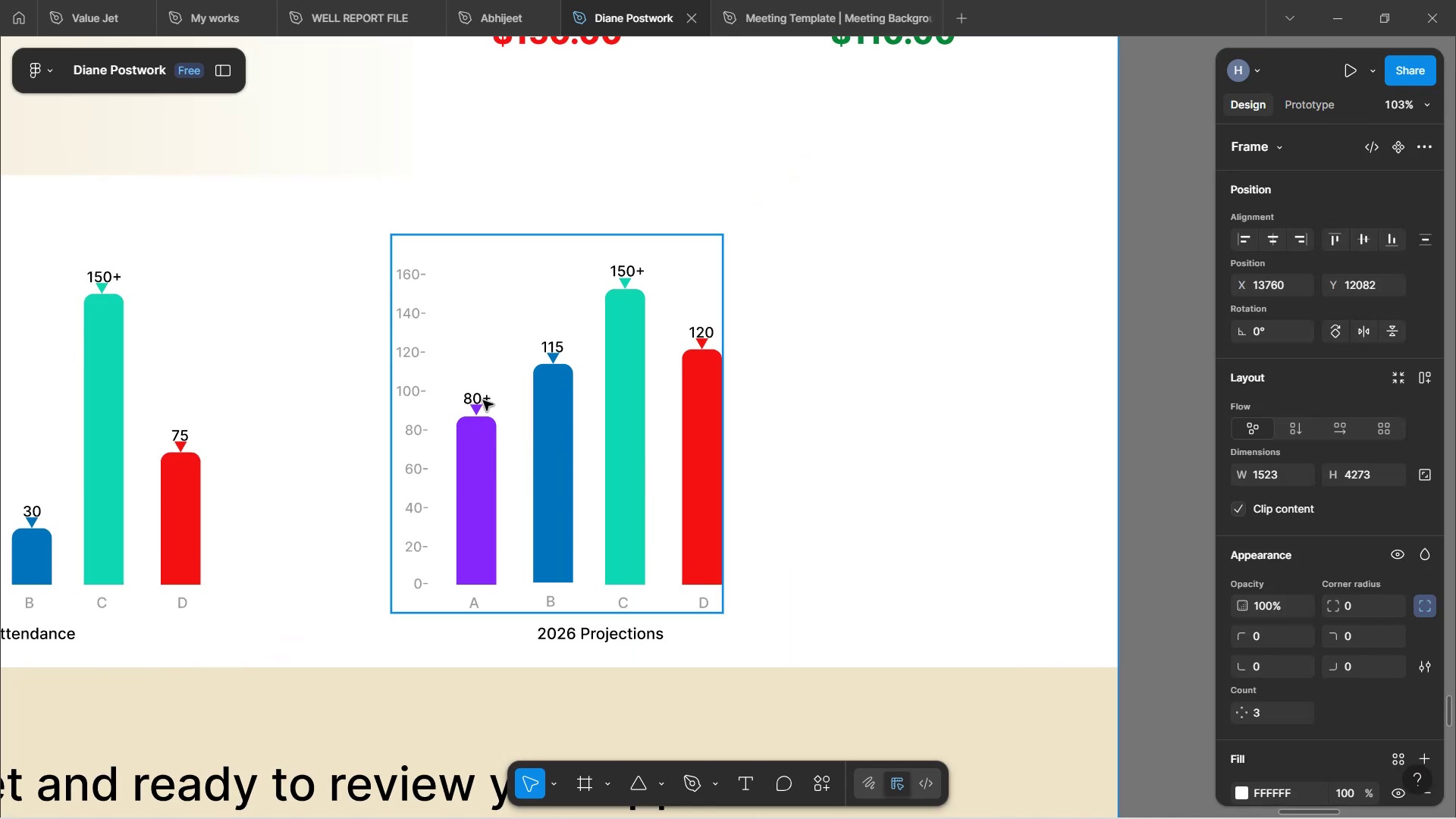 
left_click_drag(start_coordinate=[551, 471], to_coordinate=[595, 488])
 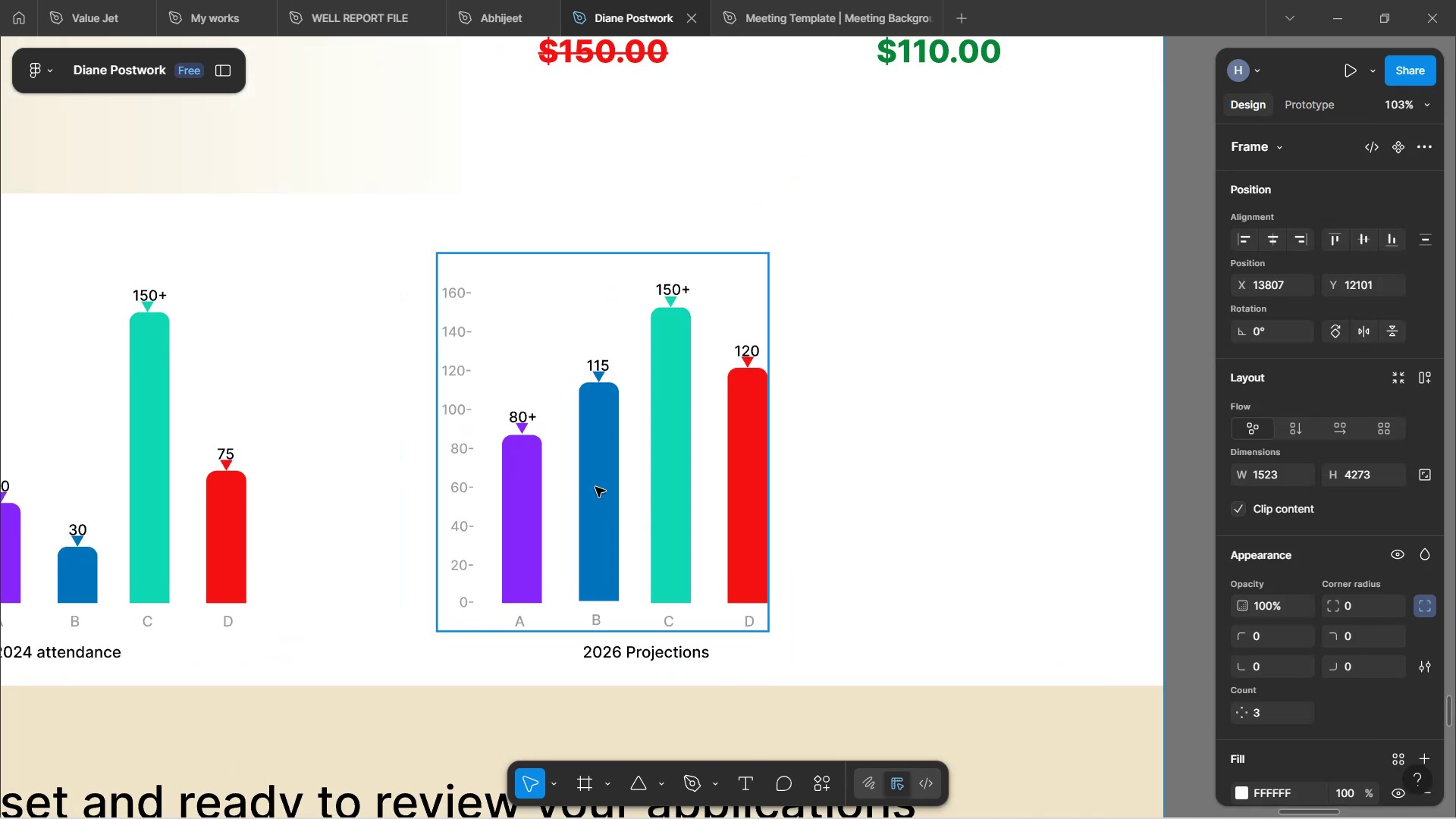 
key(Control+Z)
 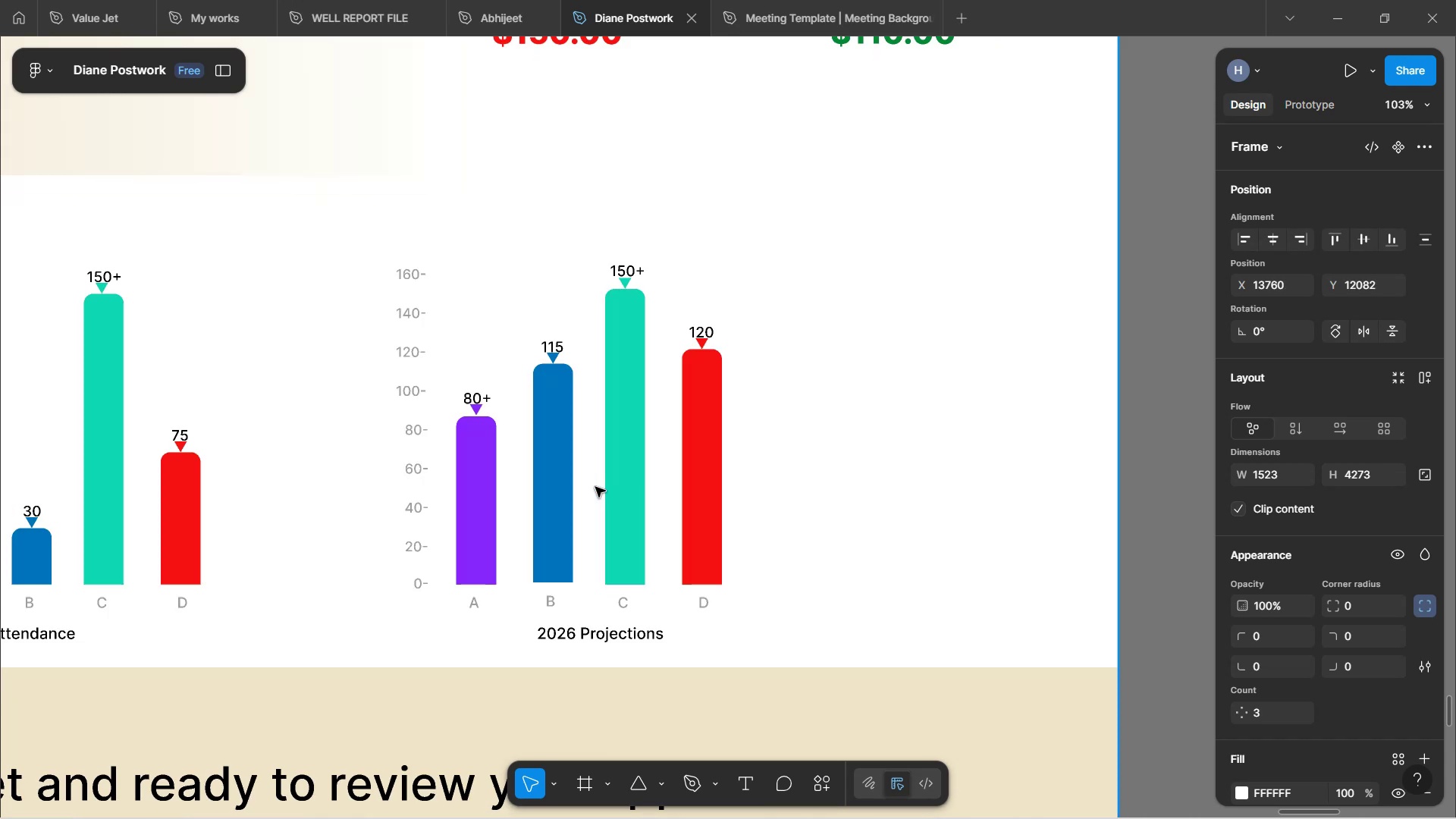 
hold_key(key=ControlLeft, duration=0.38)
scroll: coordinate [598, 485], scroll_direction: down, amount: 2.0
 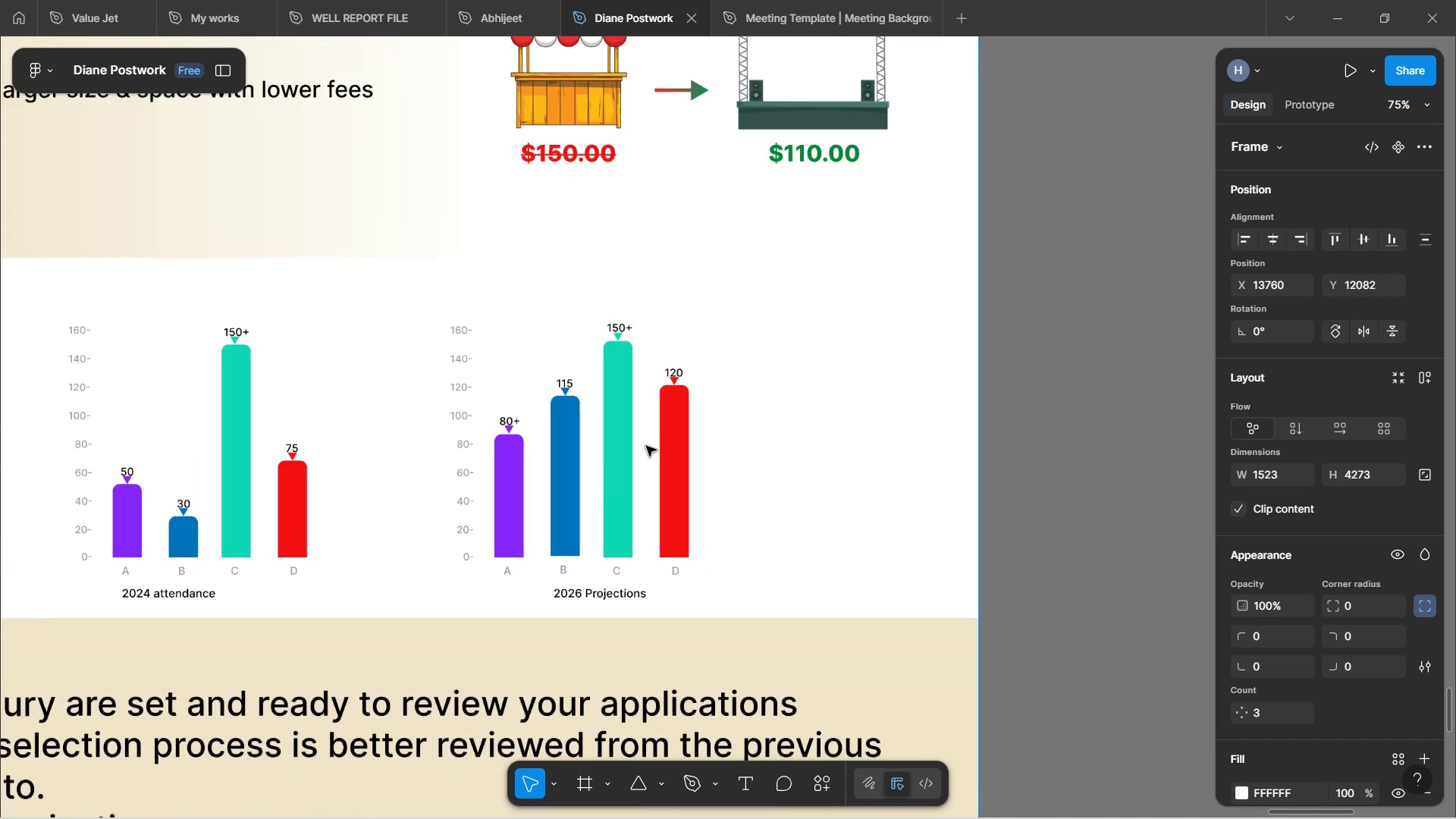 
left_click([621, 466])
 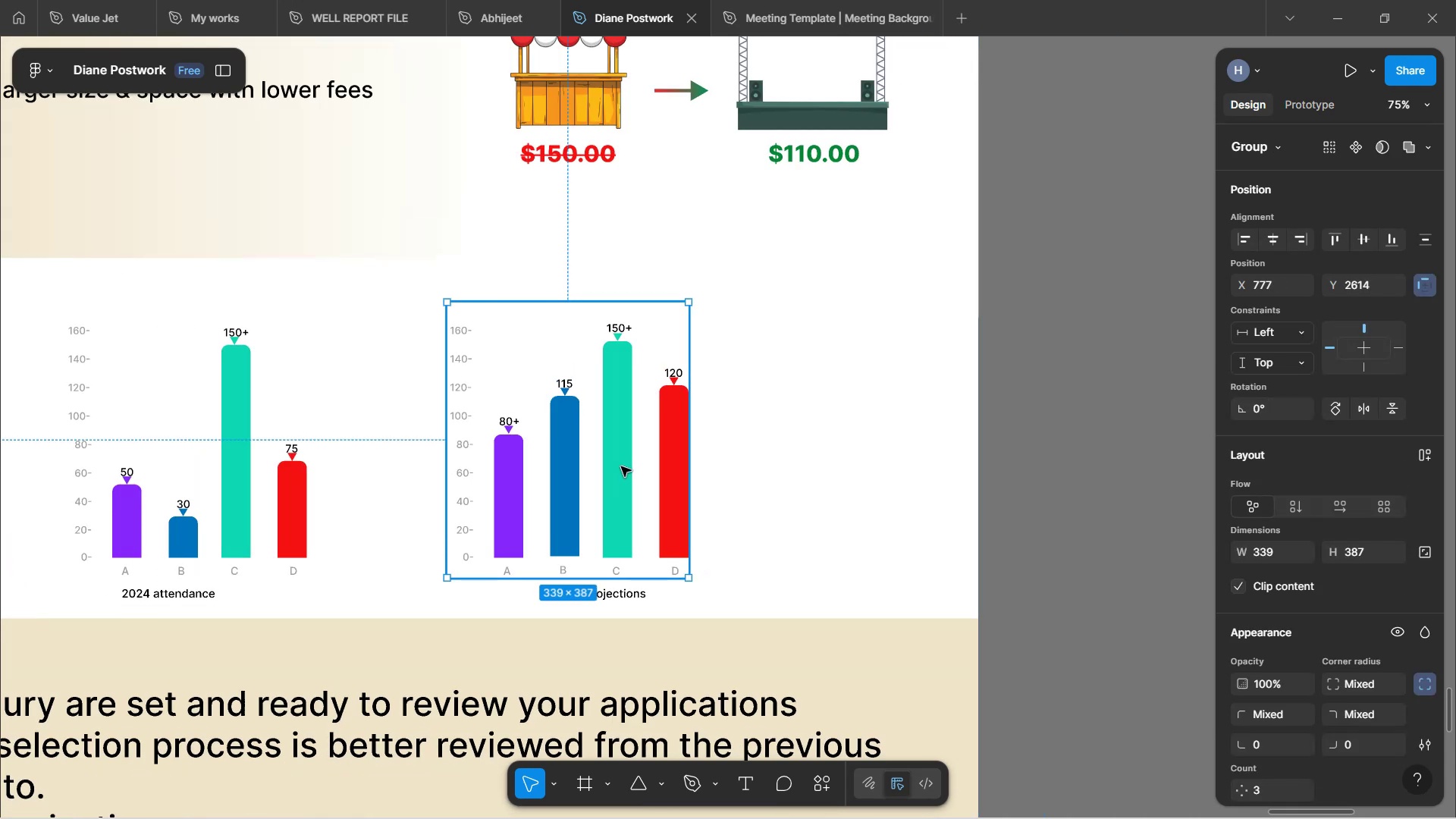 
left_click_drag(start_coordinate=[621, 469], to_coordinate=[667, 497])
 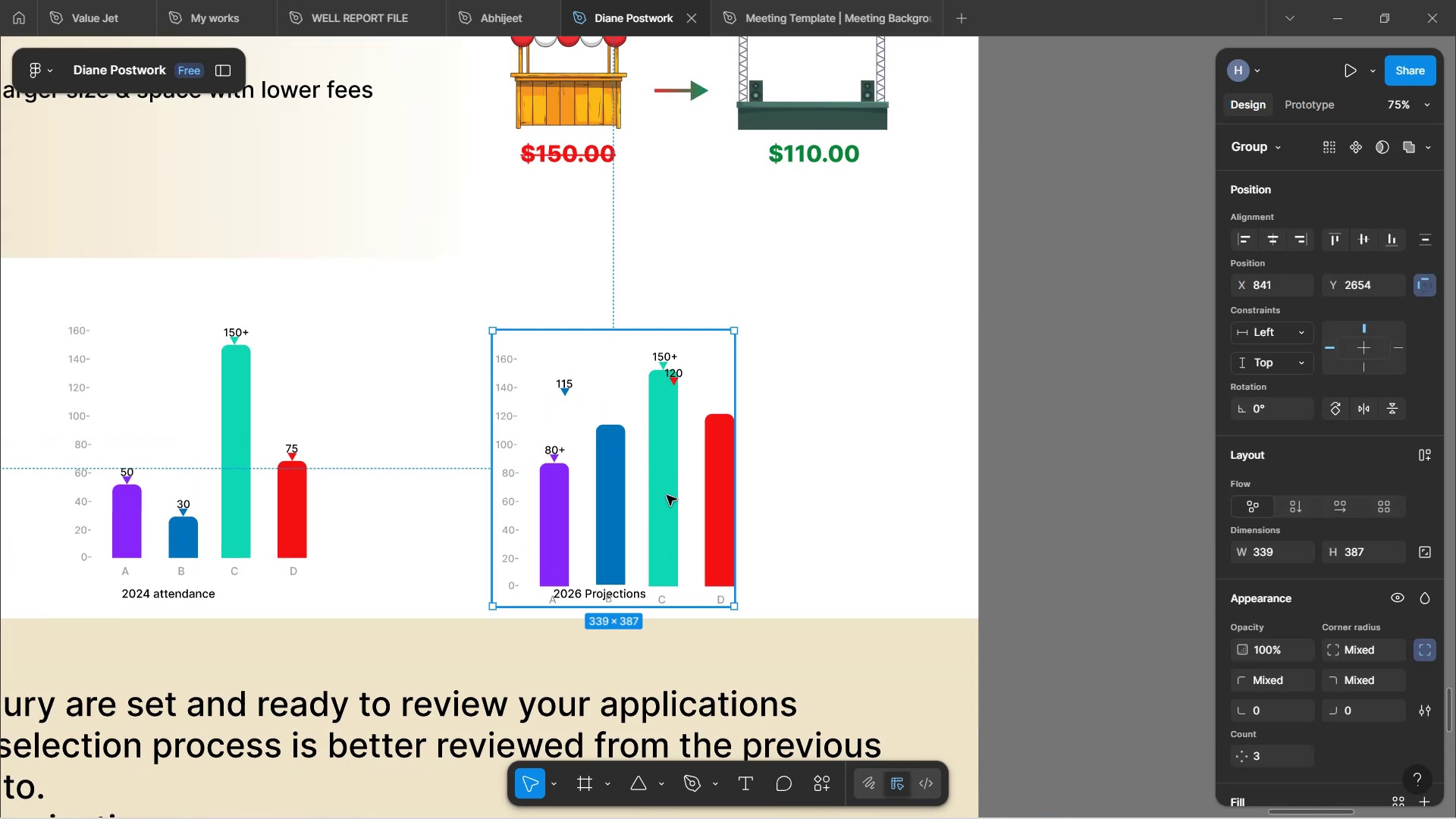 
key(Control+Z)
 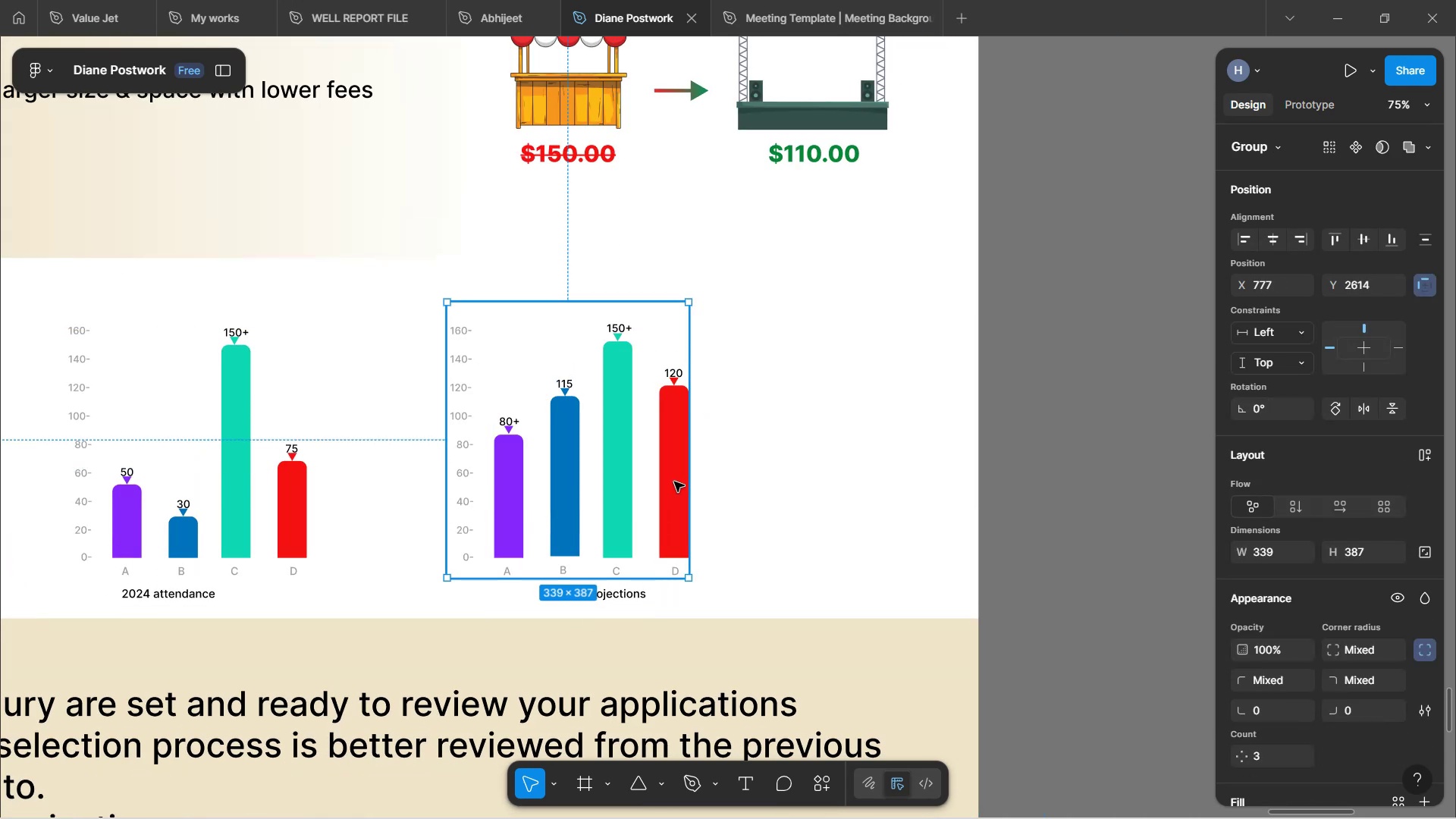 
hold_key(key=ControlLeft, duration=0.95)
scroll: coordinate [724, 415], scroll_direction: up, amount: 4.0
 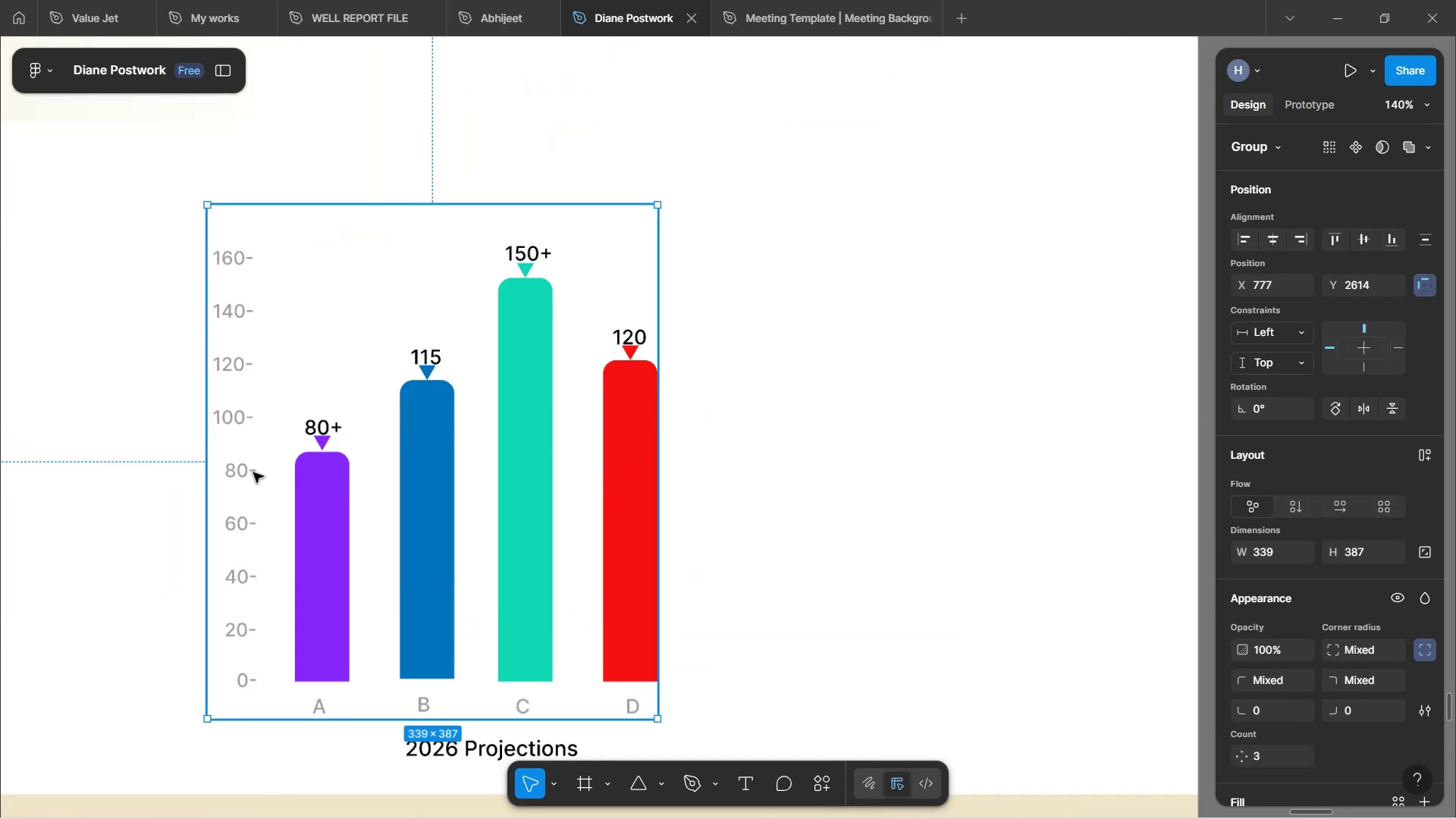 
hold_key(key=ControlLeft, duration=0.74)
scroll: coordinate [315, 441], scroll_direction: up, amount: 4.0
 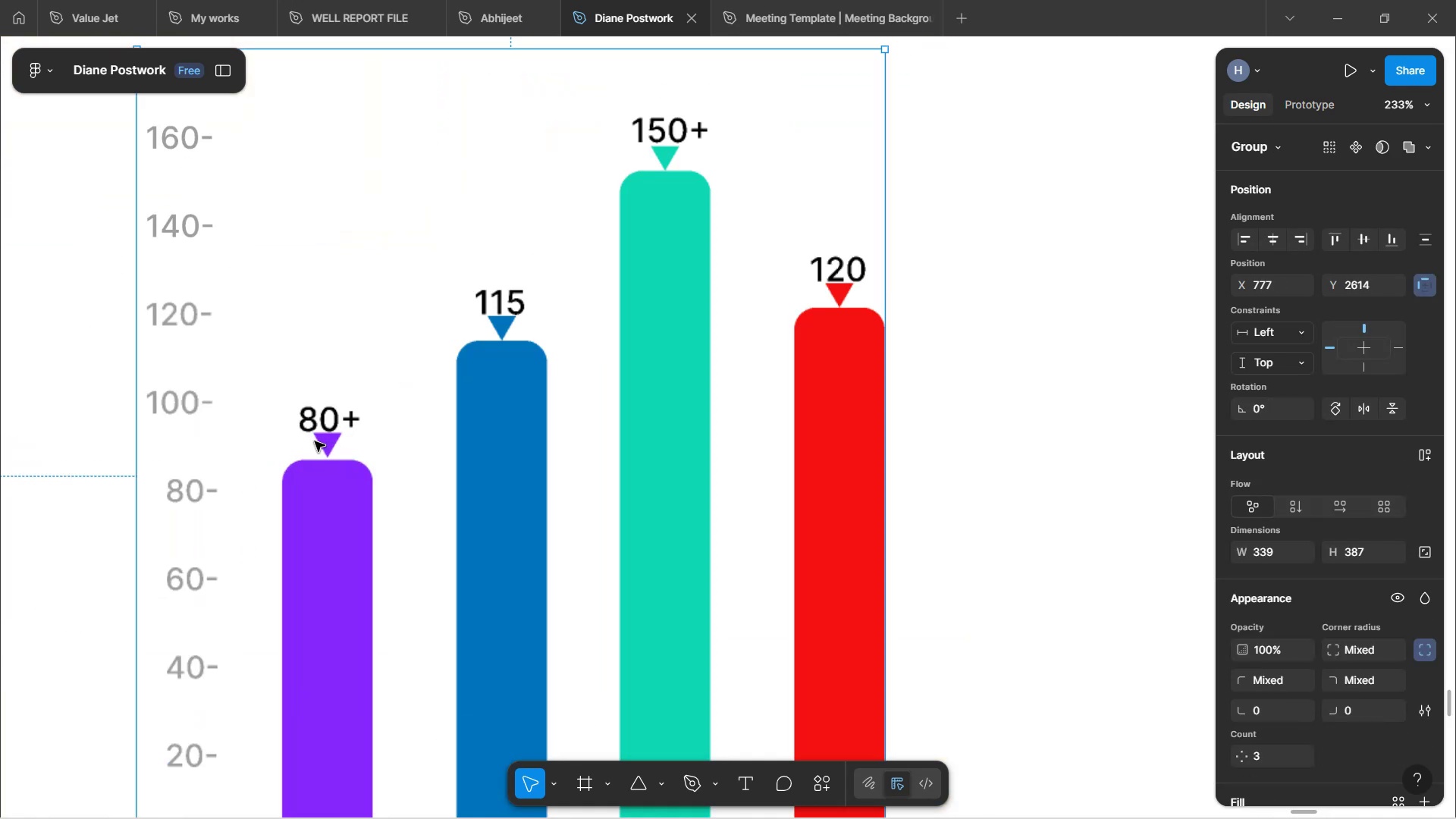 
hold_key(key=ControlLeft, duration=0.5)
scroll: coordinate [338, 428], scroll_direction: up, amount: 2.0
 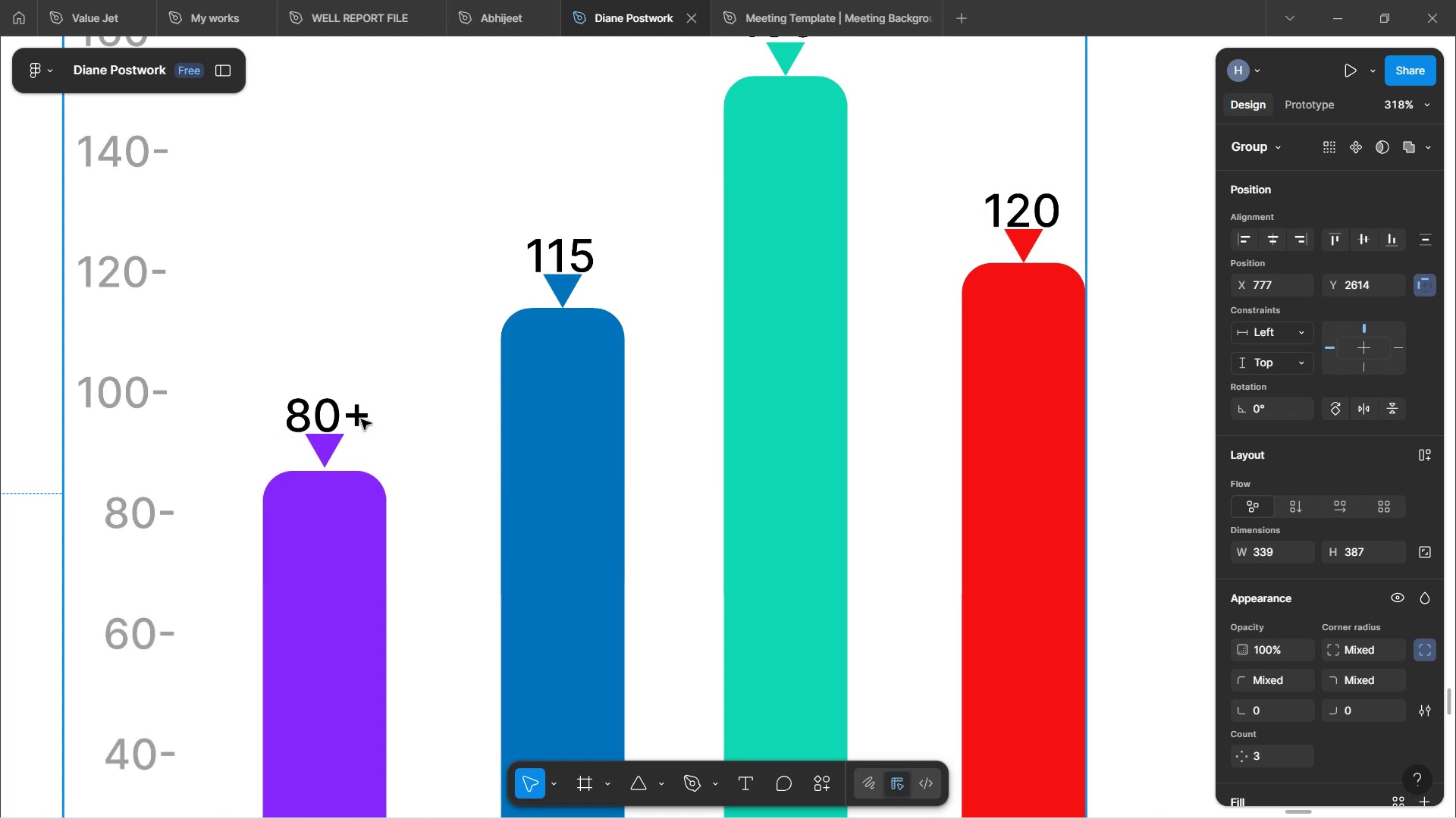 
double_click([355, 421])
 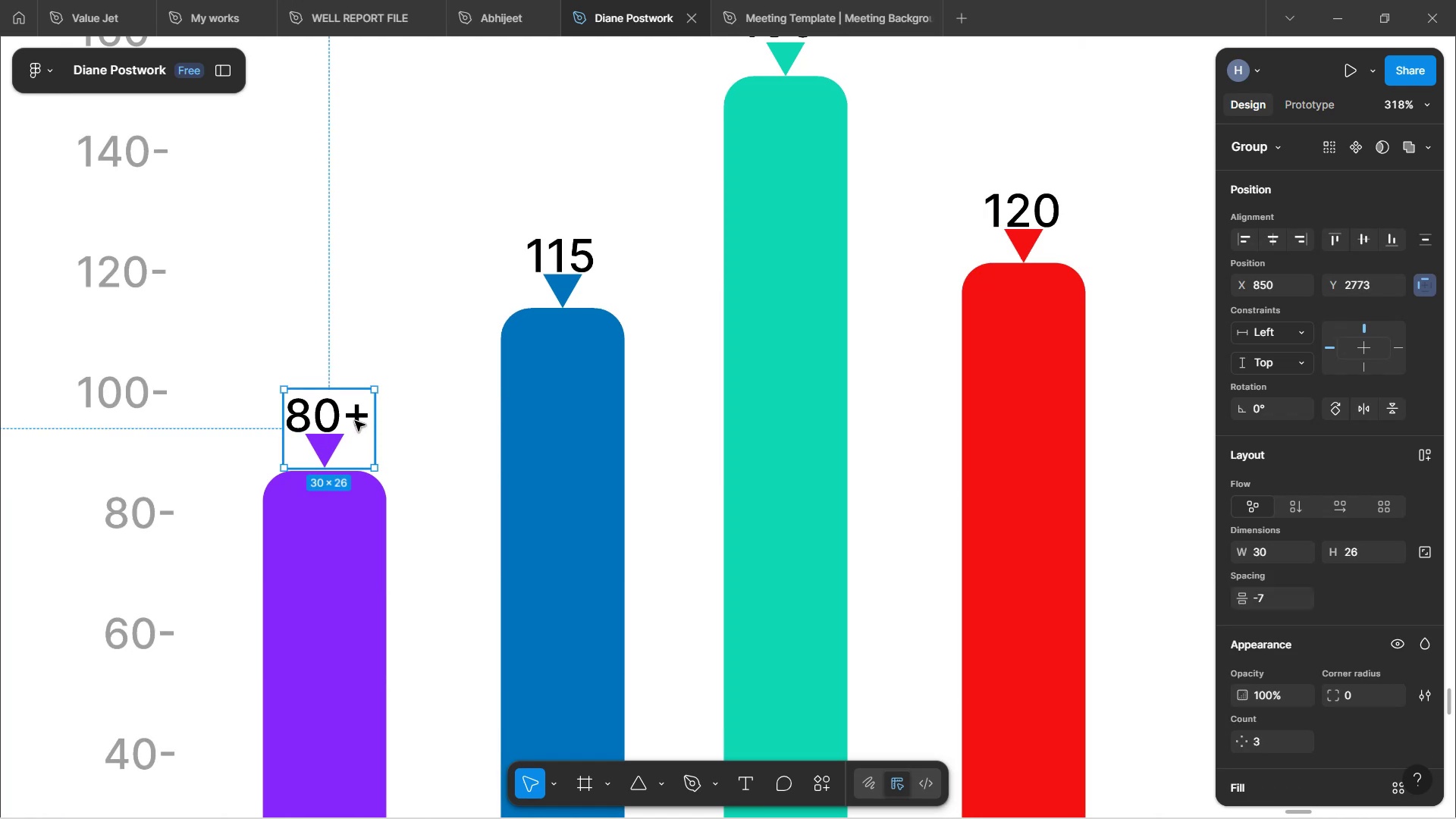 
double_click([355, 421])
 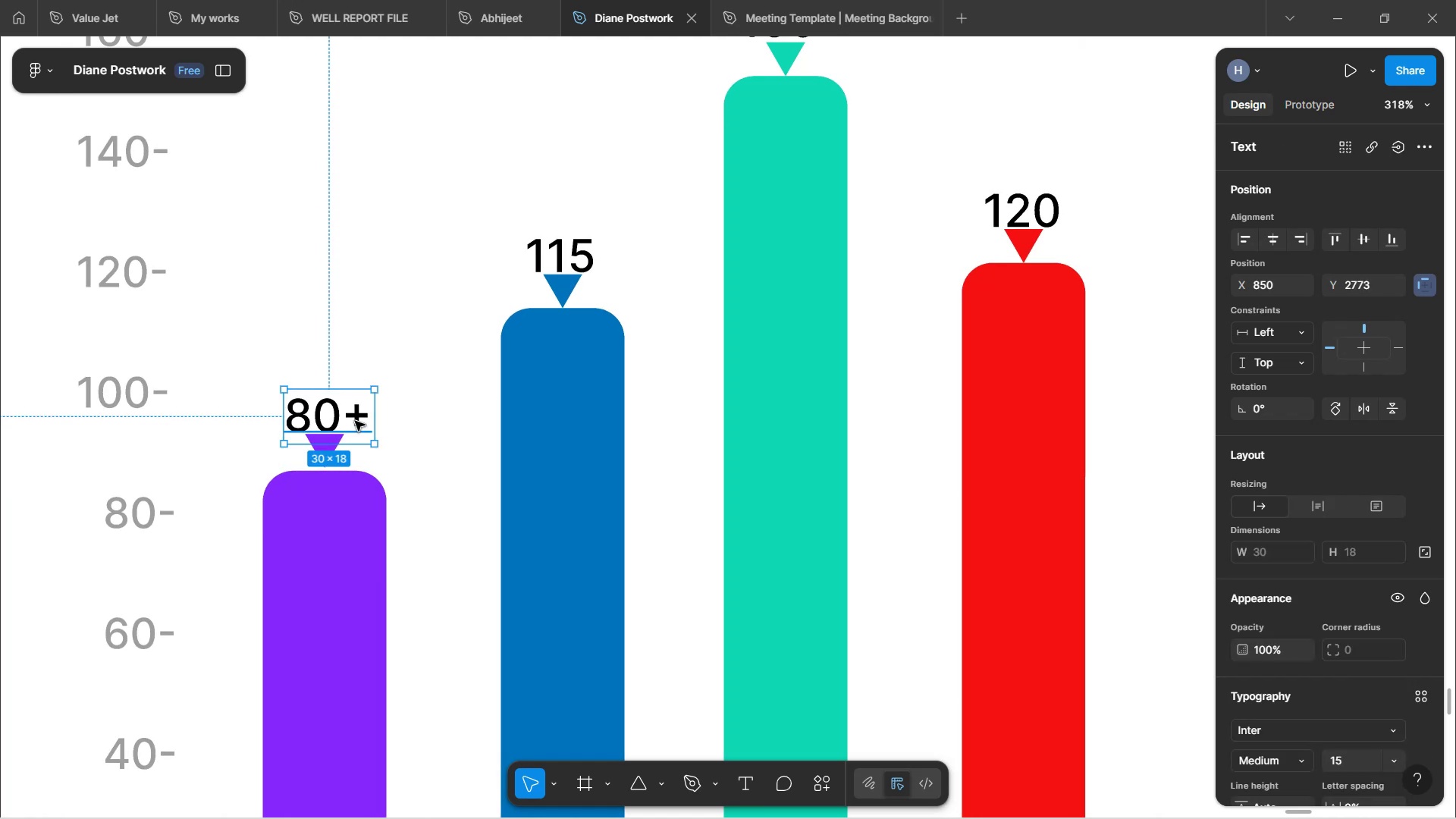 
double_click([355, 421])
 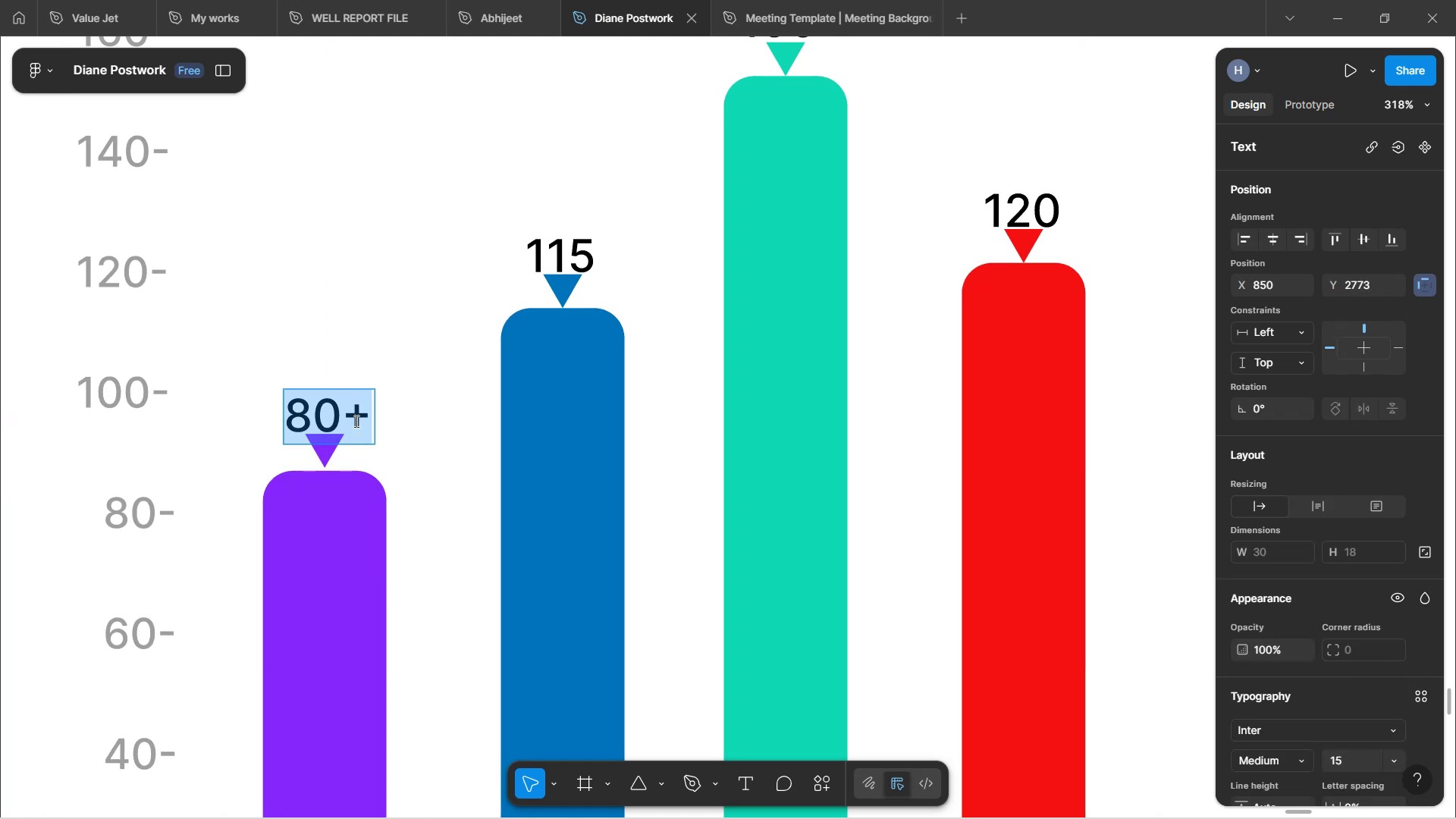 
left_click([347, 421])
 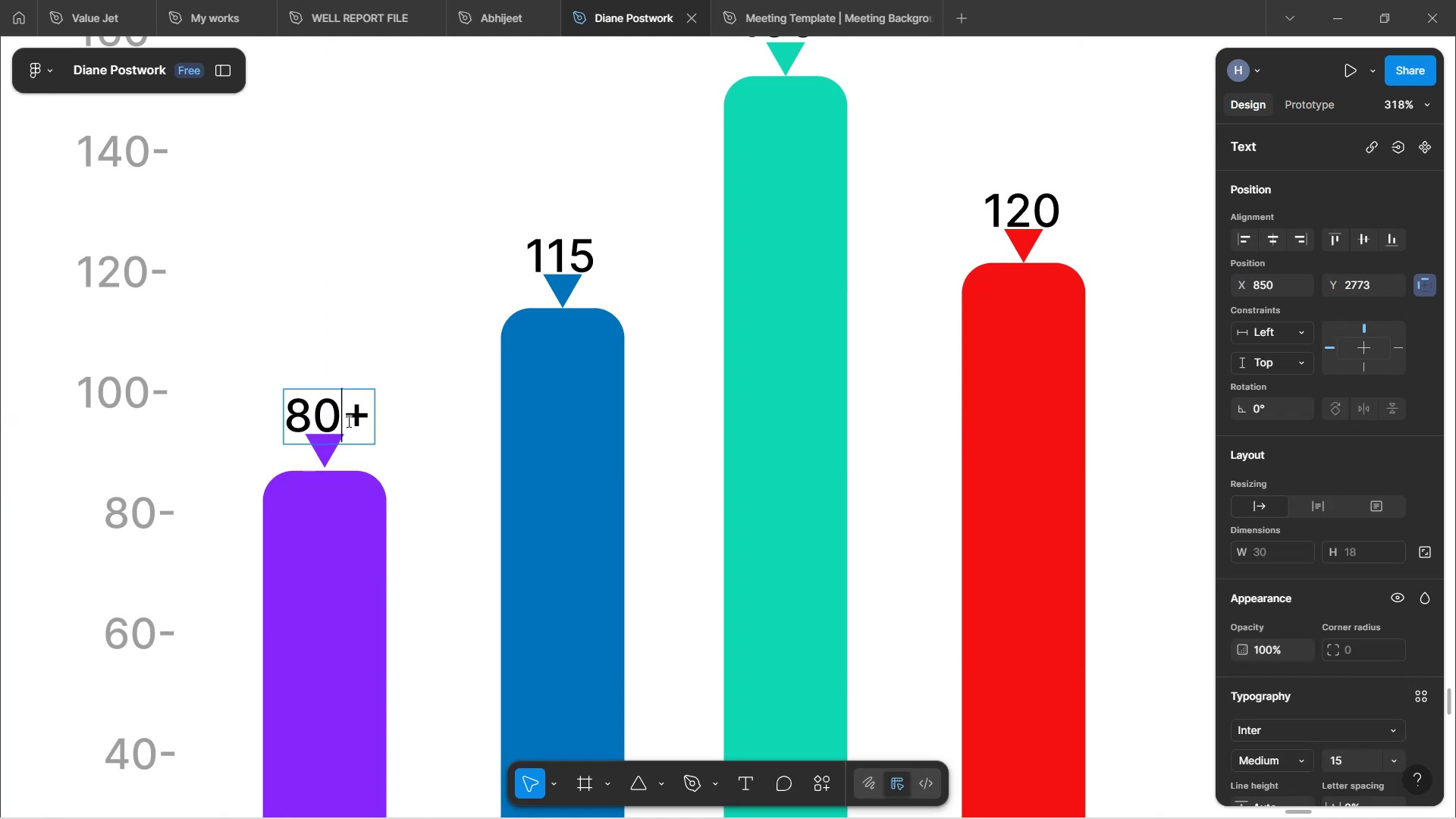 
key(ArrowRight)
 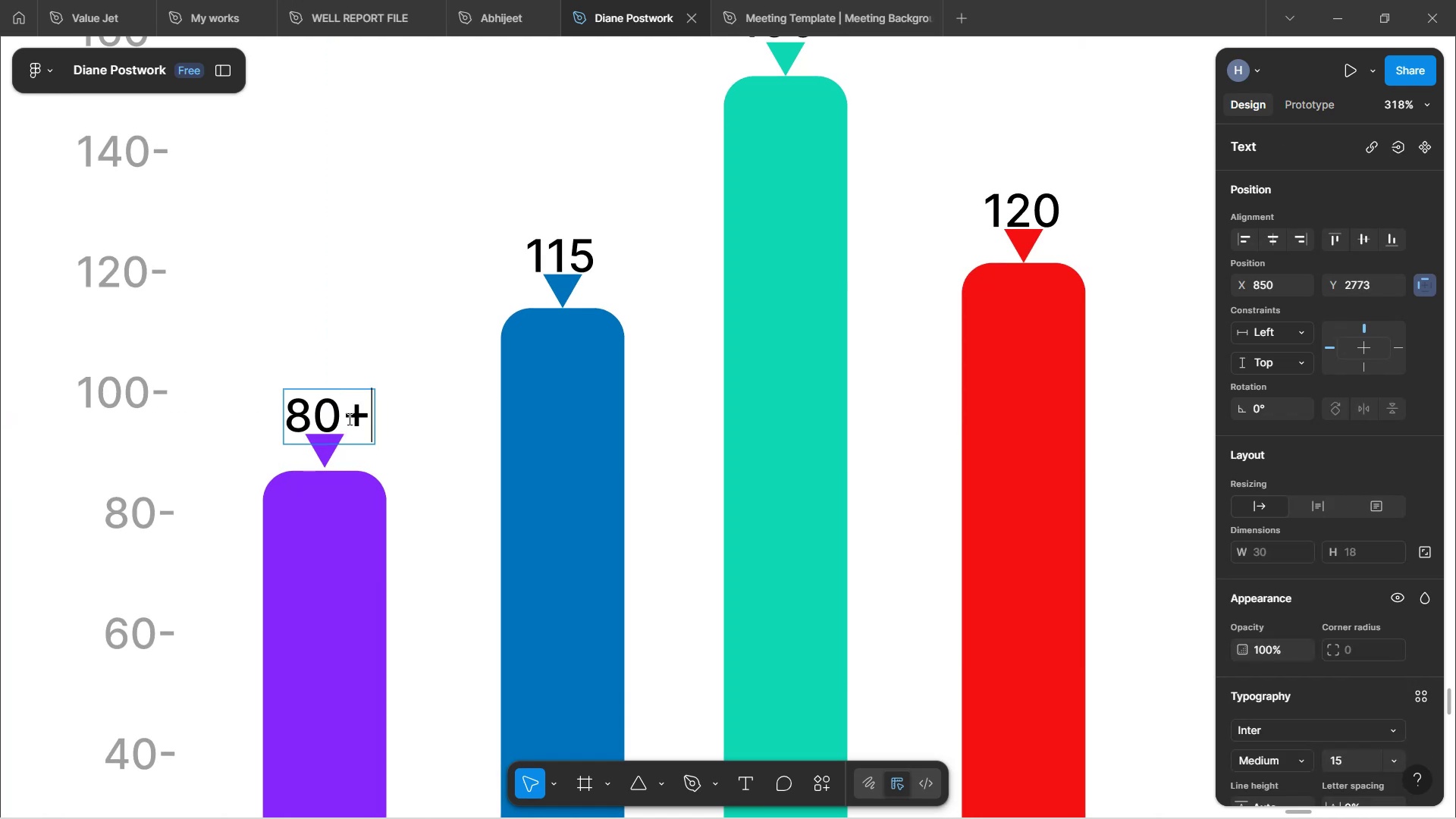 
left_click([371, 300])
 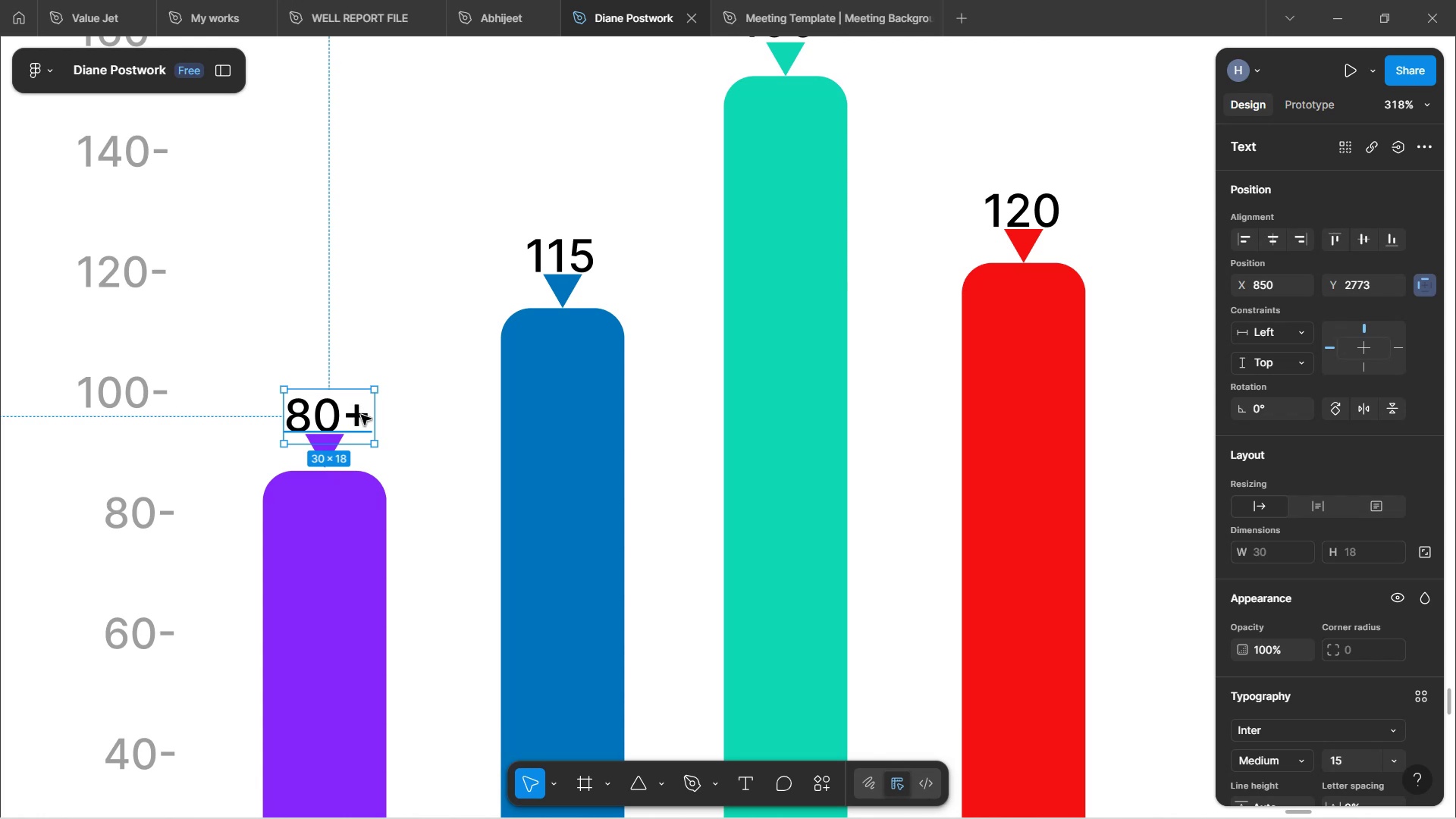 
left_click([397, 493])
 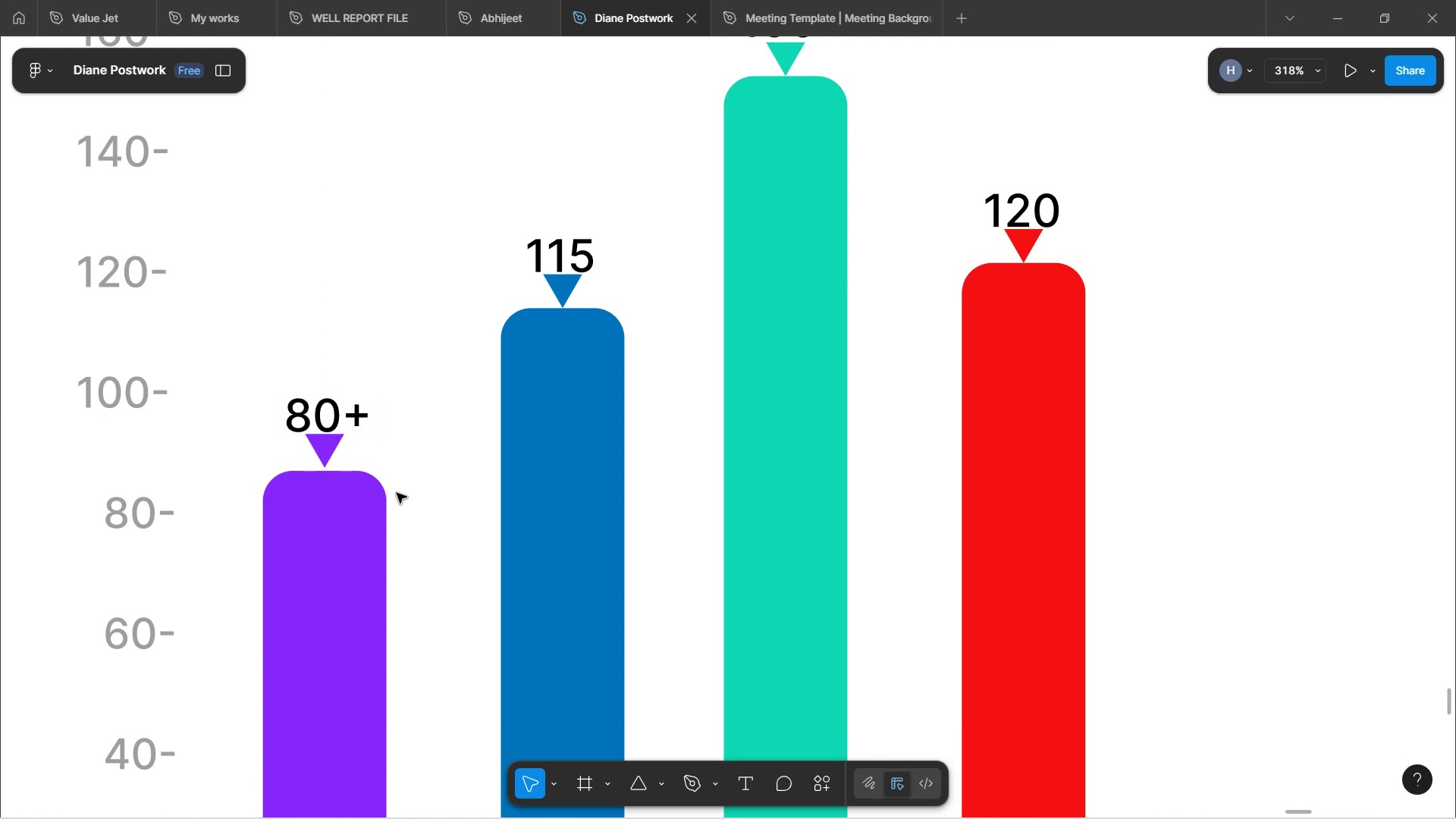 
hold_key(key=ControlLeft, duration=0.71)
scroll: coordinate [397, 491], scroll_direction: down, amount: 7.0
 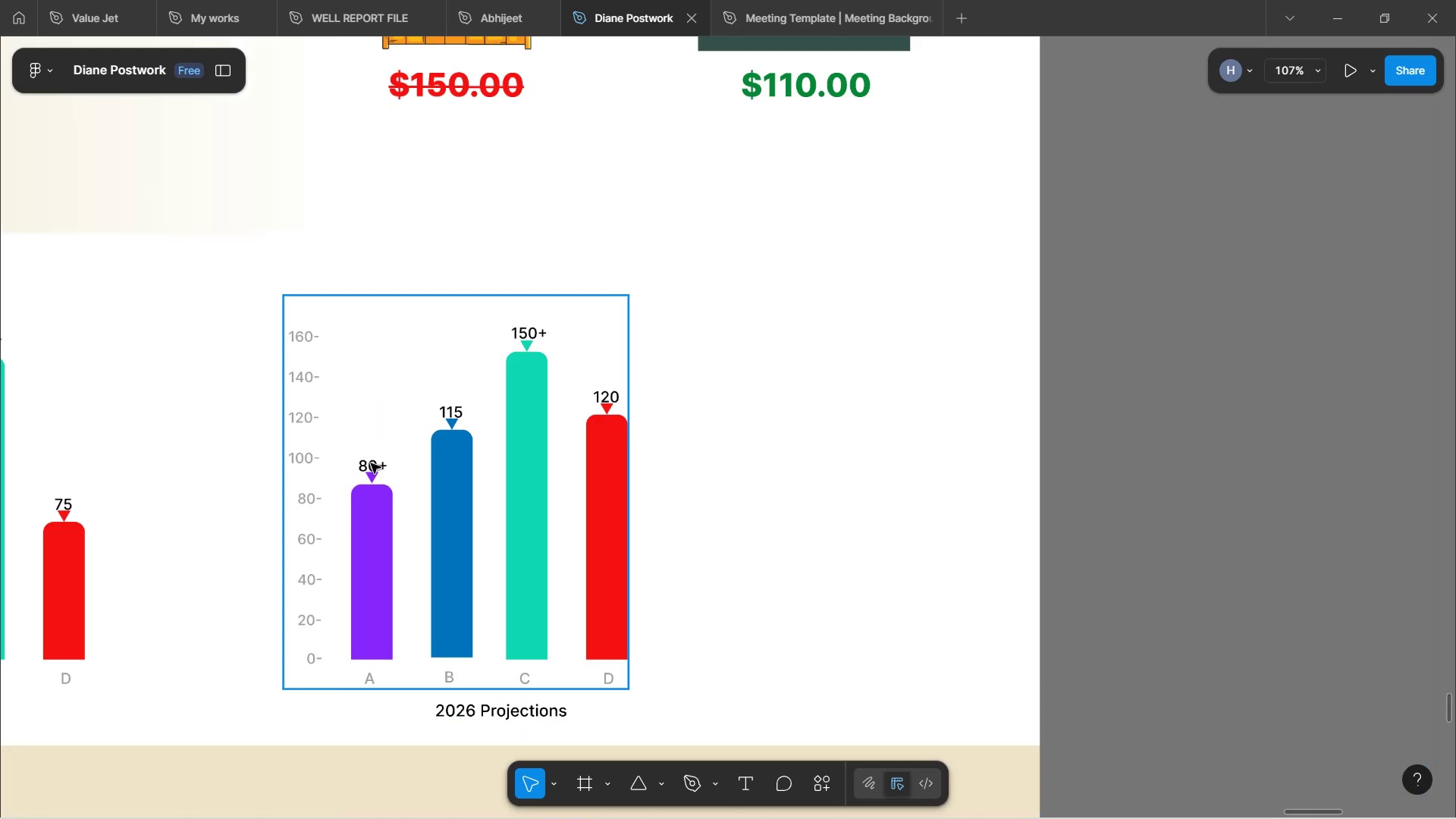 
double_click([371, 463])
 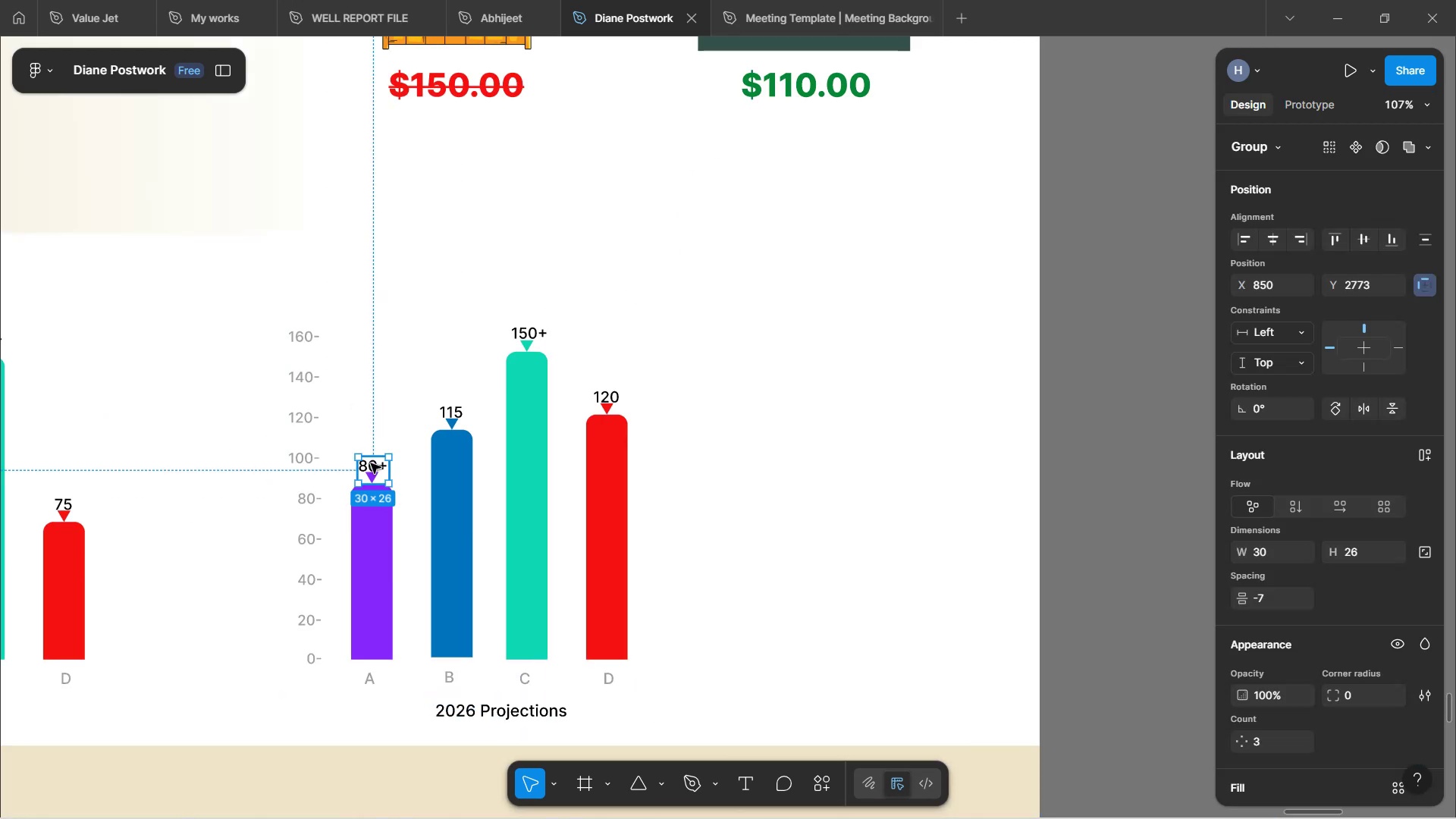 
hold_key(key=ShiftLeft, duration=1.52)
left_click([454, 416])
 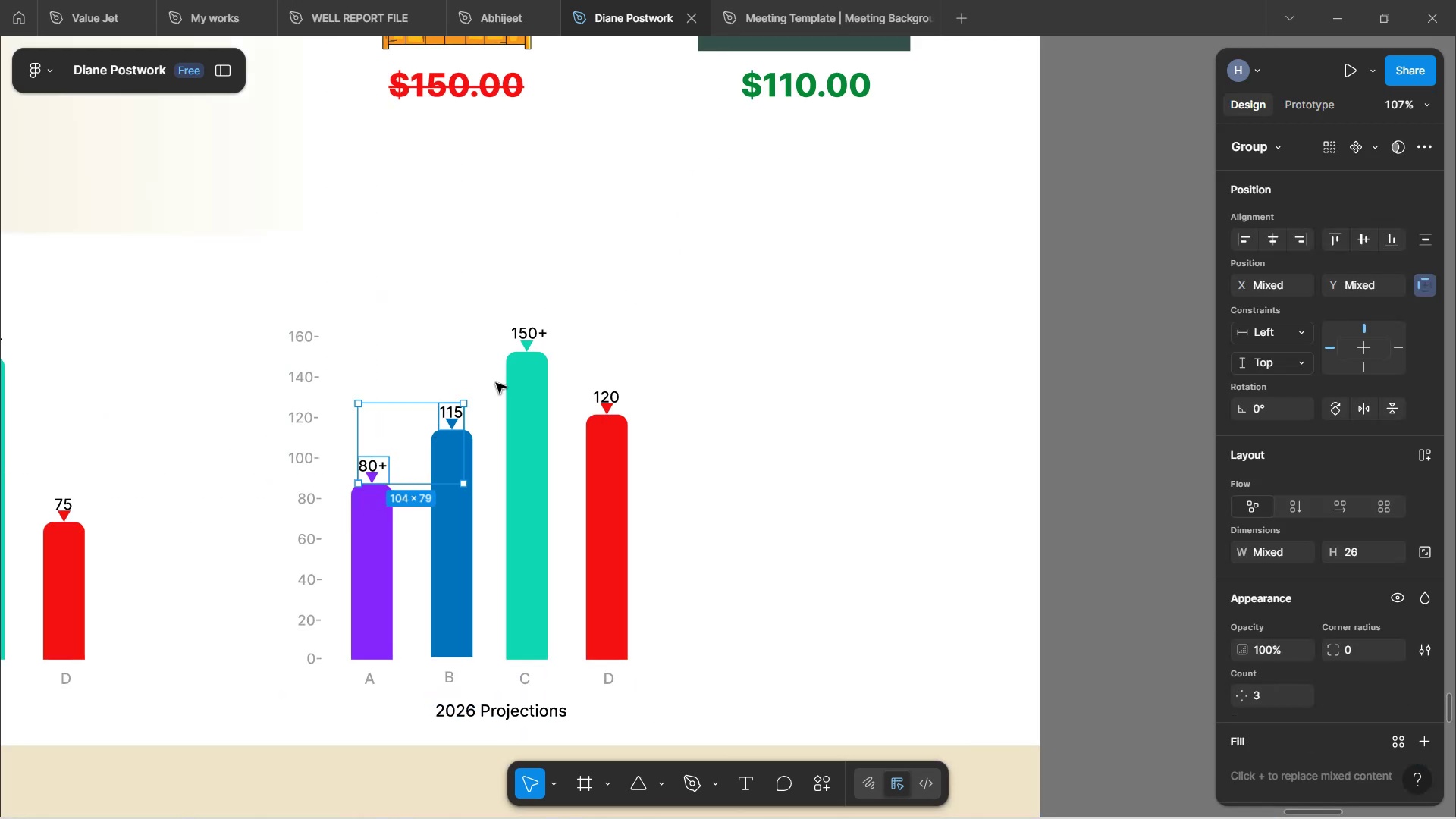 
hold_key(key=ShiftLeft, duration=1.53)
left_click([532, 332])
 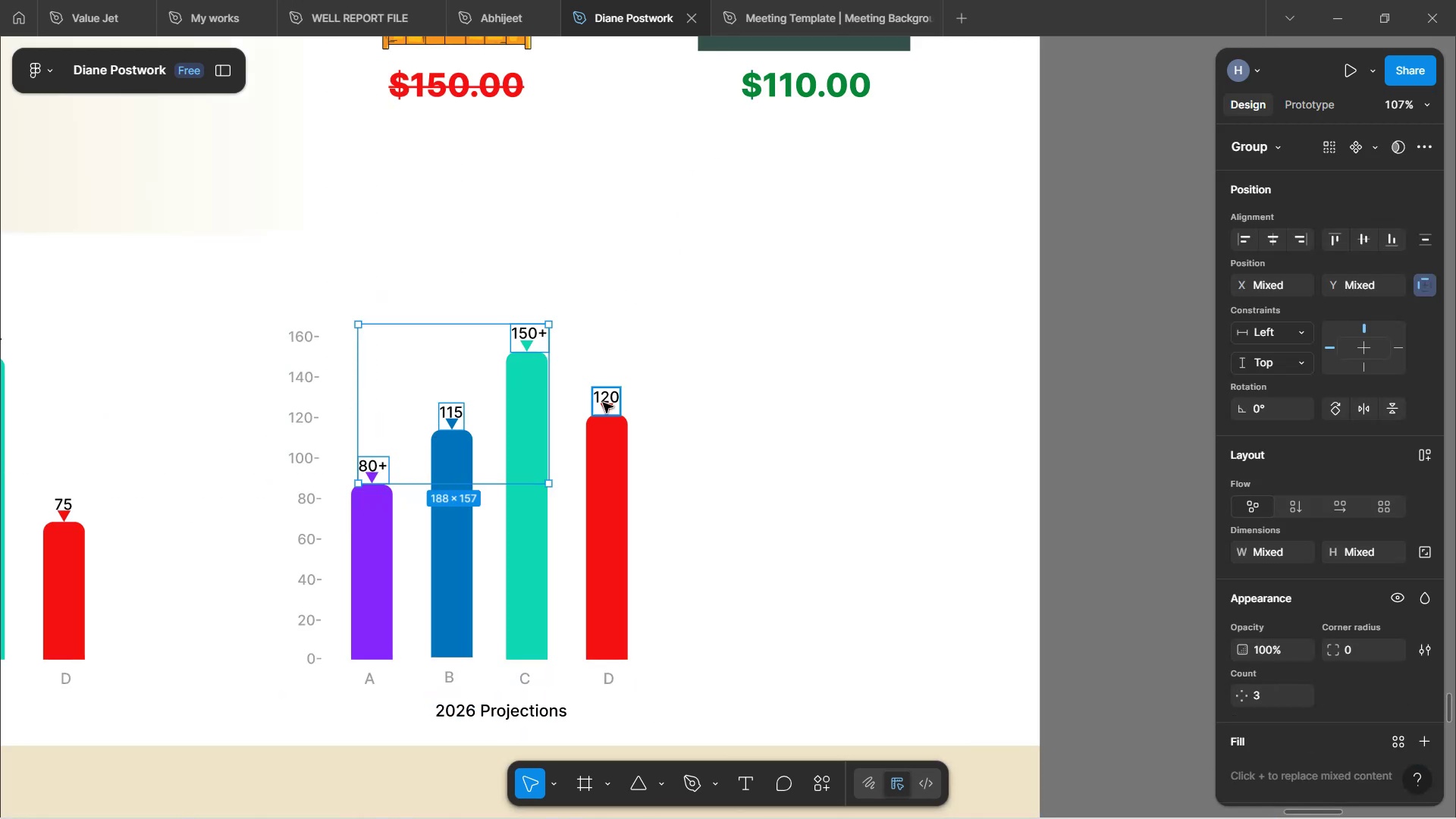 
key(Shift+ShiftLeft)
 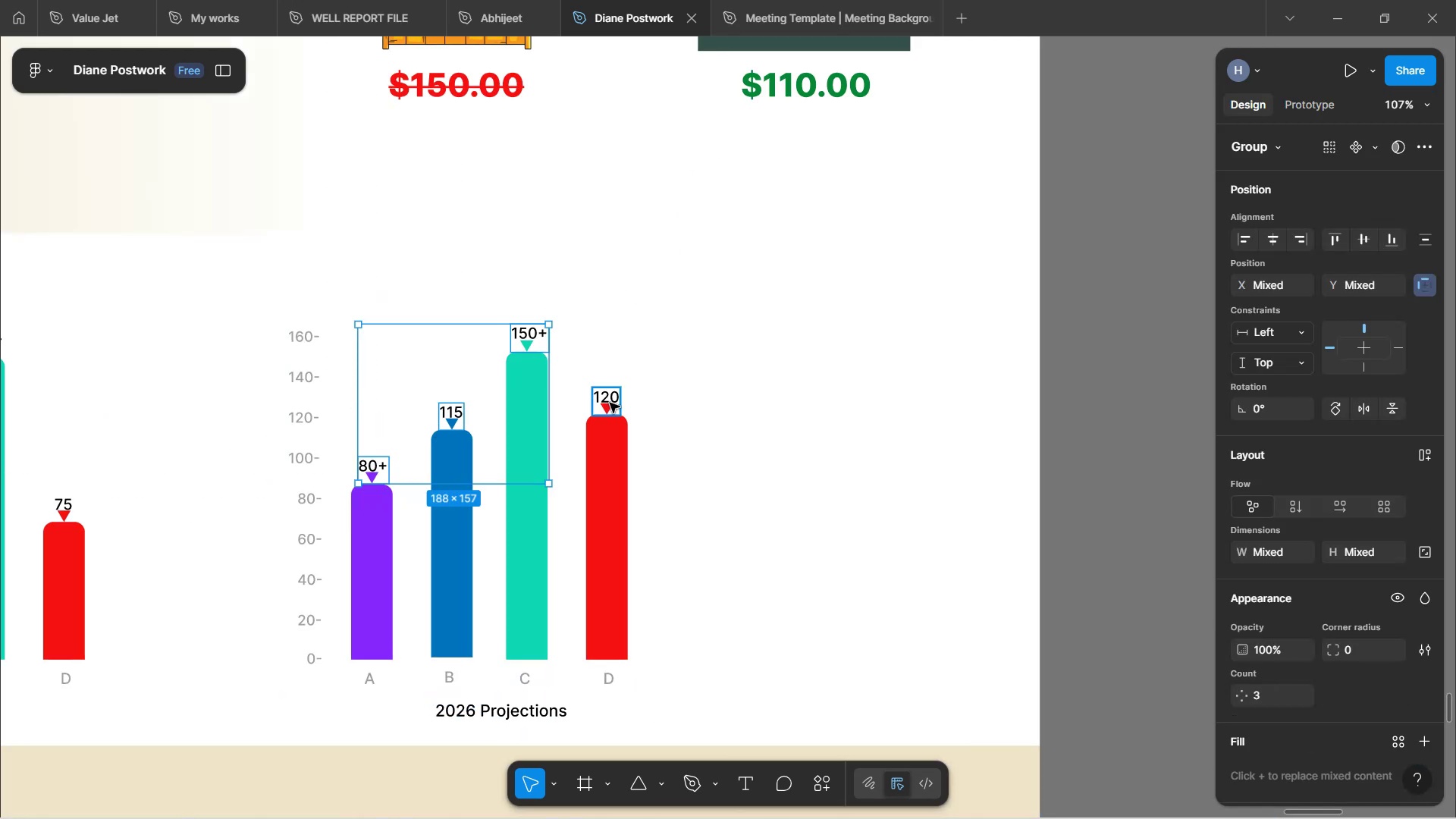 
left_click([610, 403])
 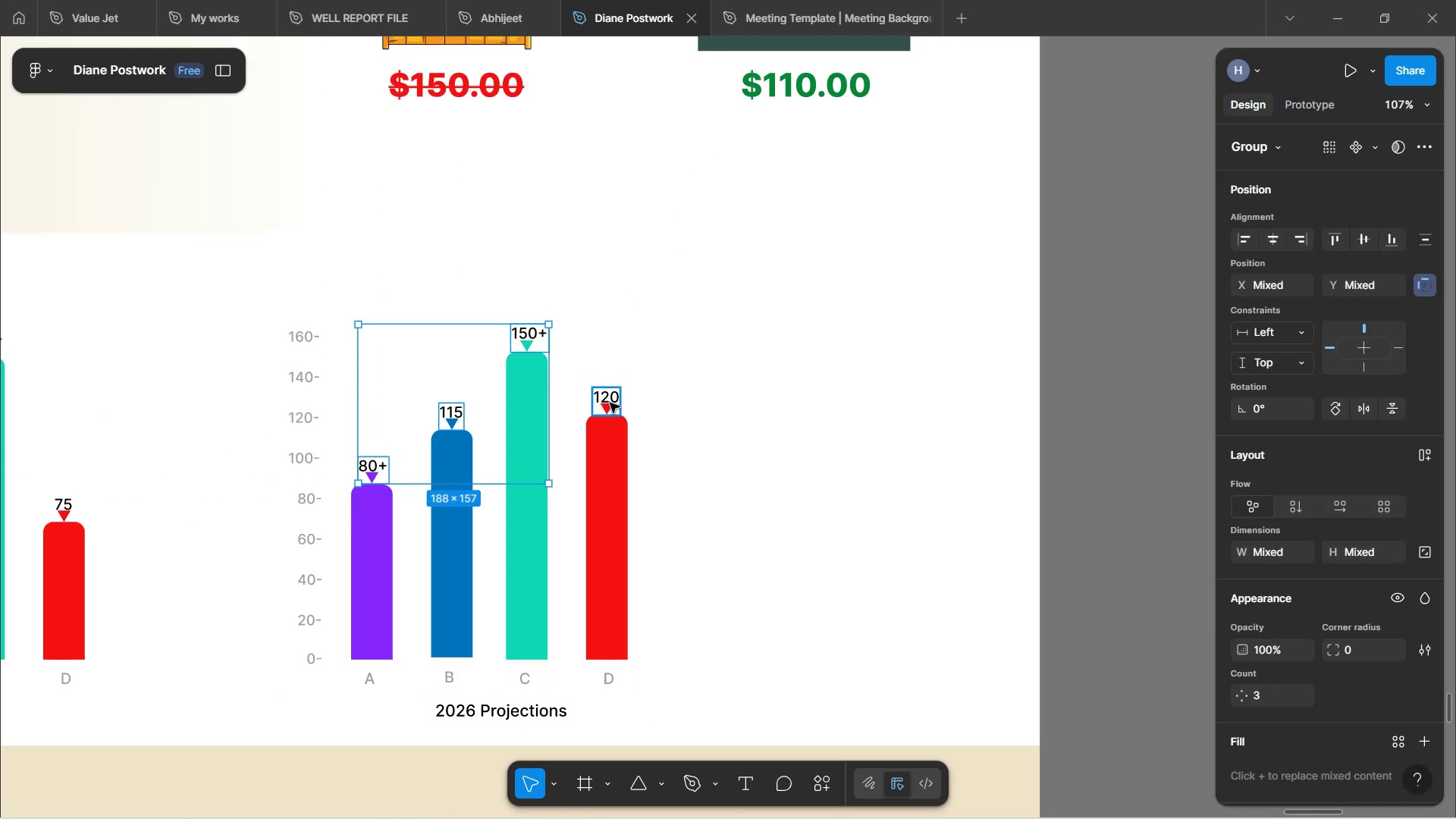 
key(Shift+ShiftLeft)
 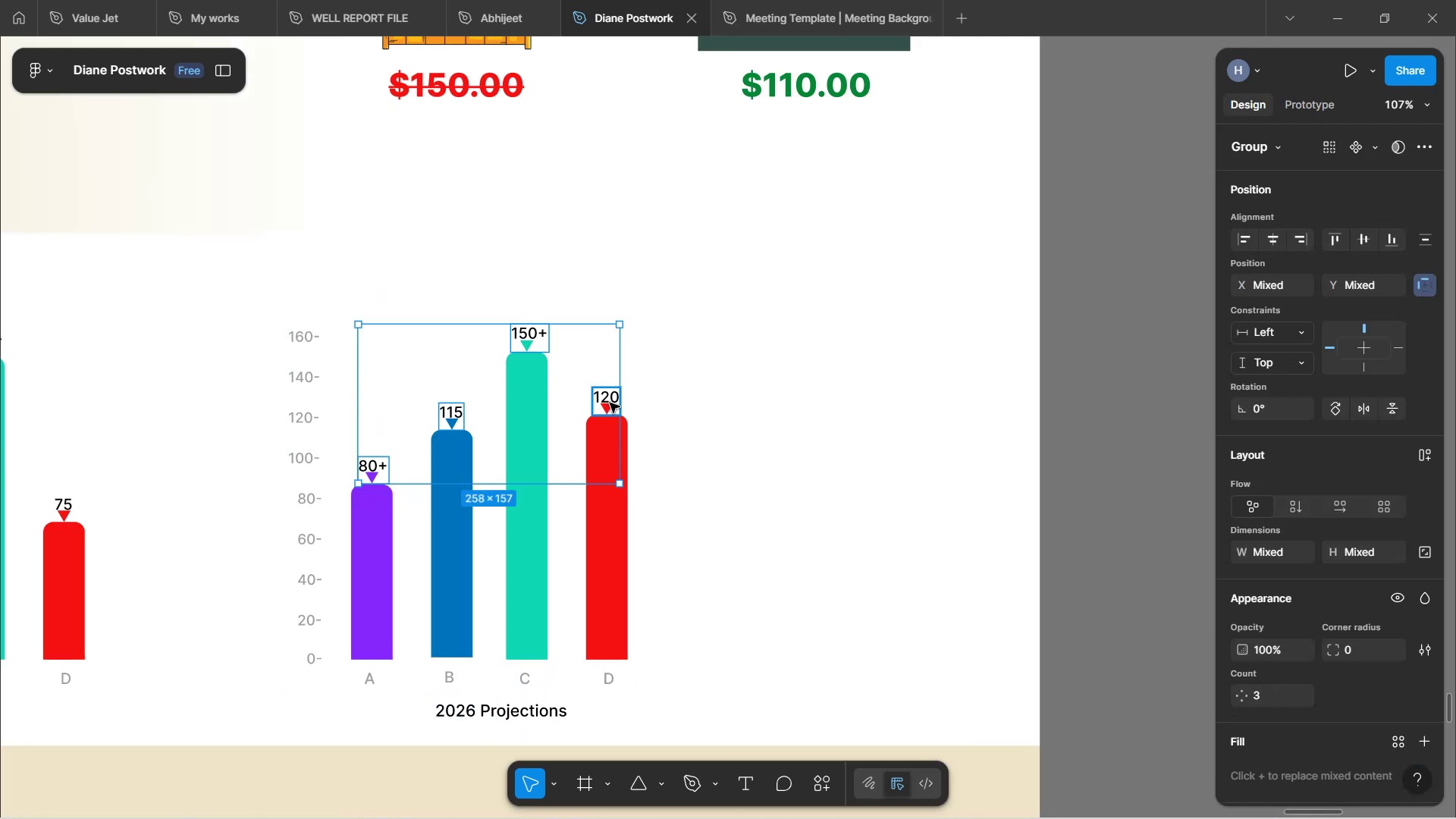 
key(Shift+ShiftLeft)
 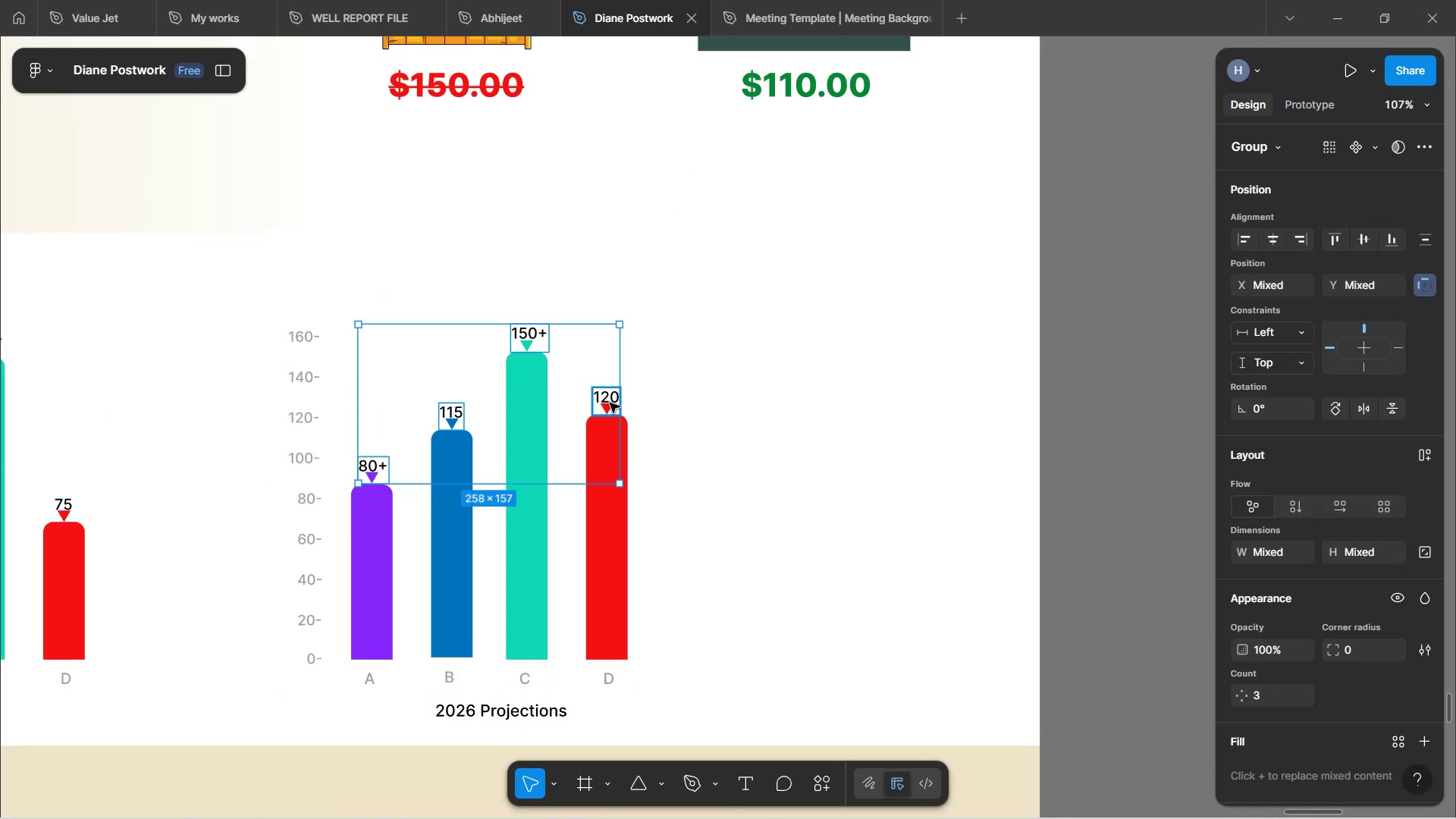 
key(Shift+ShiftLeft)
 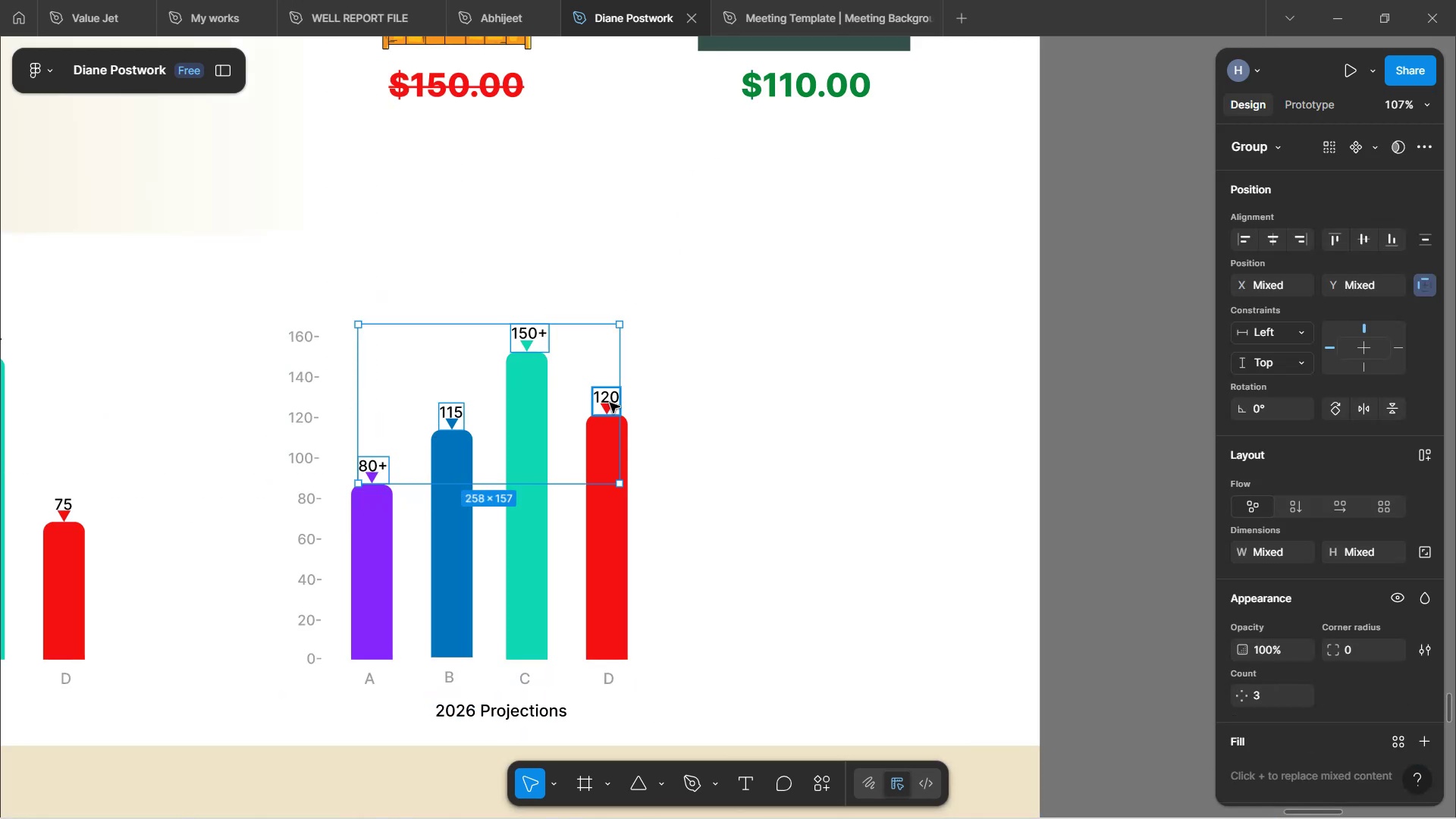 
key(Shift+ShiftLeft)
 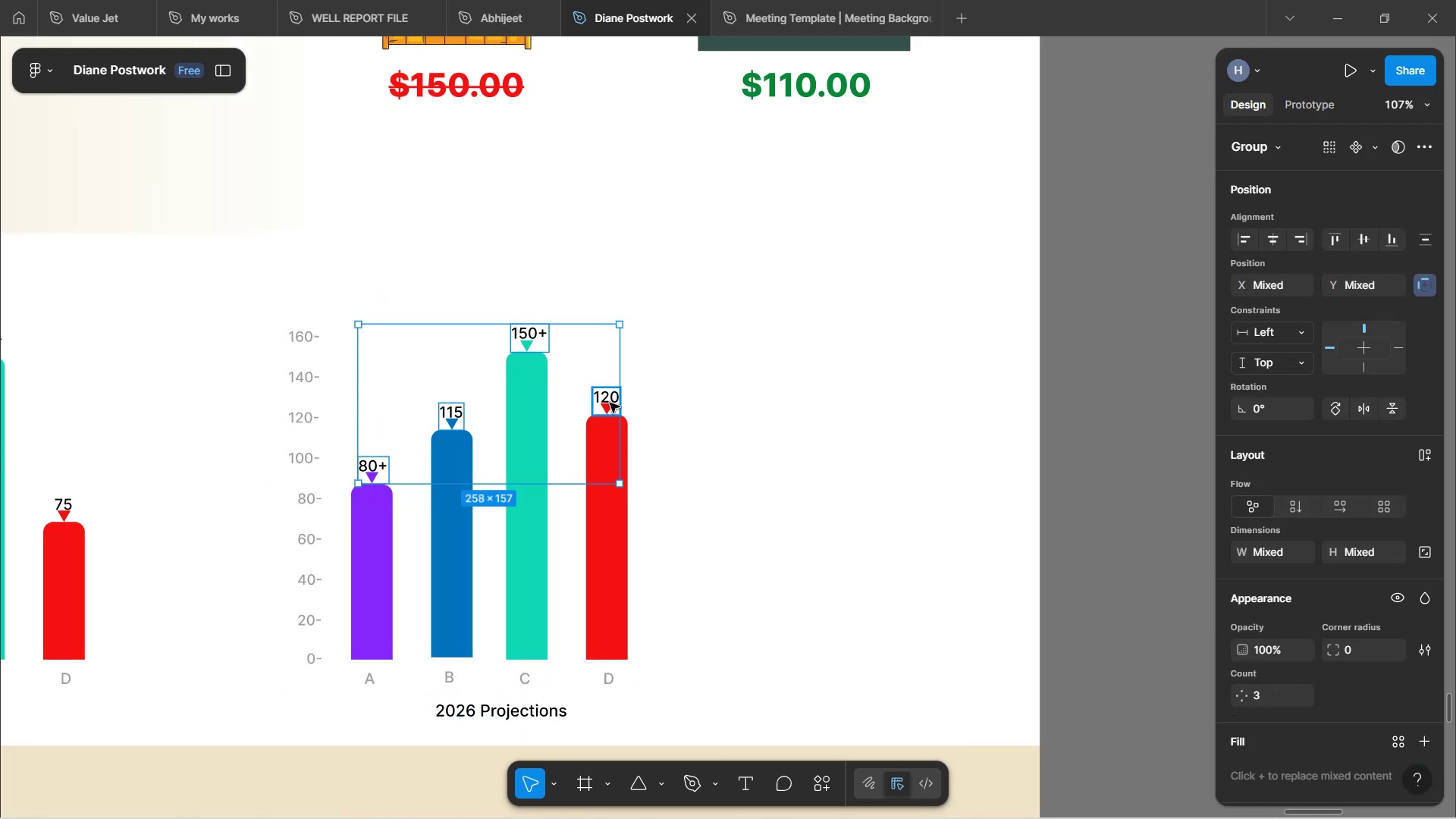 
key(Shift+ShiftLeft)
 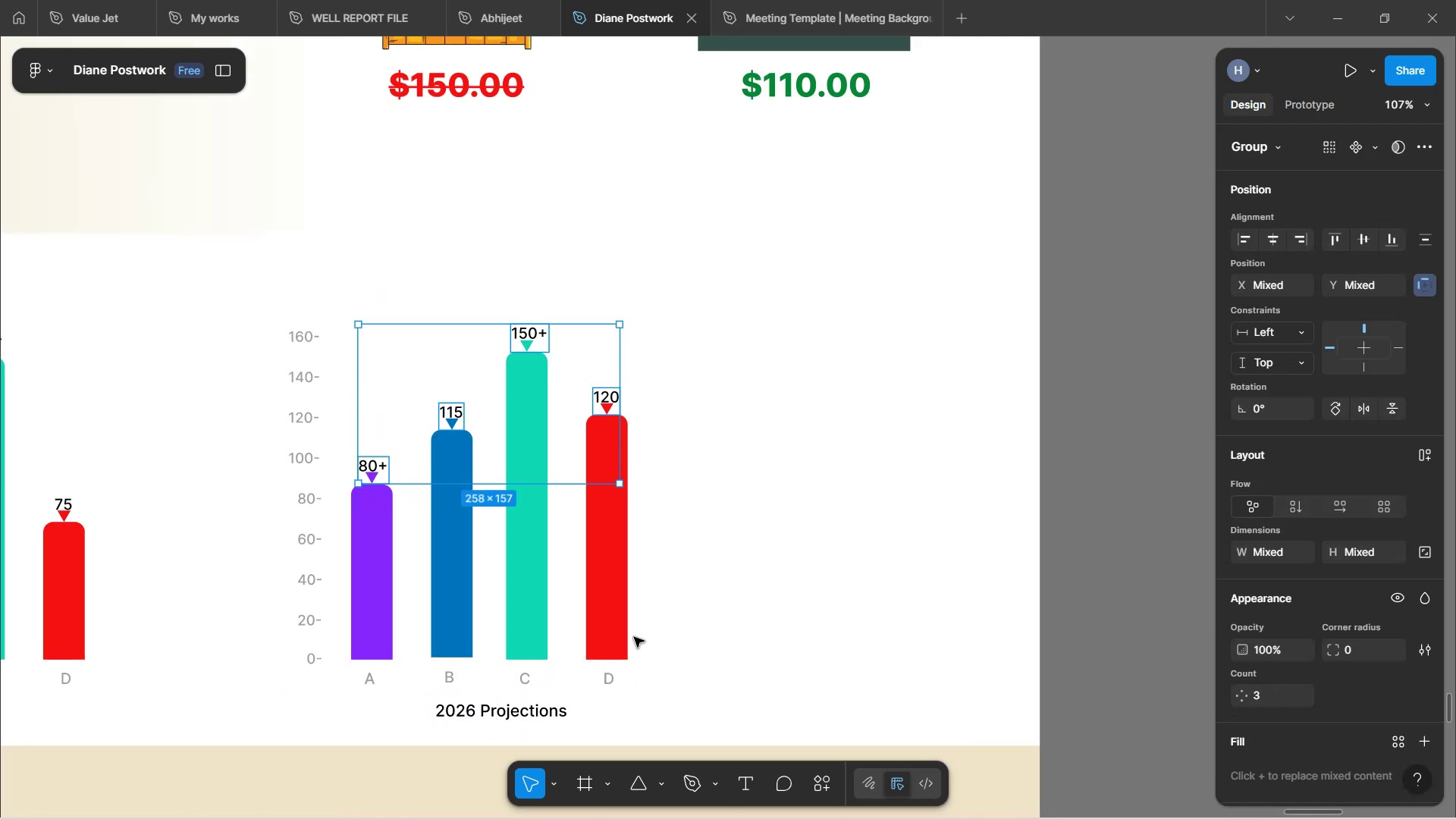 
hold_key(key=ShiftLeft, duration=1.24)
 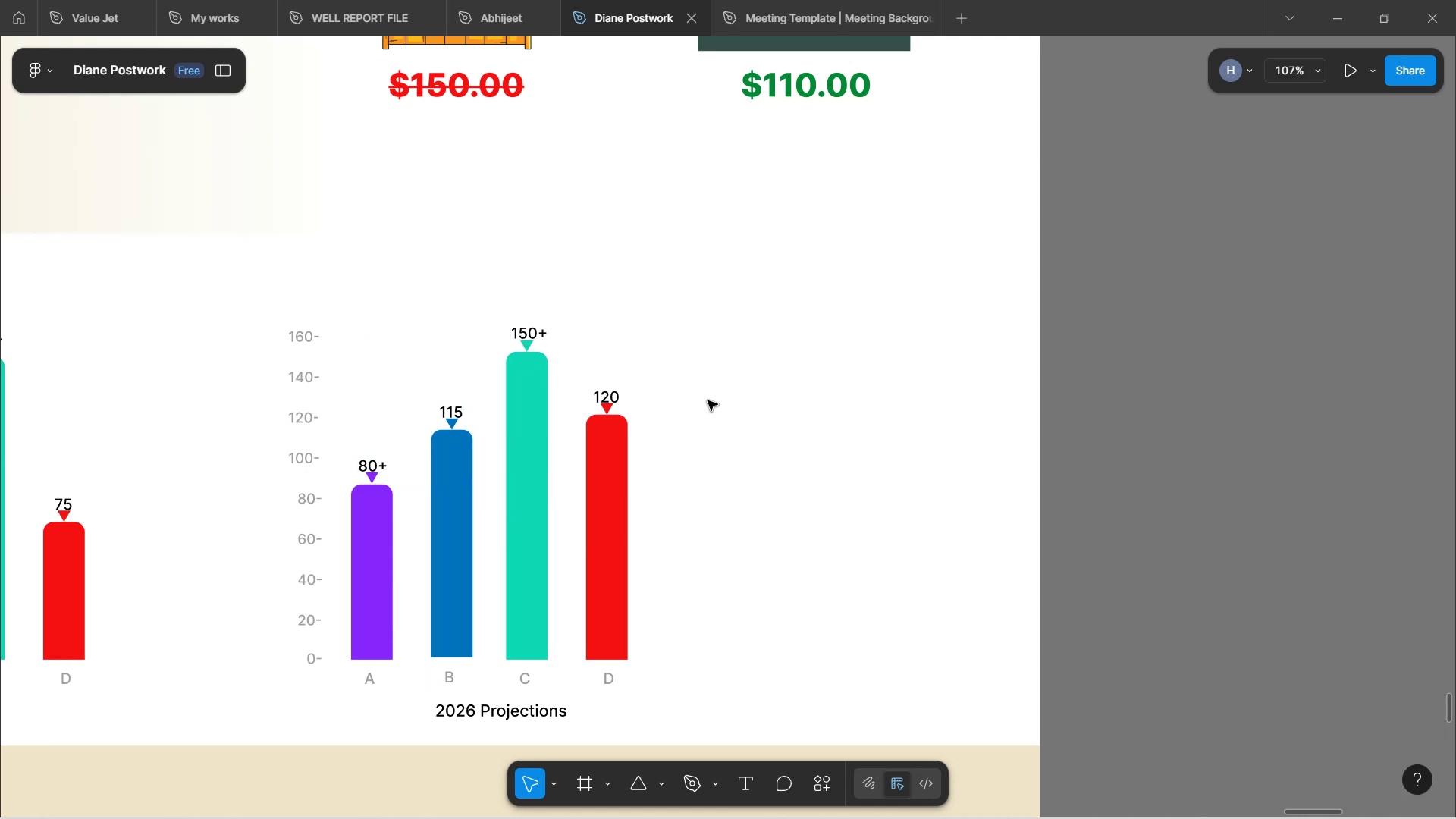 
left_click([579, 547])
 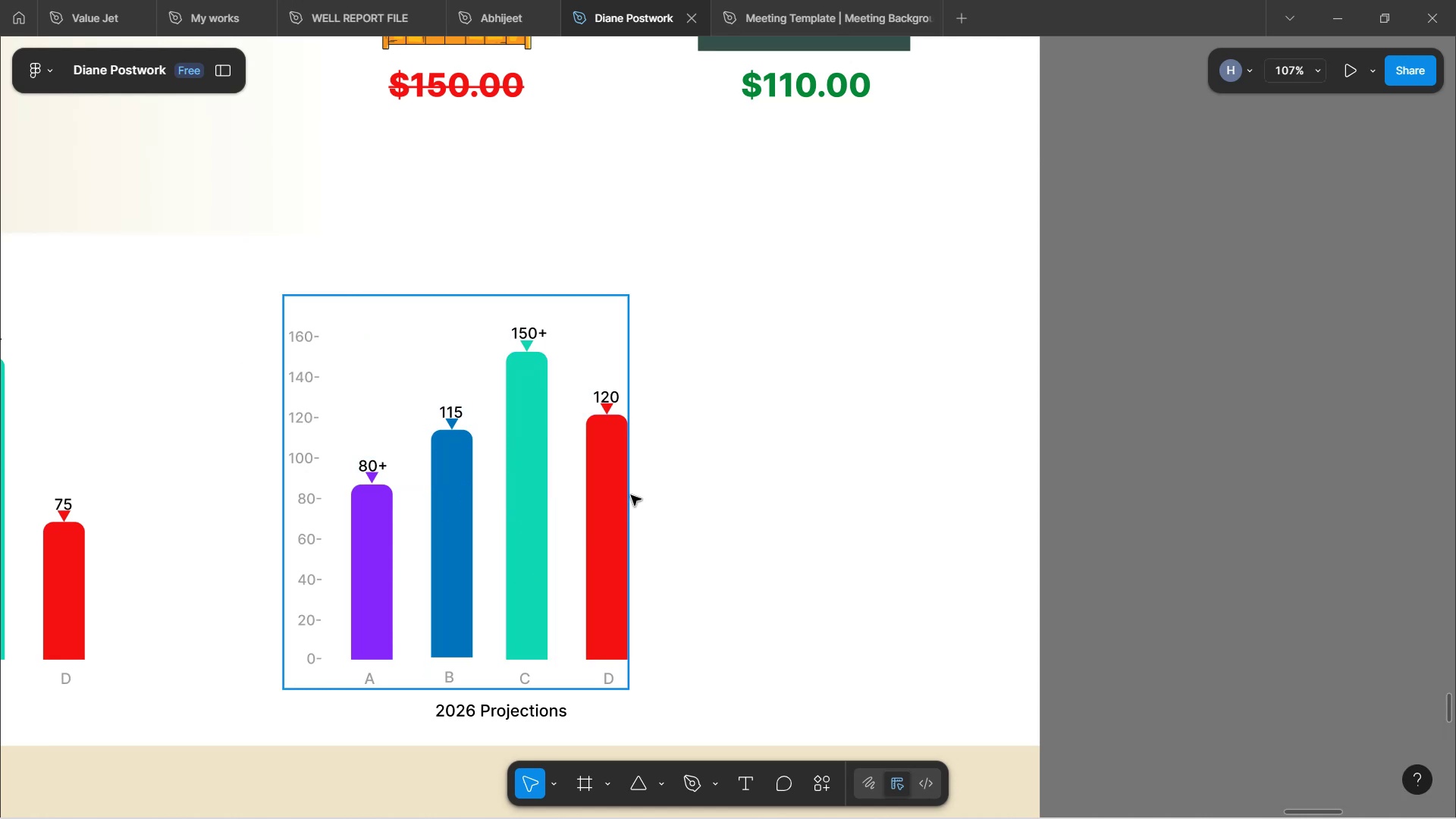 
left_click([613, 512])
 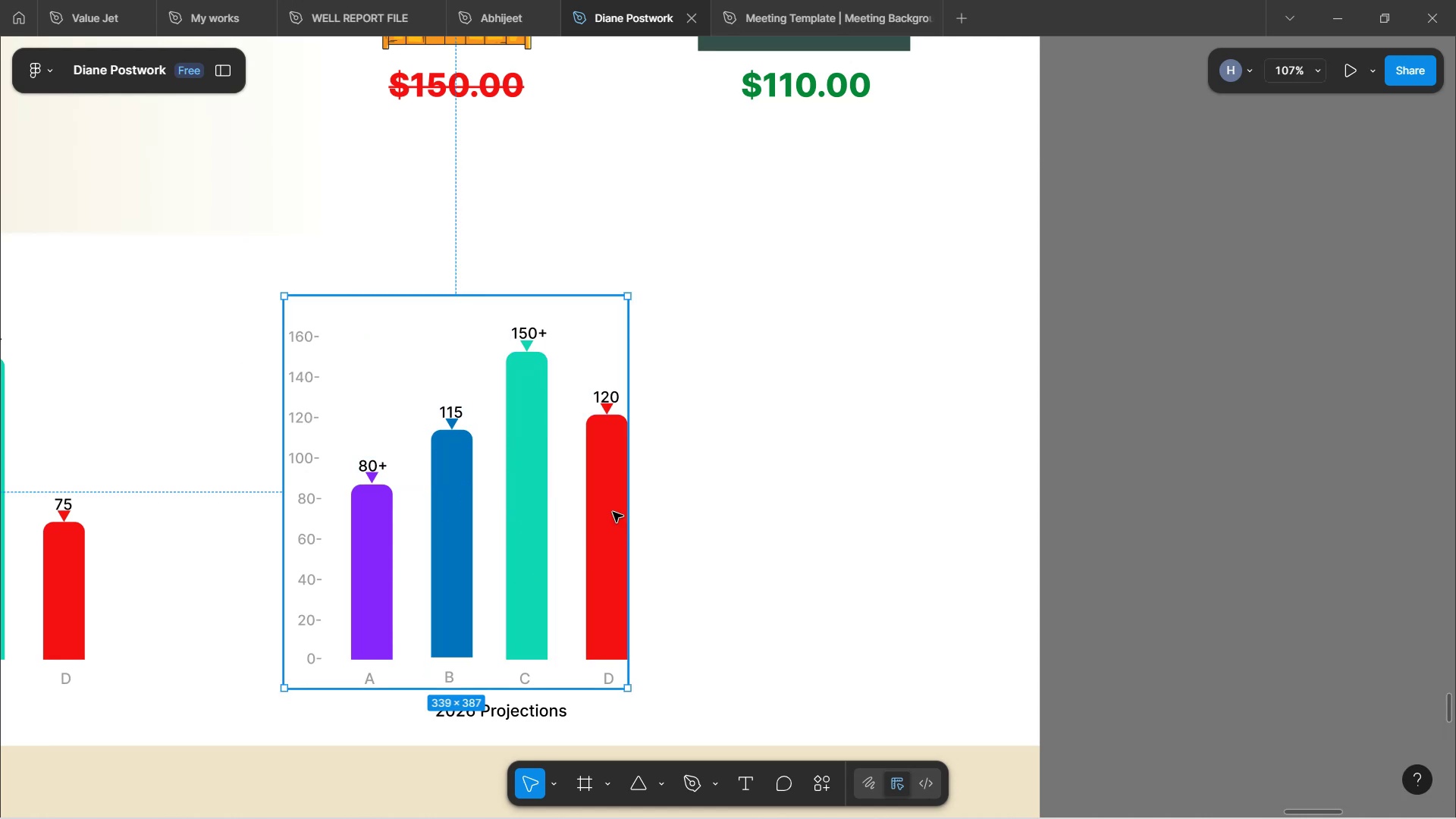 
hold_key(key=ShiftLeft, duration=0.52)
 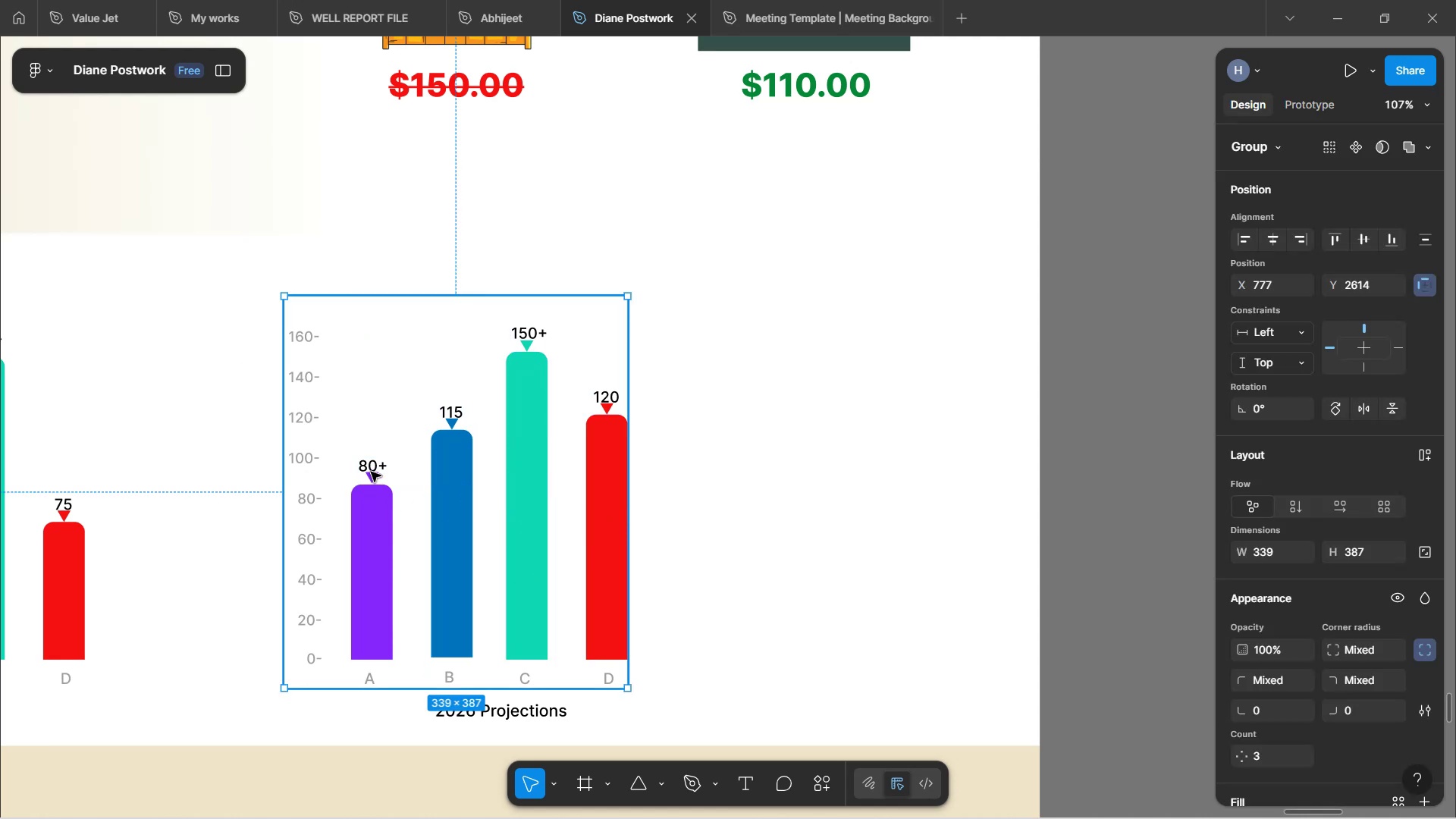 
hold_key(key=ControlLeft, duration=1.0)
 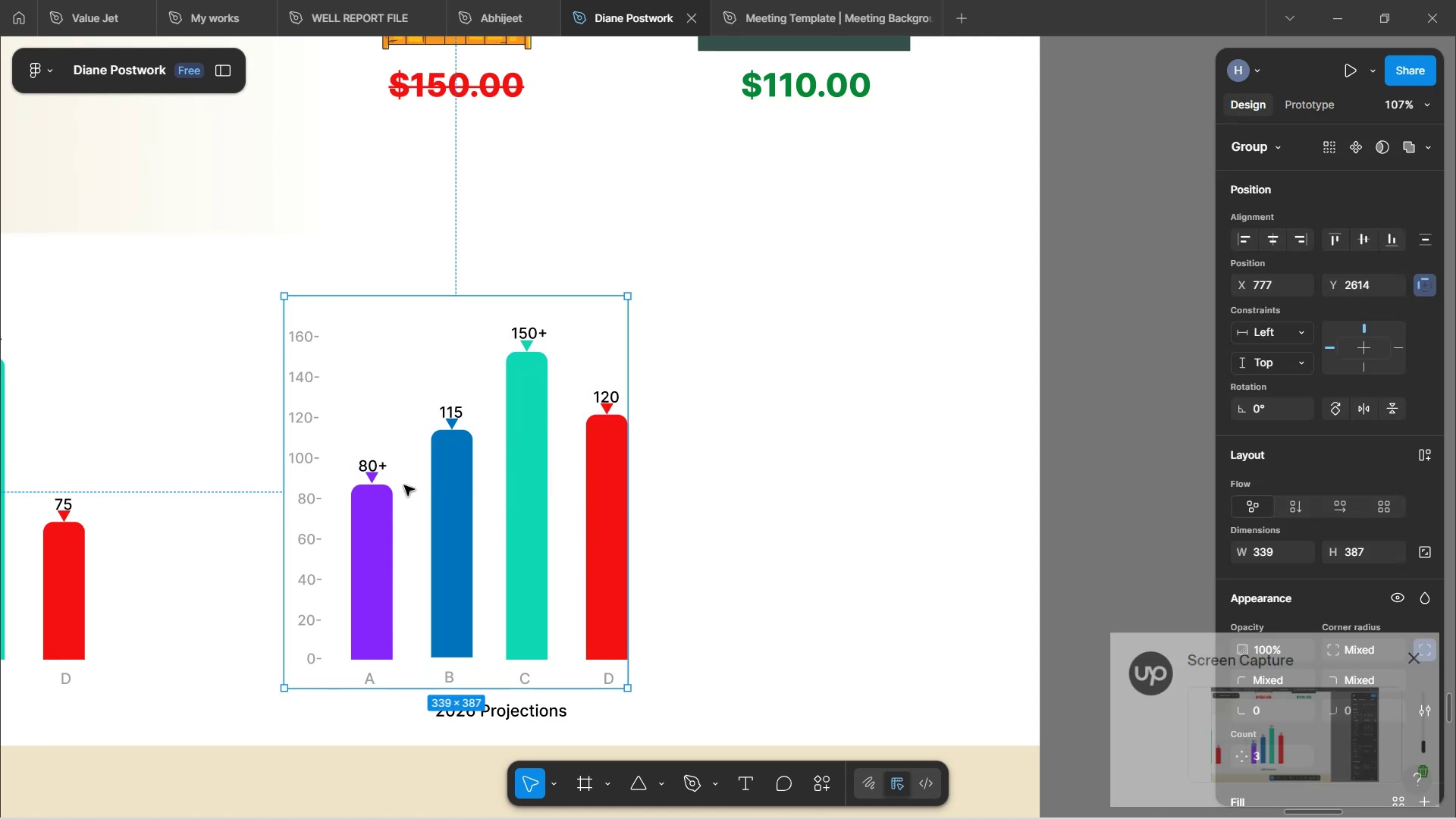 
left_click([689, 457])
 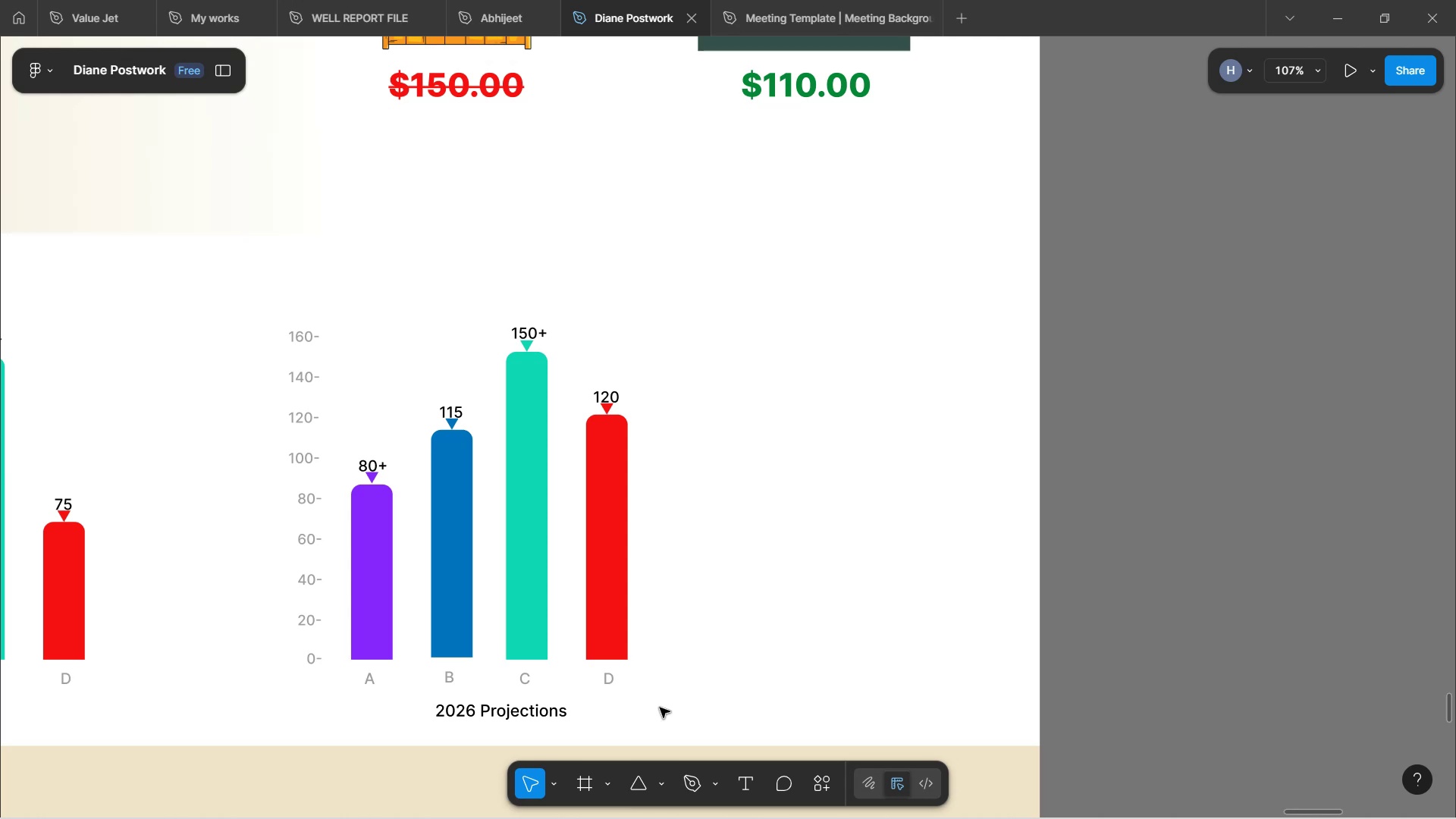 
scroll: coordinate [664, 652], scroll_direction: down, amount: 2.0
 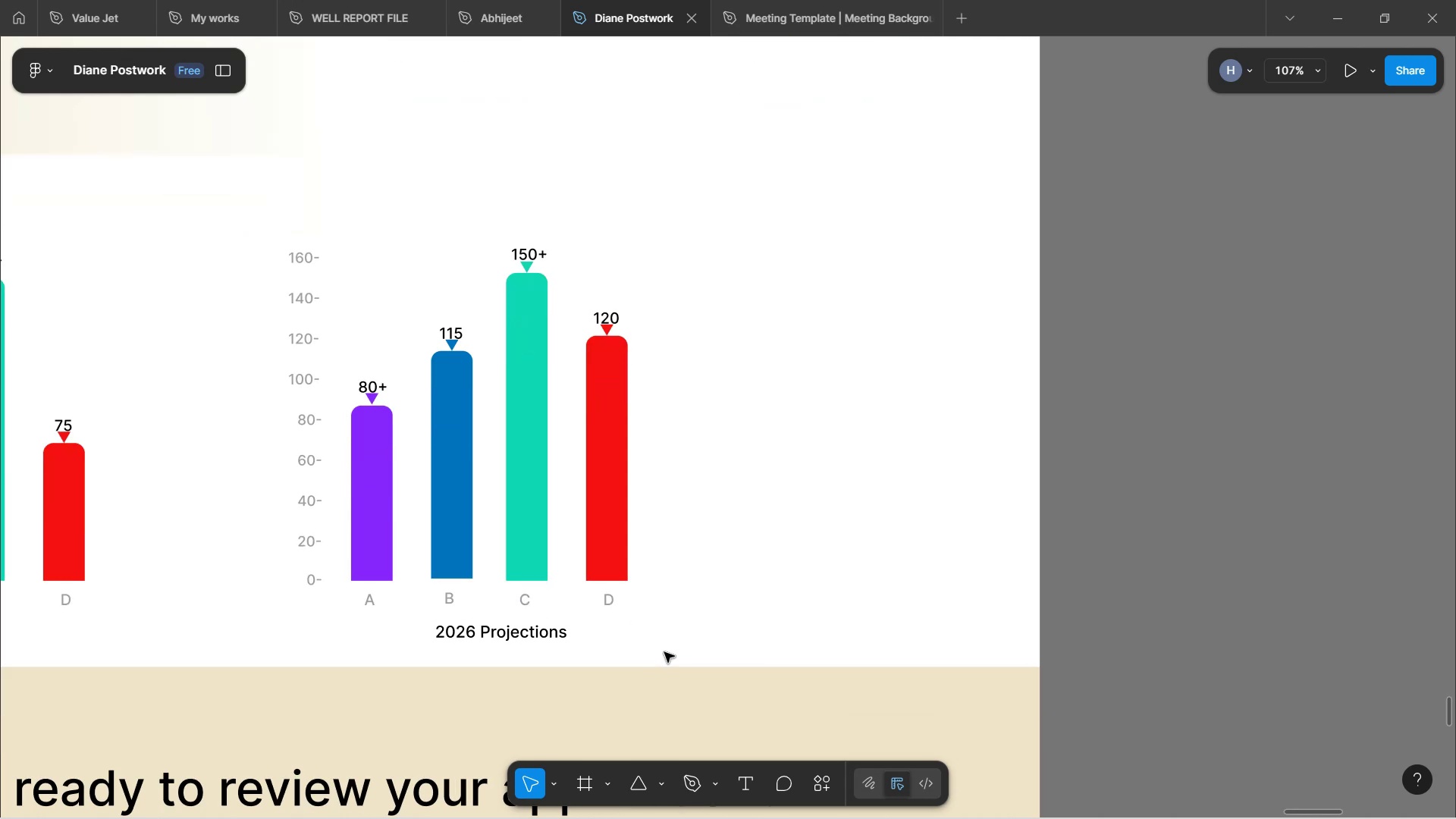 
left_click_drag(start_coordinate=[664, 653], to_coordinate=[248, 202])
 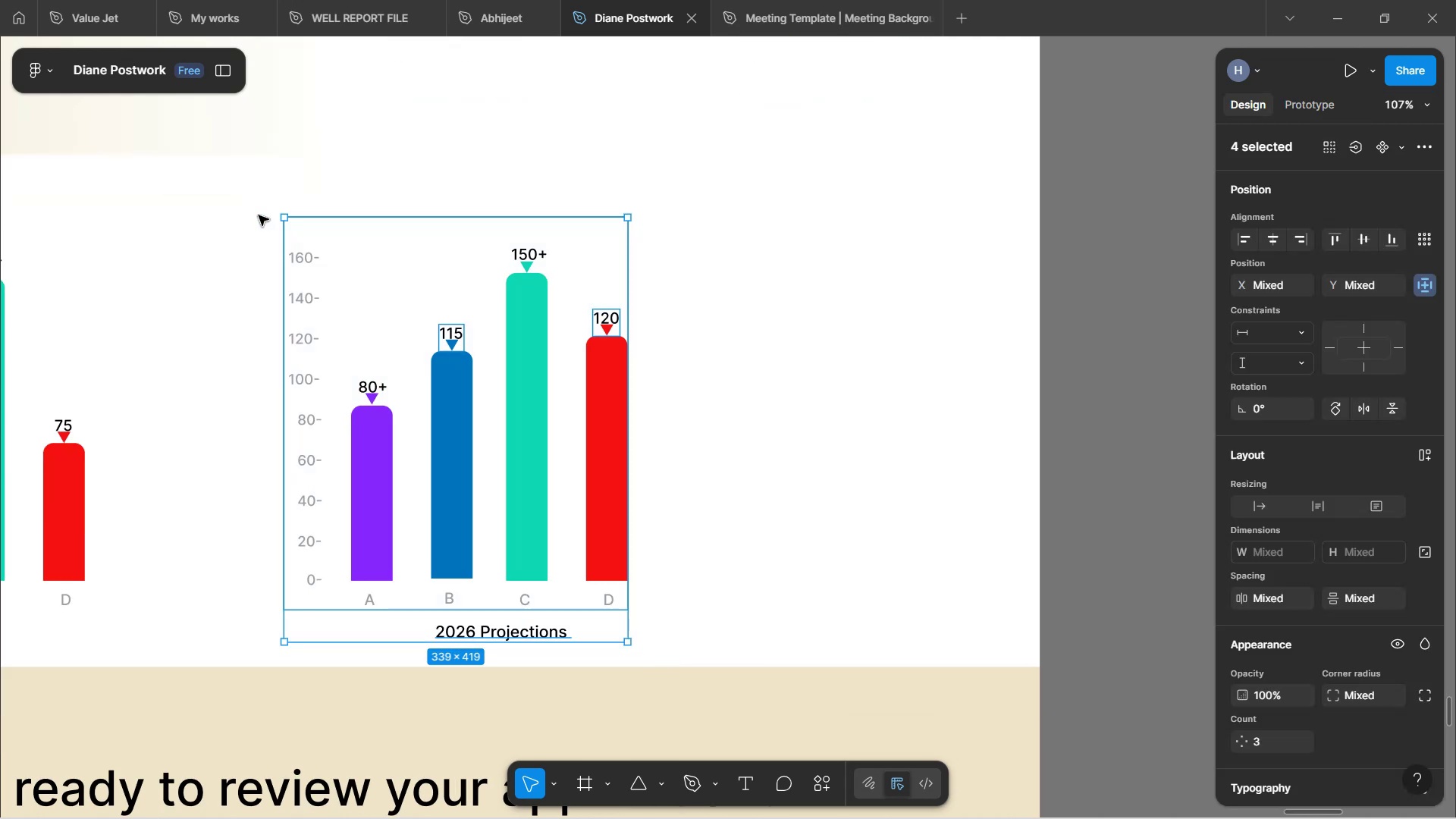 
key(Control+G)
 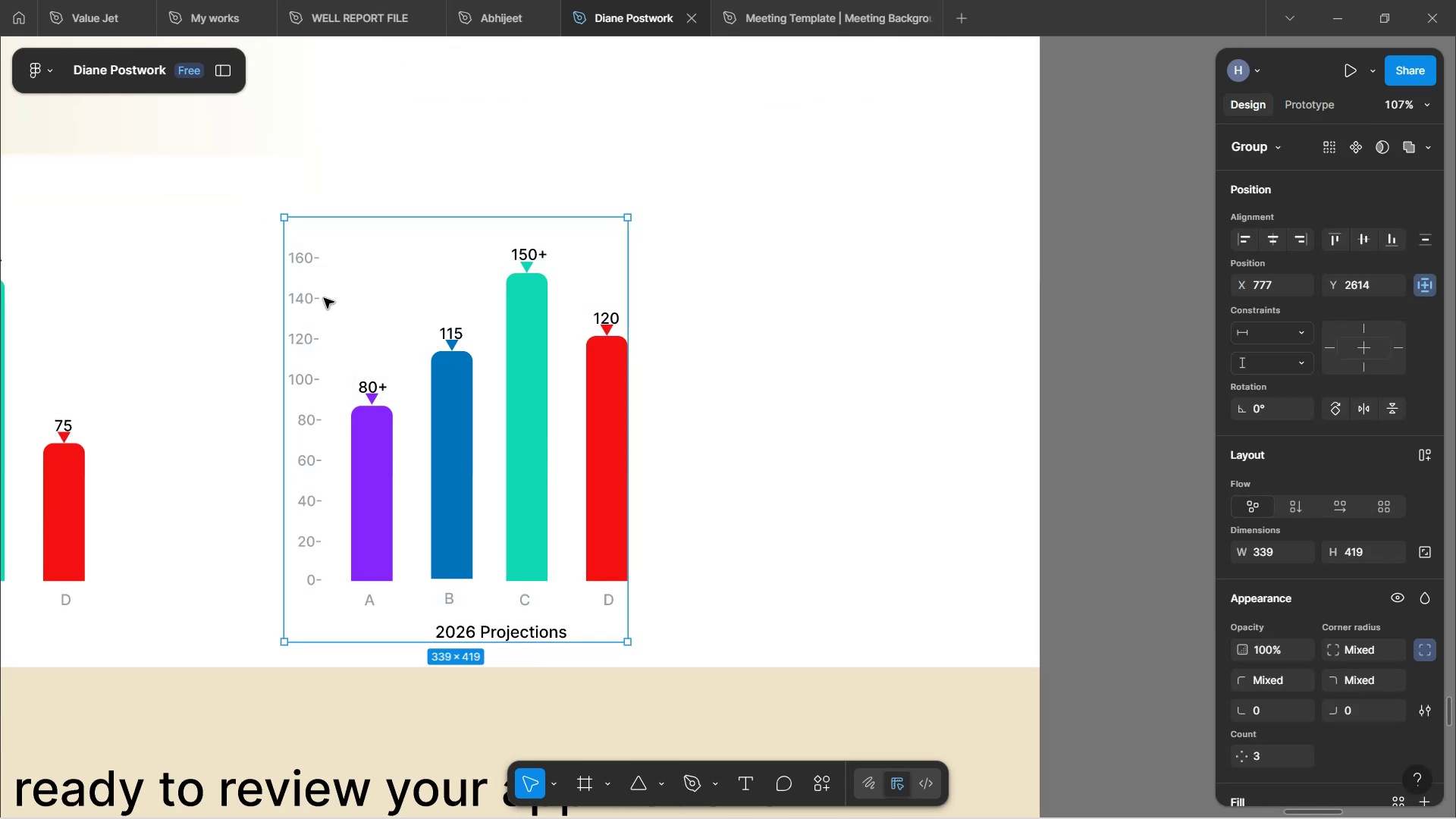 
left_click([698, 371])
 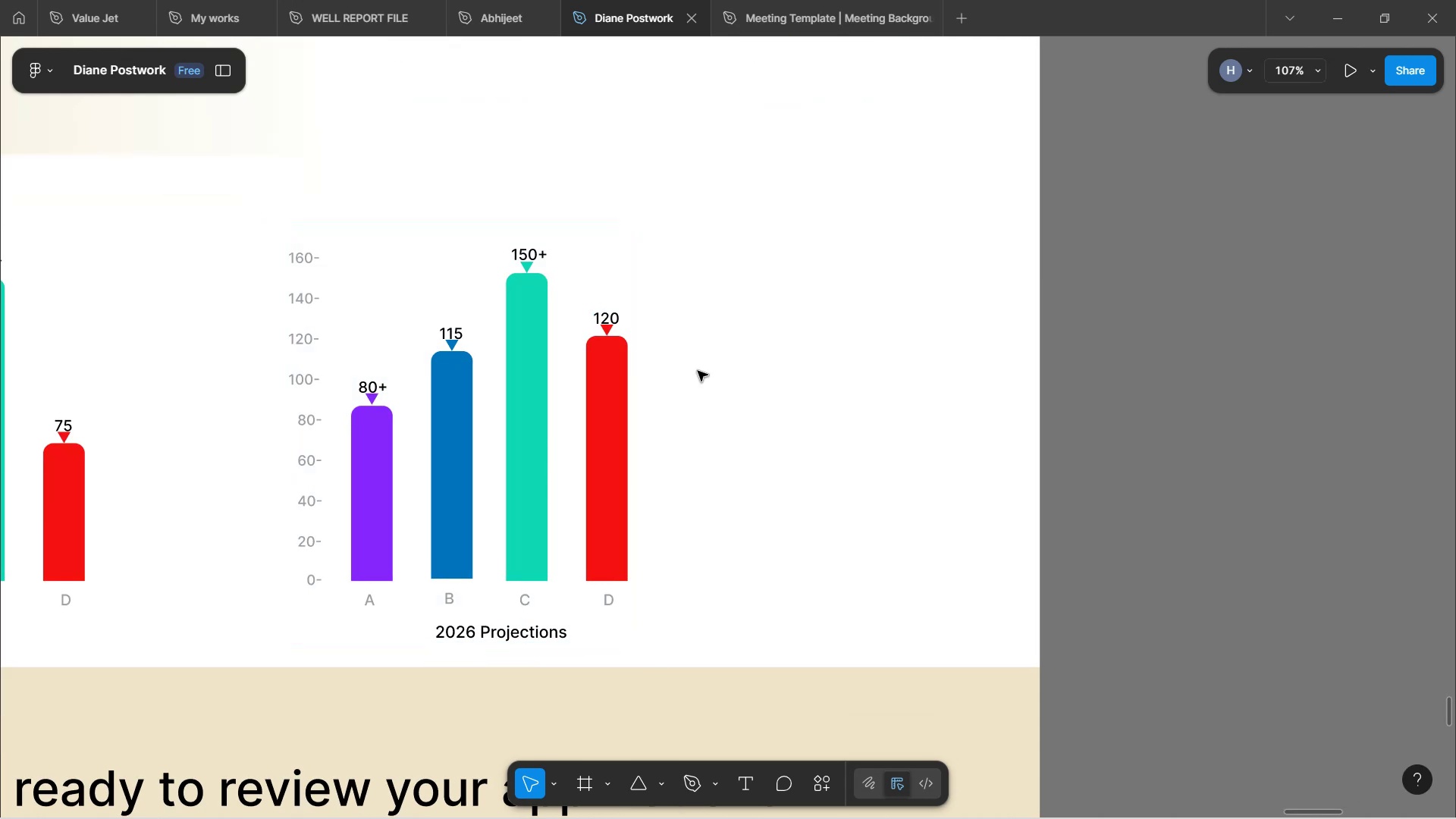 
hold_key(key=ControlLeft, duration=0.36)
scroll: coordinate [701, 371], scroll_direction: down, amount: 3.0
 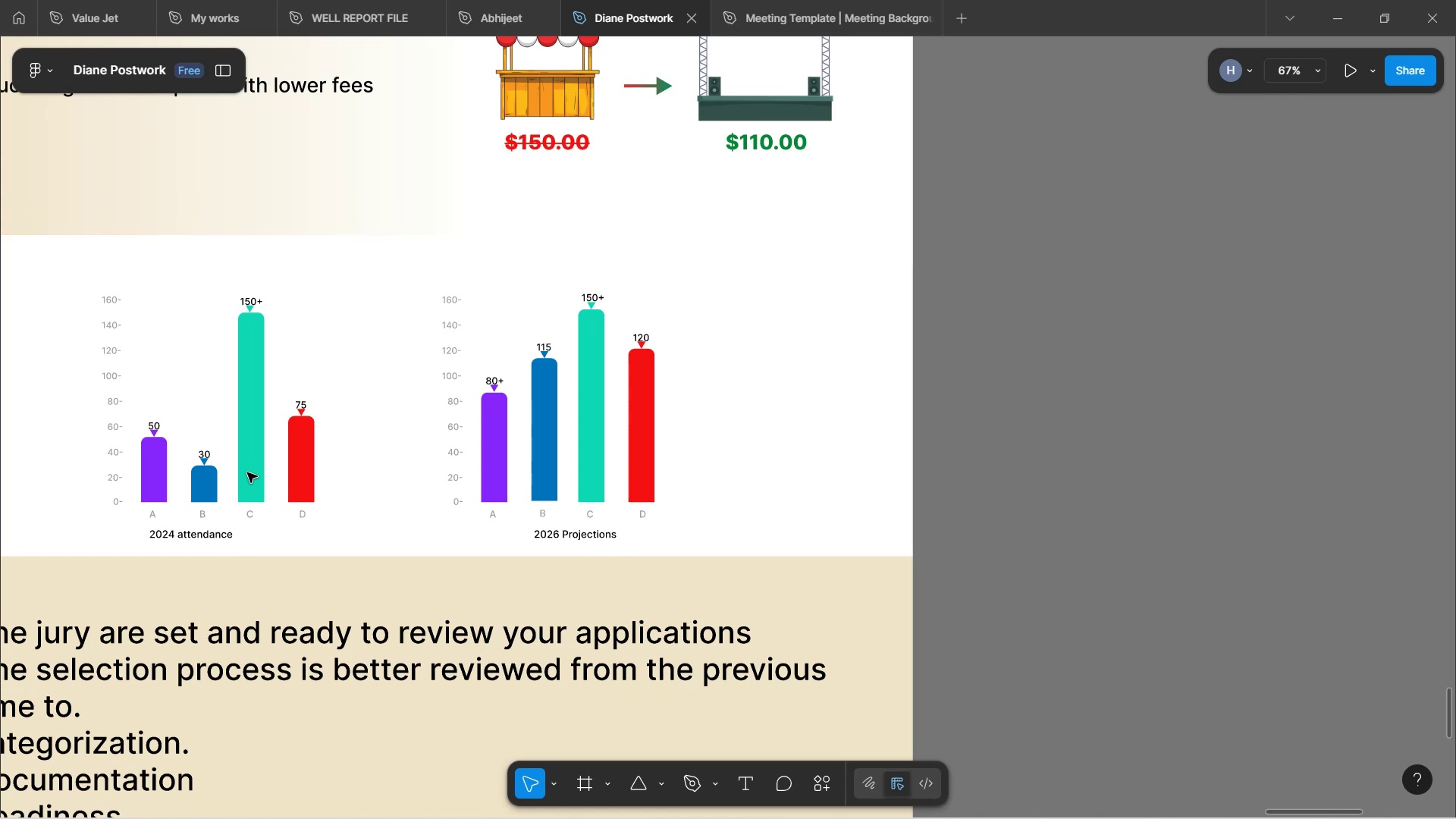 
left_click_drag(start_coordinate=[362, 548], to_coordinate=[108, 283])
 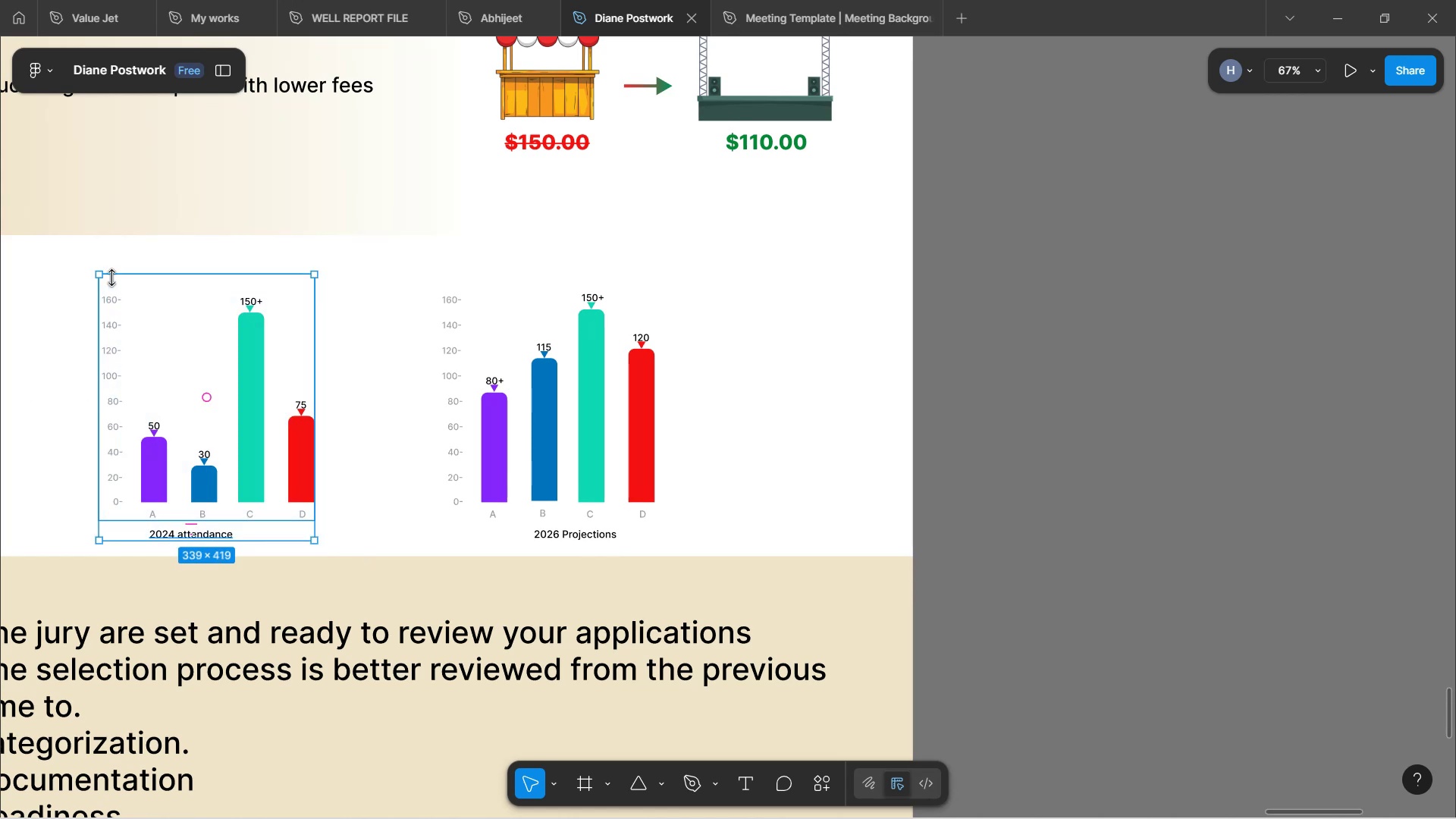 
key(Control+G)
 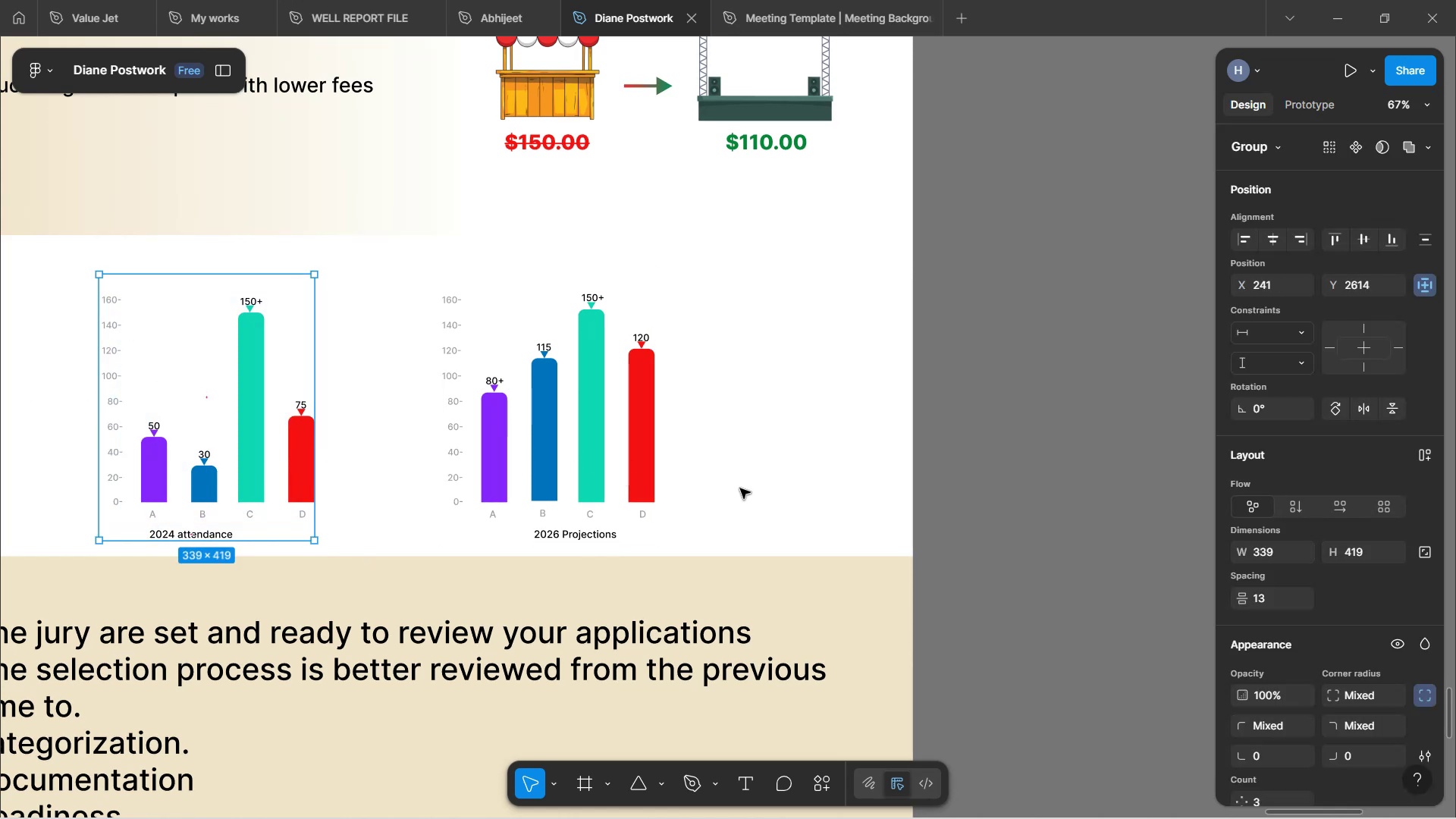 
wait(5.59)
 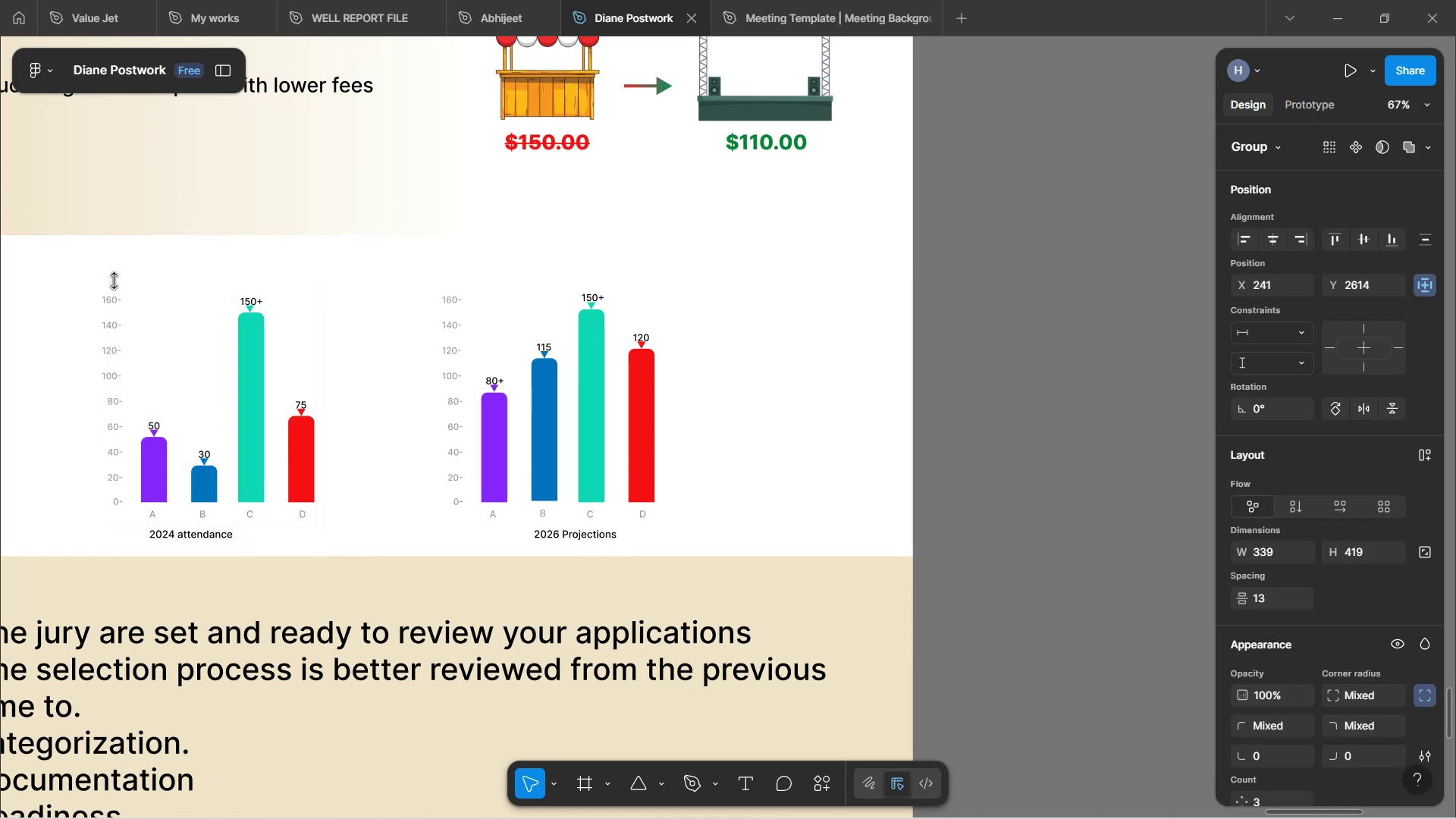 
left_click([740, 489])
 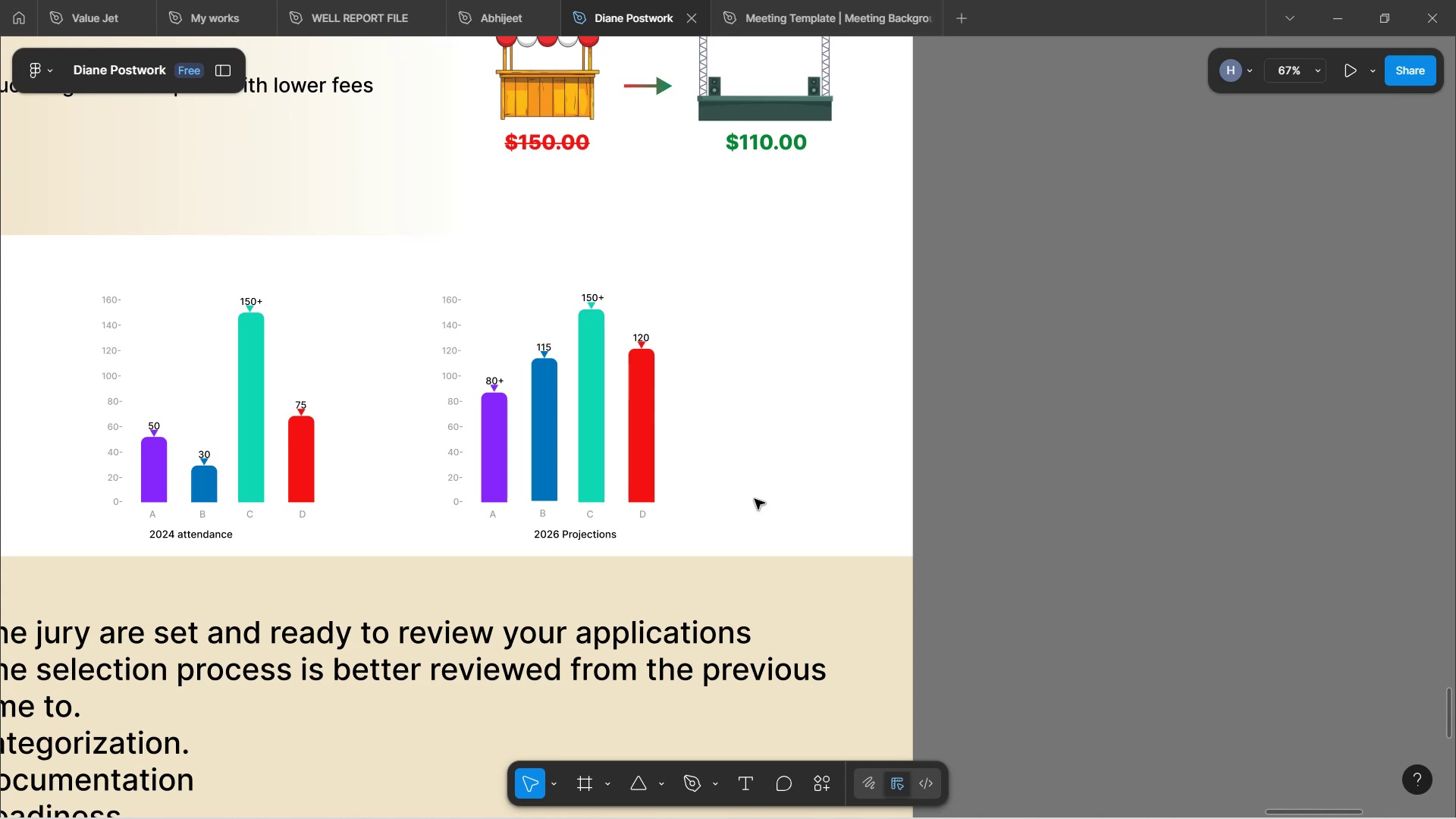 
hold_key(key=ControlLeft, duration=0.65)
scroll: coordinate [543, 413], scroll_direction: down, amount: 2.0
 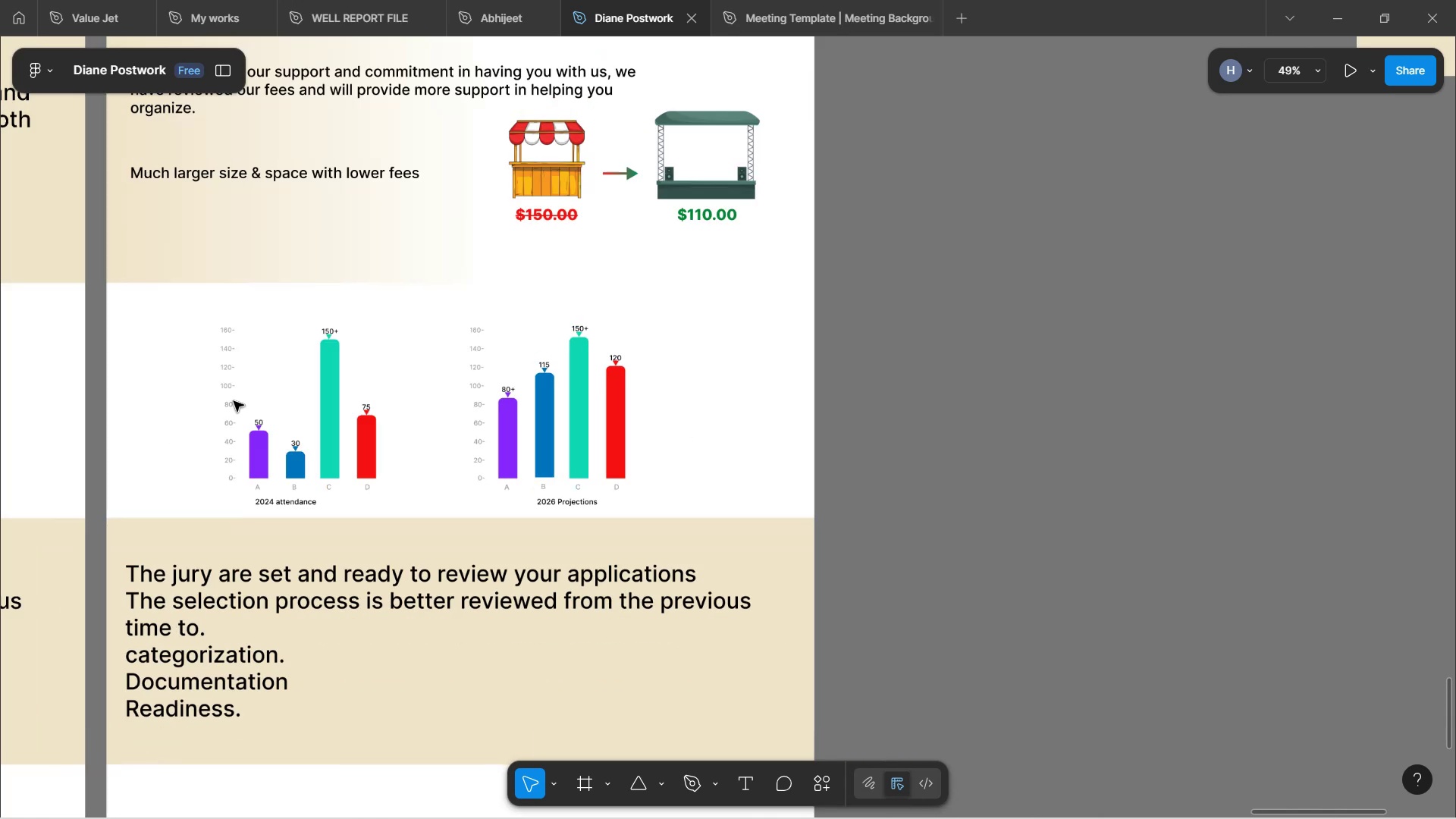 
left_click_drag(start_coordinate=[158, 351], to_coordinate=[633, 468])
 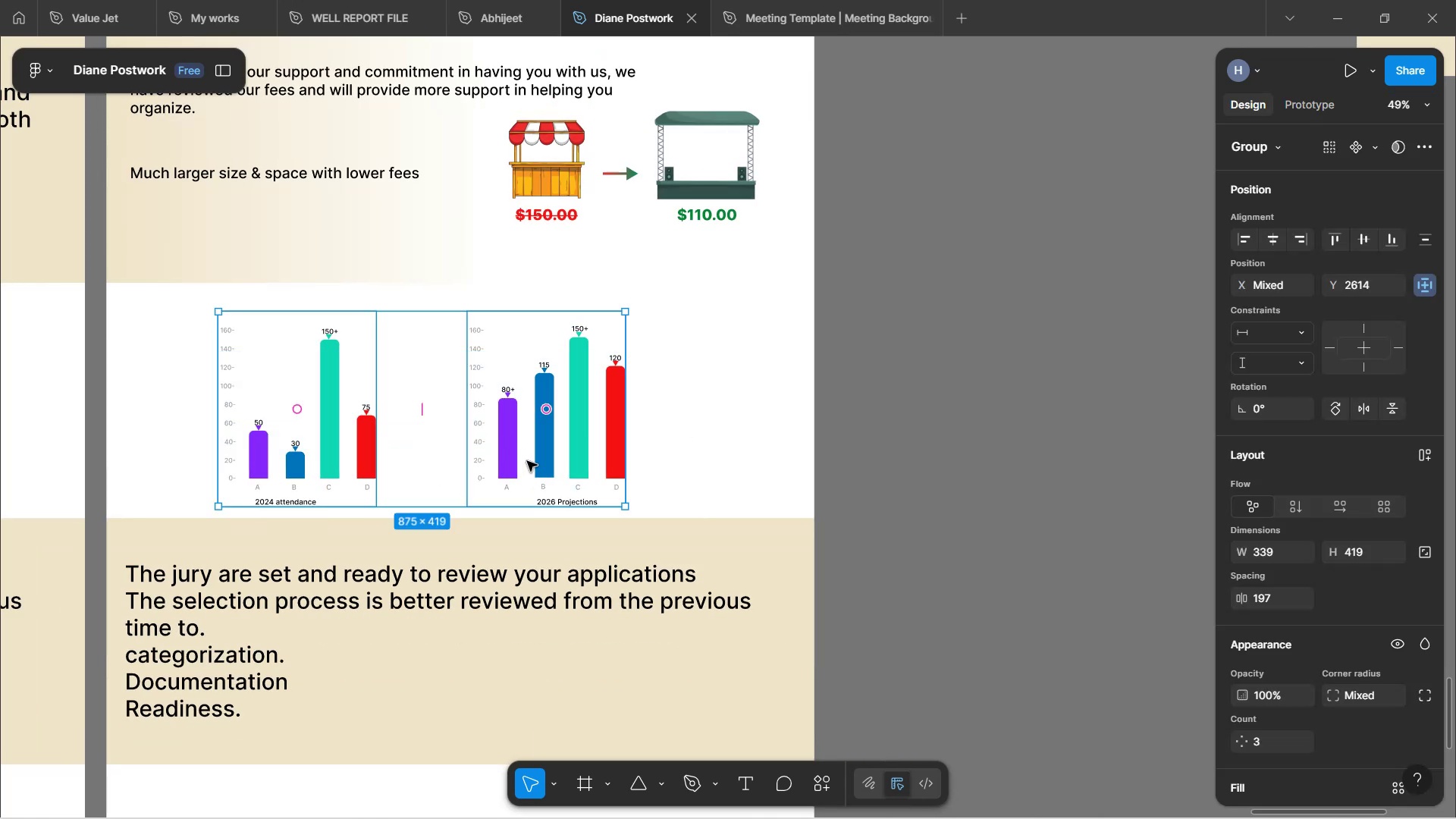 
left_click_drag(start_coordinate=[539, 457], to_coordinate=[677, 459])
 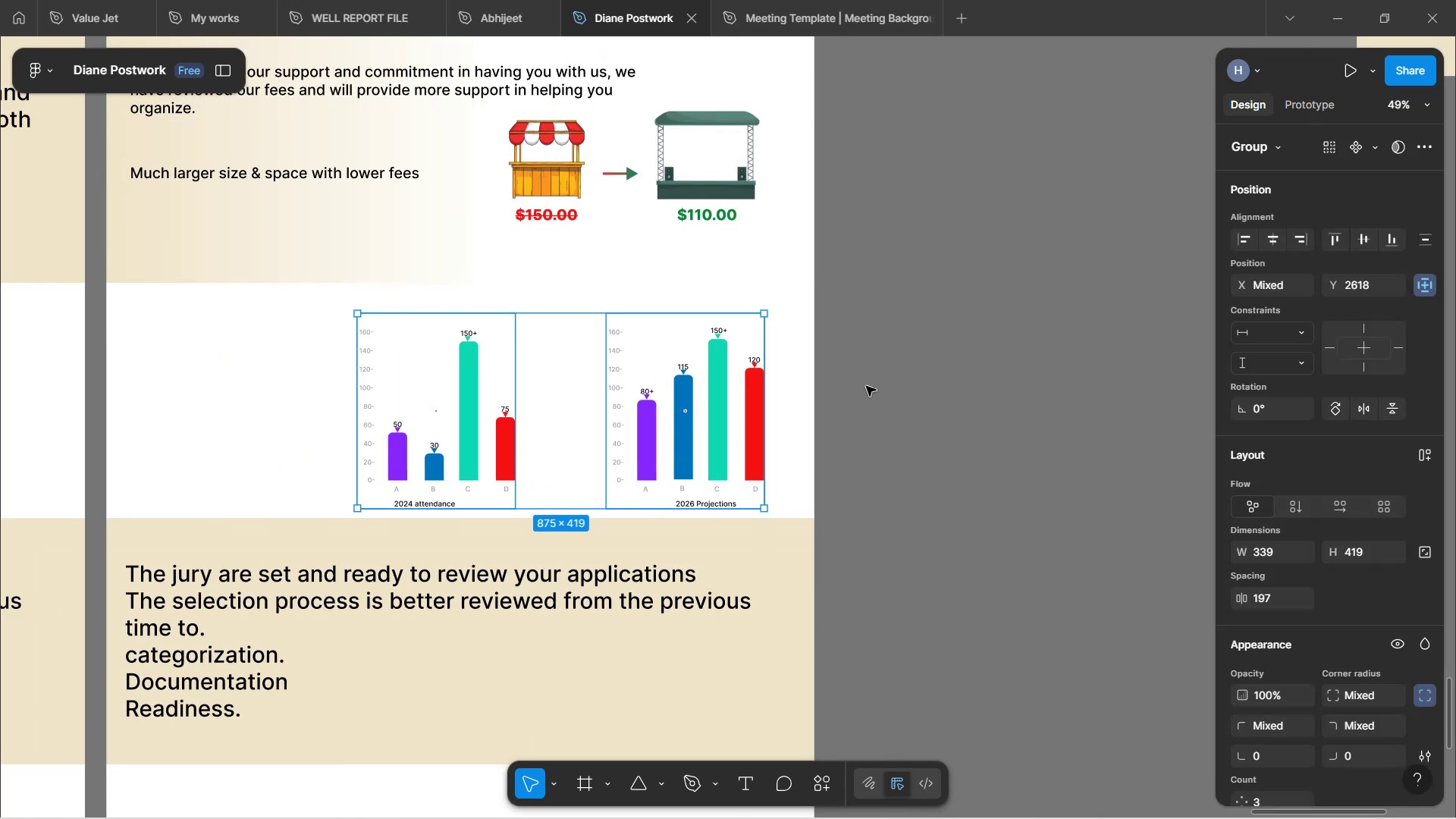 
left_click([868, 385])
 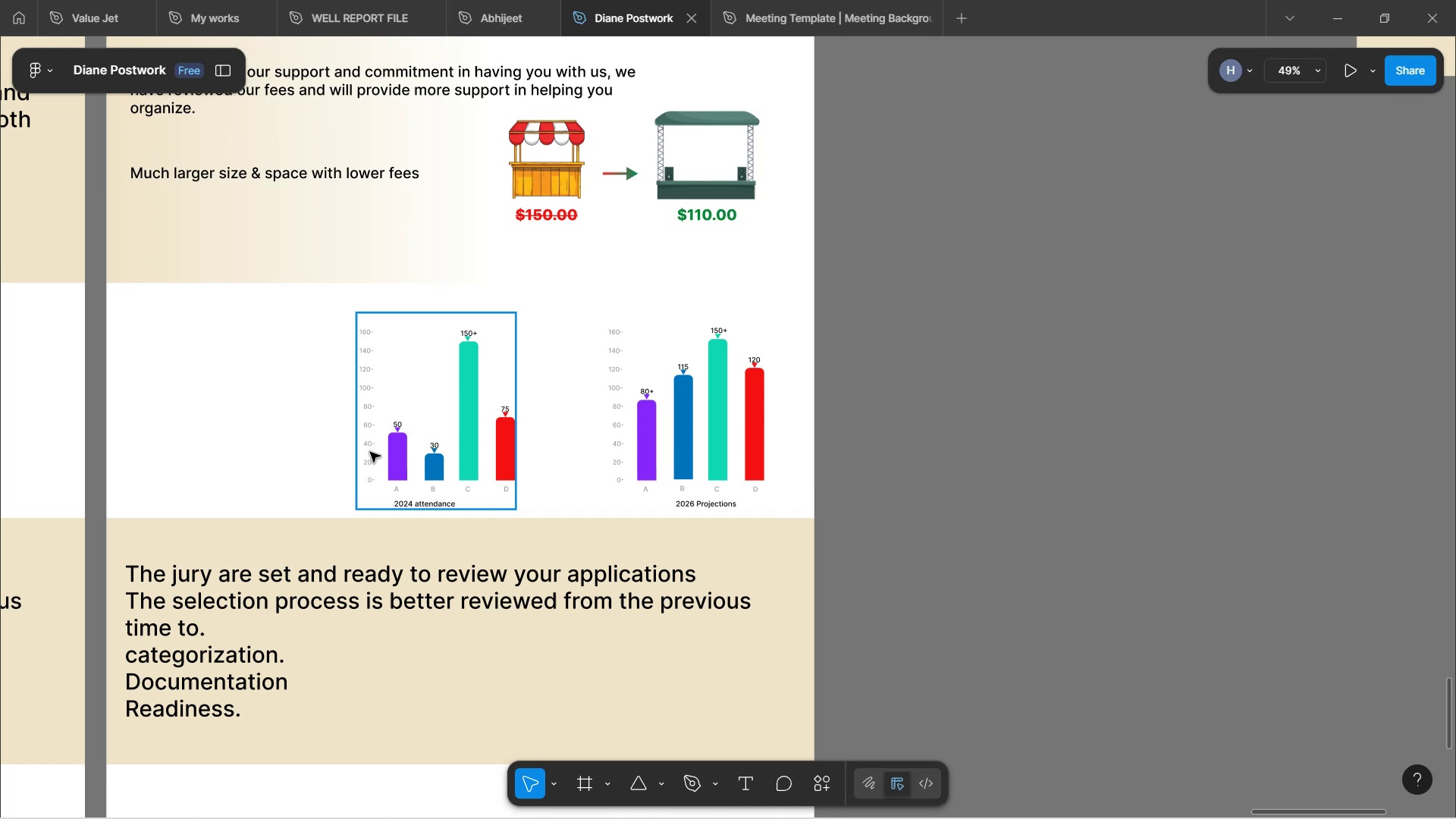 
hold_key(key=ShiftLeft, duration=1.53)
scroll: coordinate [373, 444], scroll_direction: up, amount: 17.0
 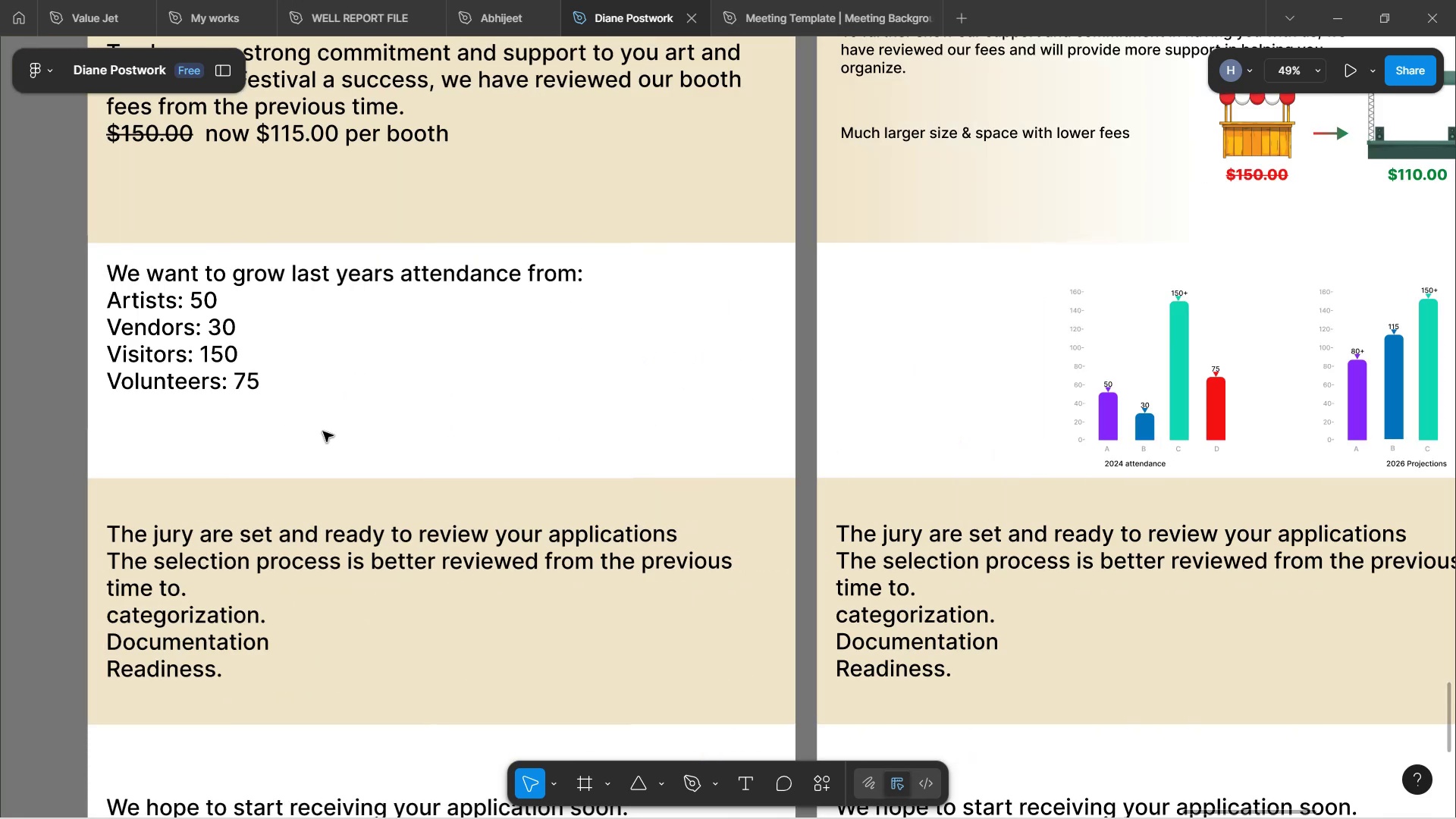 
hold_key(key=ShiftLeft, duration=0.53)
 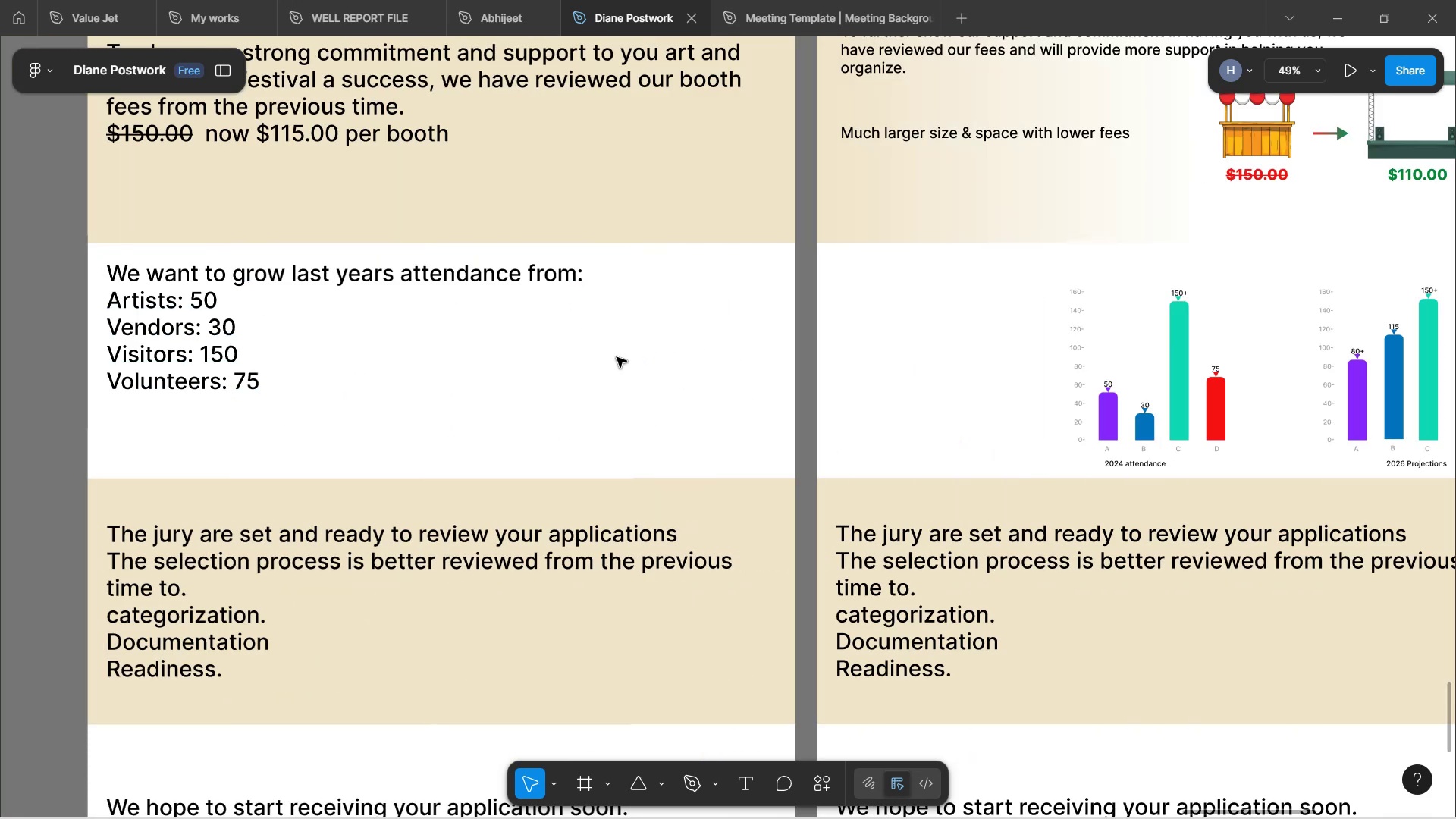 
hold_key(key=ShiftLeft, duration=0.76)
scroll: coordinate [1130, 369], scroll_direction: down, amount: 6.0
 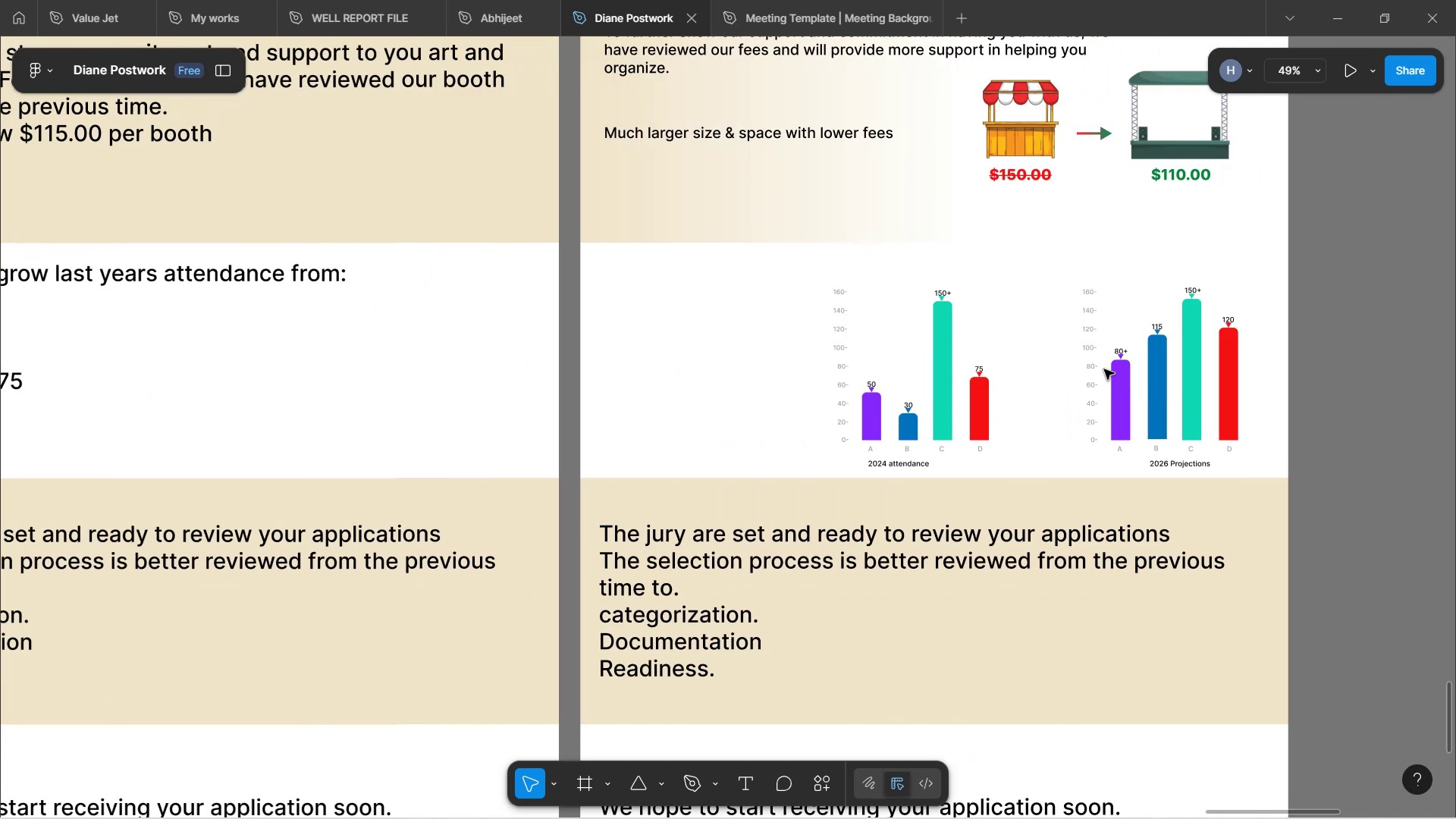 
hold_key(key=ControlLeft, duration=0.75)
scroll: coordinate [732, 426], scroll_direction: up, amount: 6.0
 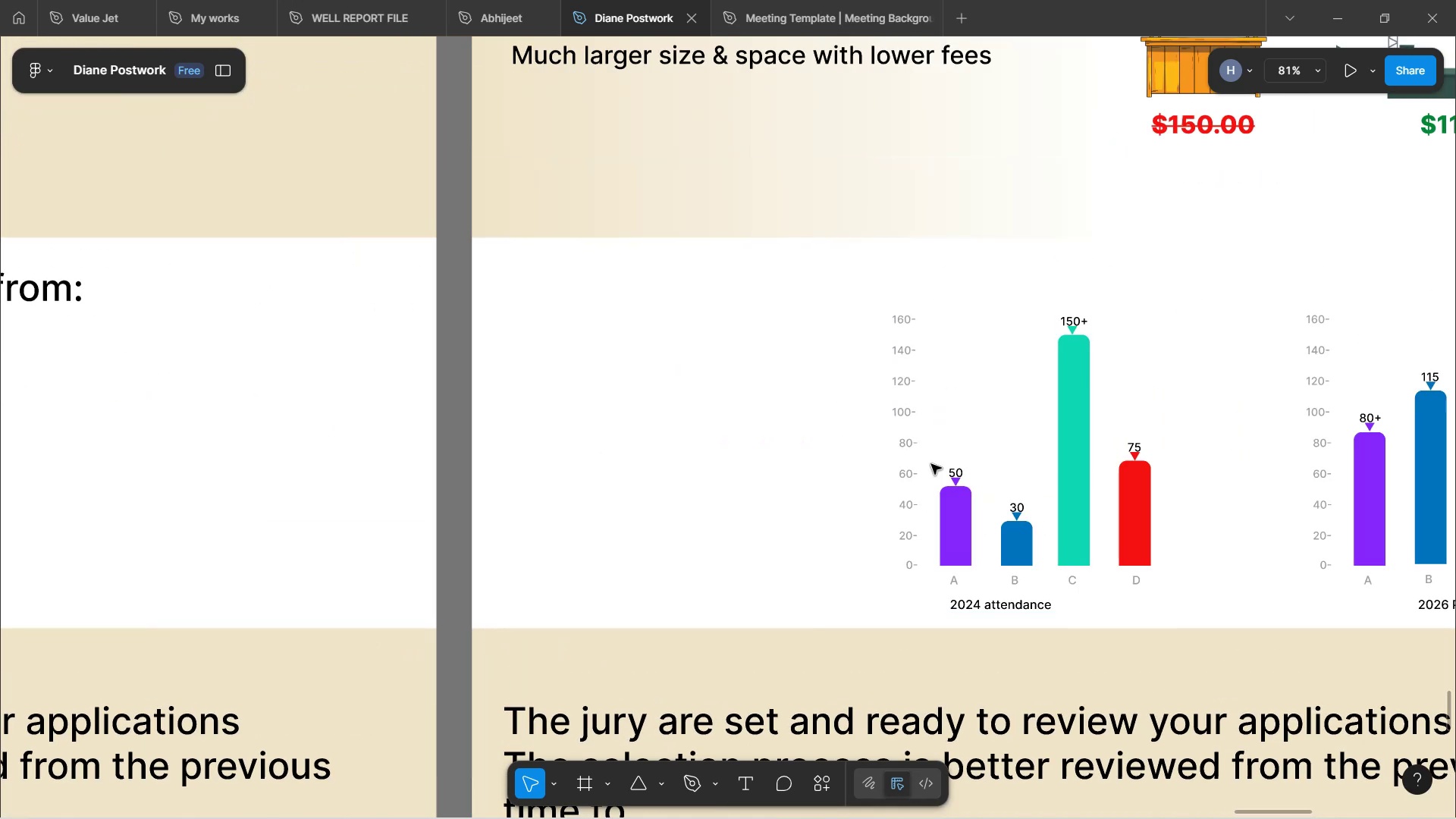 
scroll: coordinate [780, 459], scroll_direction: down, amount: 2.0
 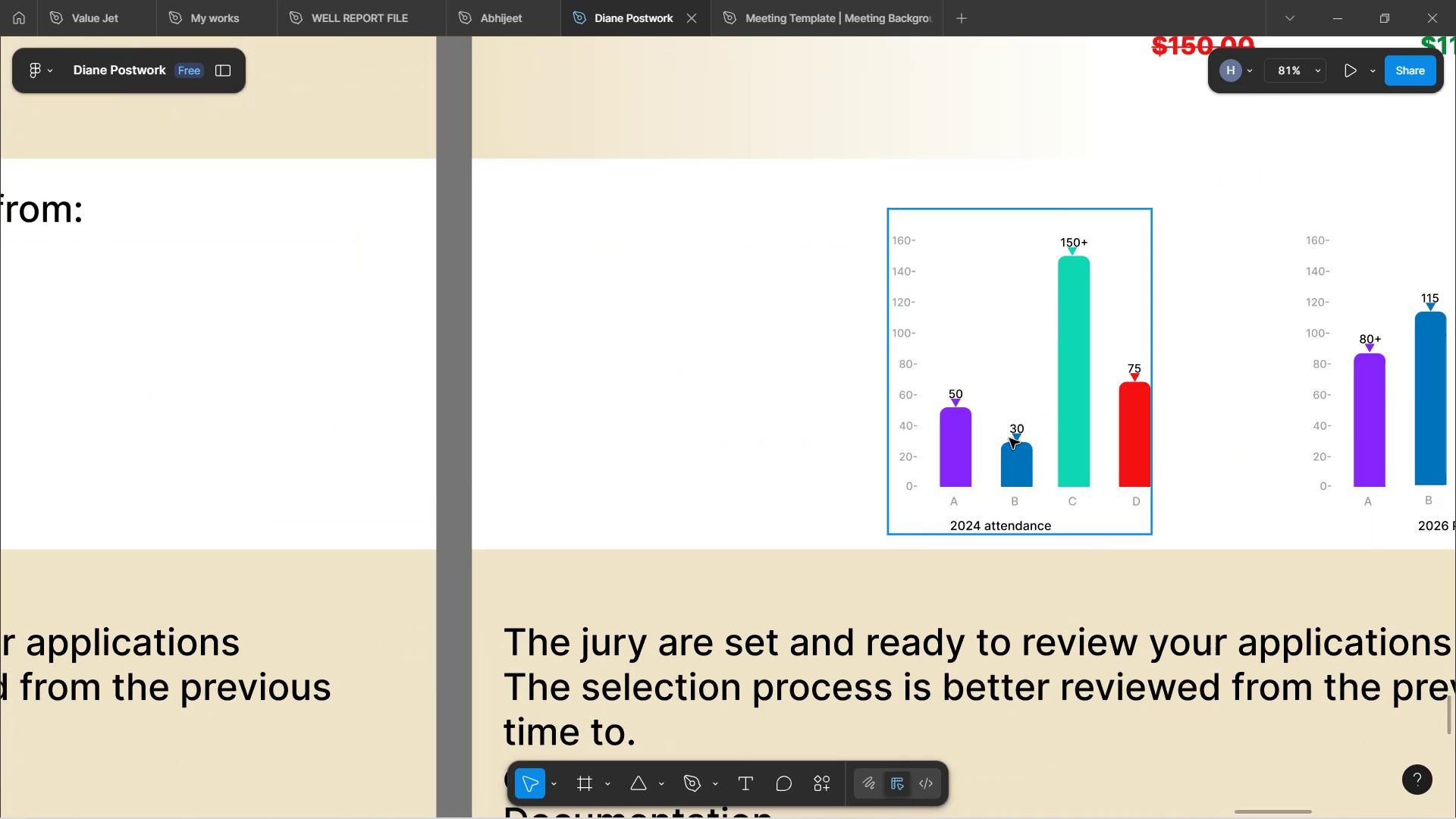 
hold_key(key=ControlLeft, duration=0.5)
scroll: coordinate [925, 469], scroll_direction: down, amount: 1.0
 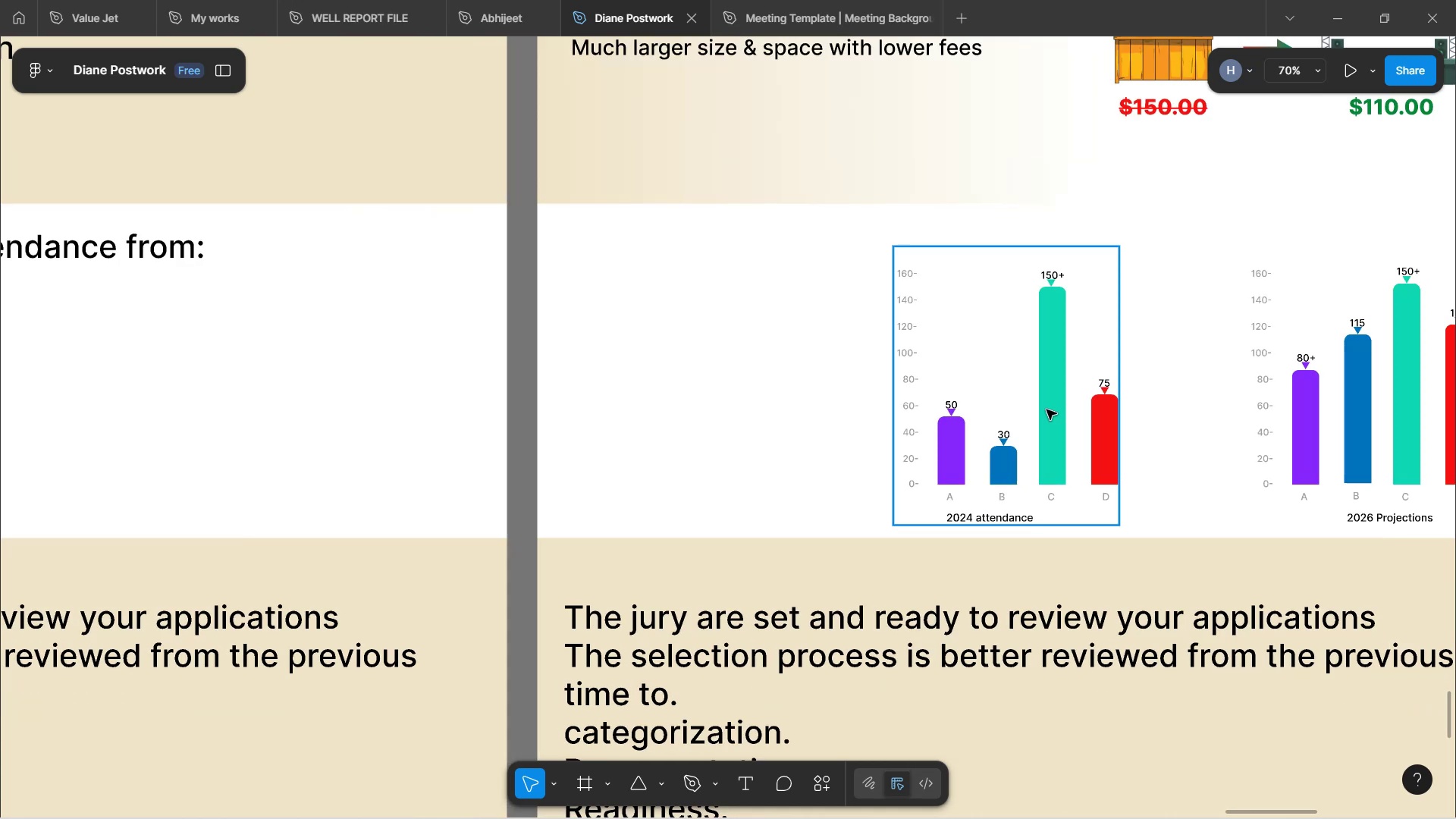 
left_click_drag(start_coordinate=[1058, 422], to_coordinate=[726, 424])
 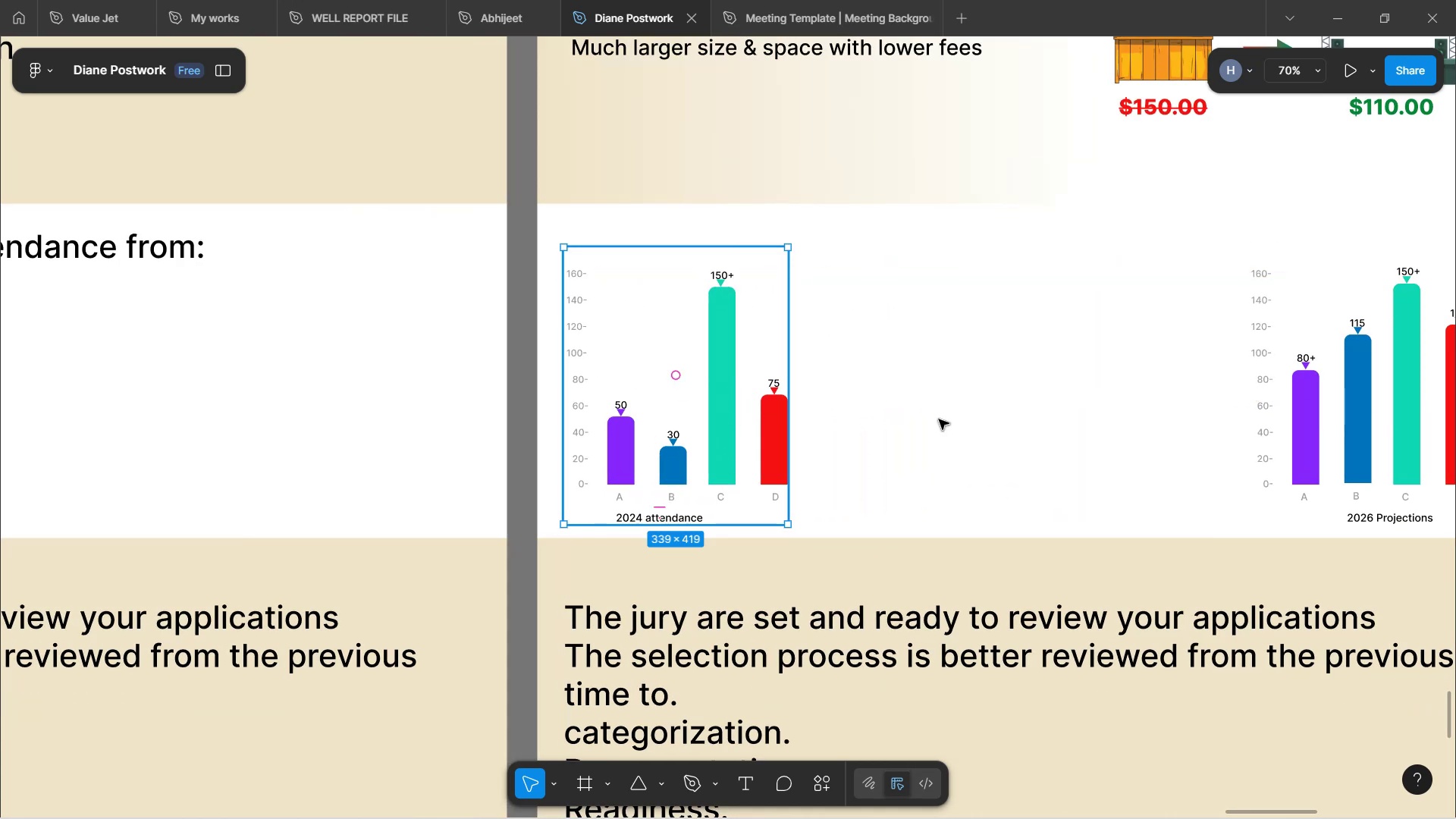 
left_click([965, 426])
 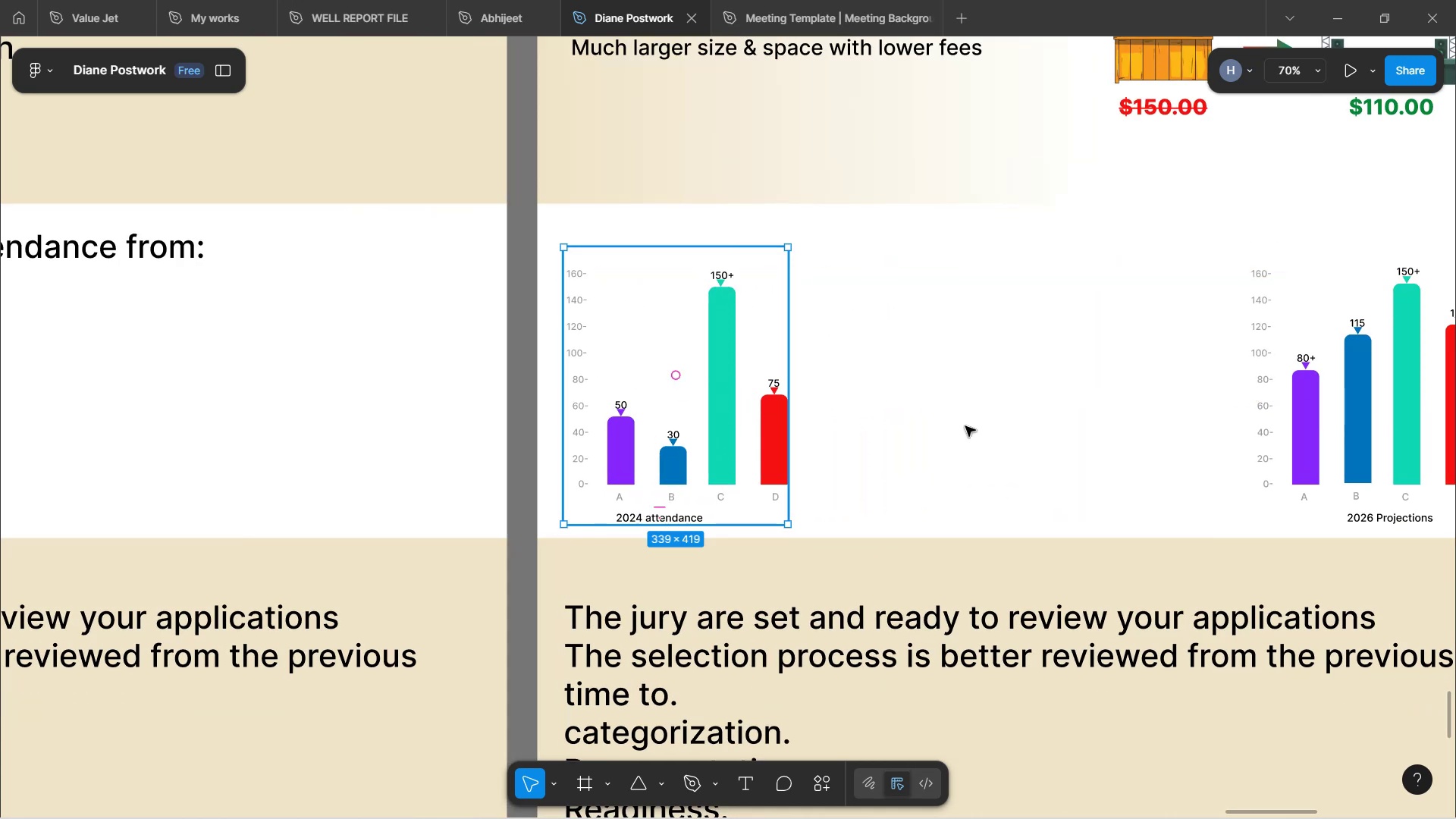 
hold_key(key=ControlLeft, duration=0.61)
scroll: coordinate [965, 426], scroll_direction: down, amount: 2.0
 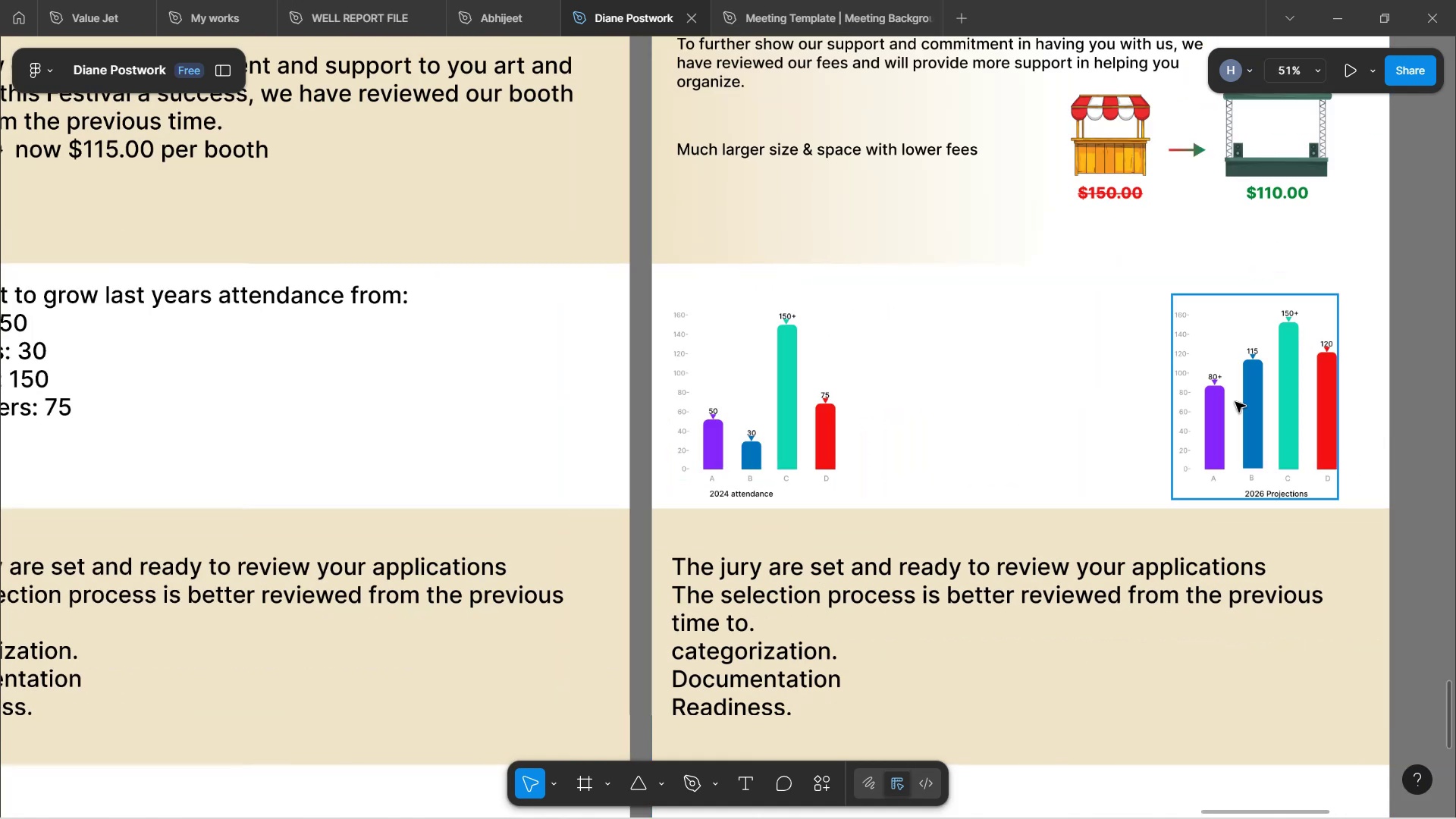 
left_click_drag(start_coordinate=[1258, 410], to_coordinate=[1227, 404])
 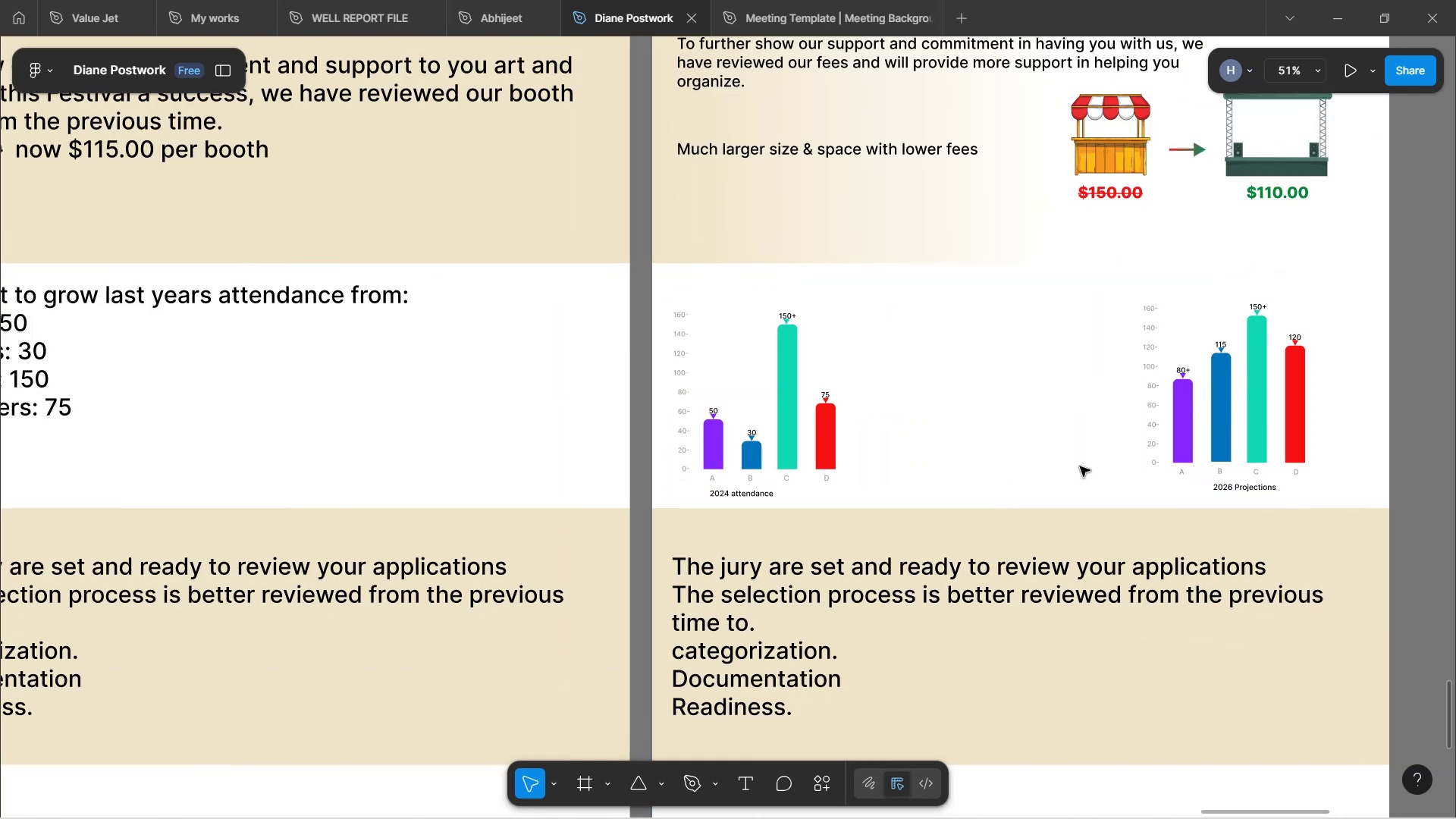 
hold_key(key=ControlLeft, duration=0.72)
scroll: coordinate [1028, 596], scroll_direction: down, amount: 6.0
 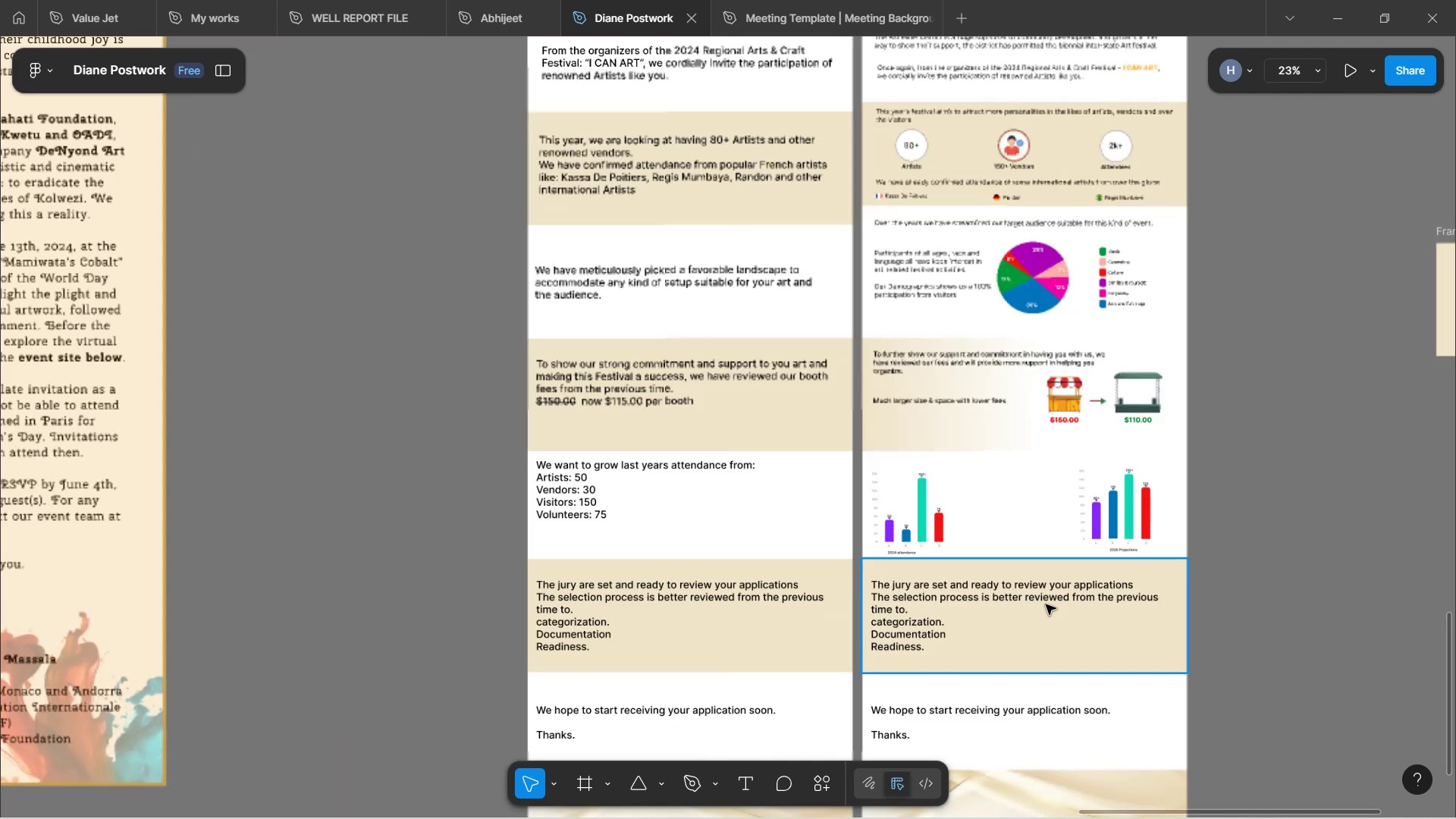 
scroll: coordinate [1047, 645], scroll_direction: up, amount: 2.0
 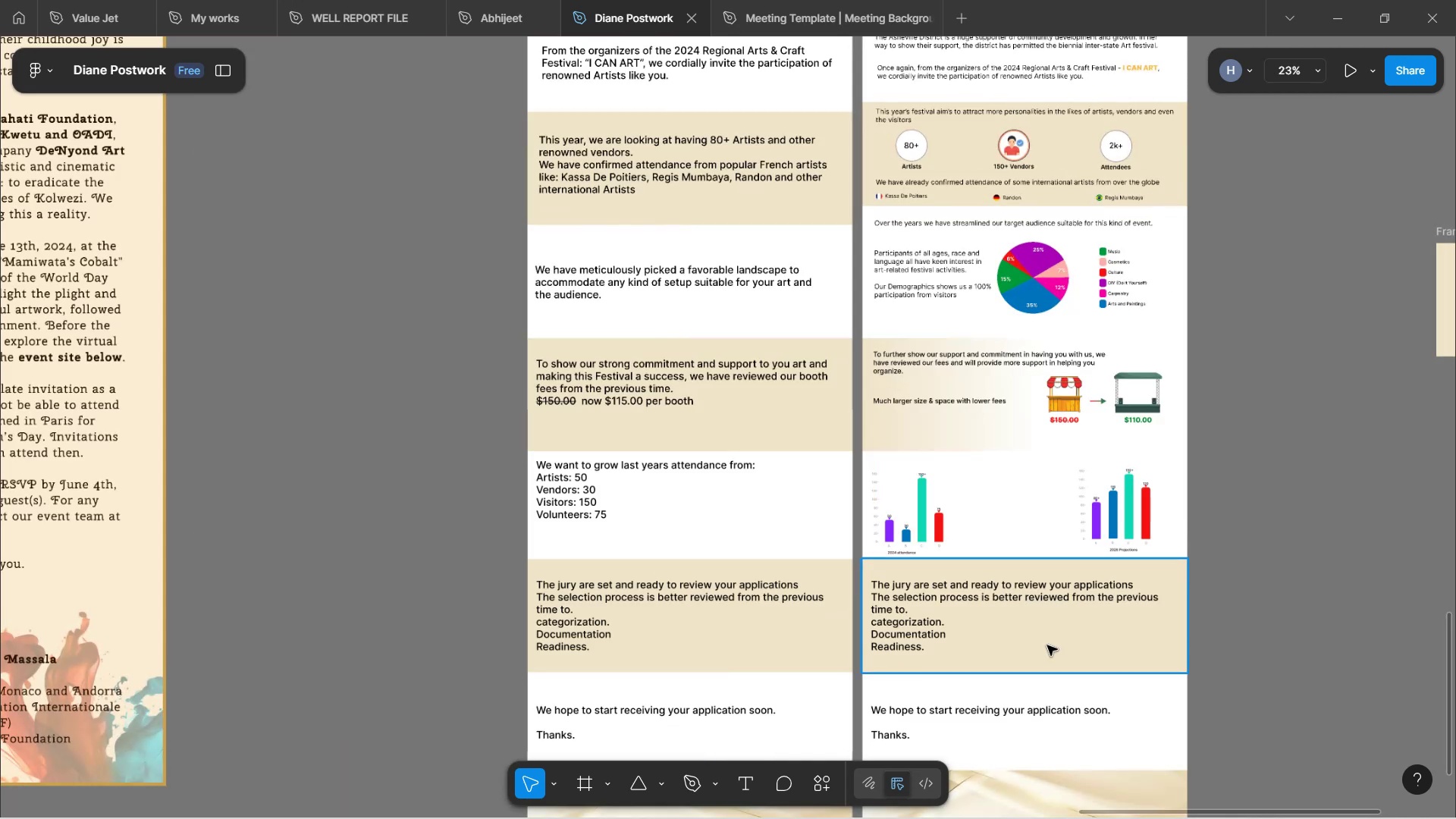 
scroll: coordinate [1046, 679], scroll_direction: down, amount: 3.0
 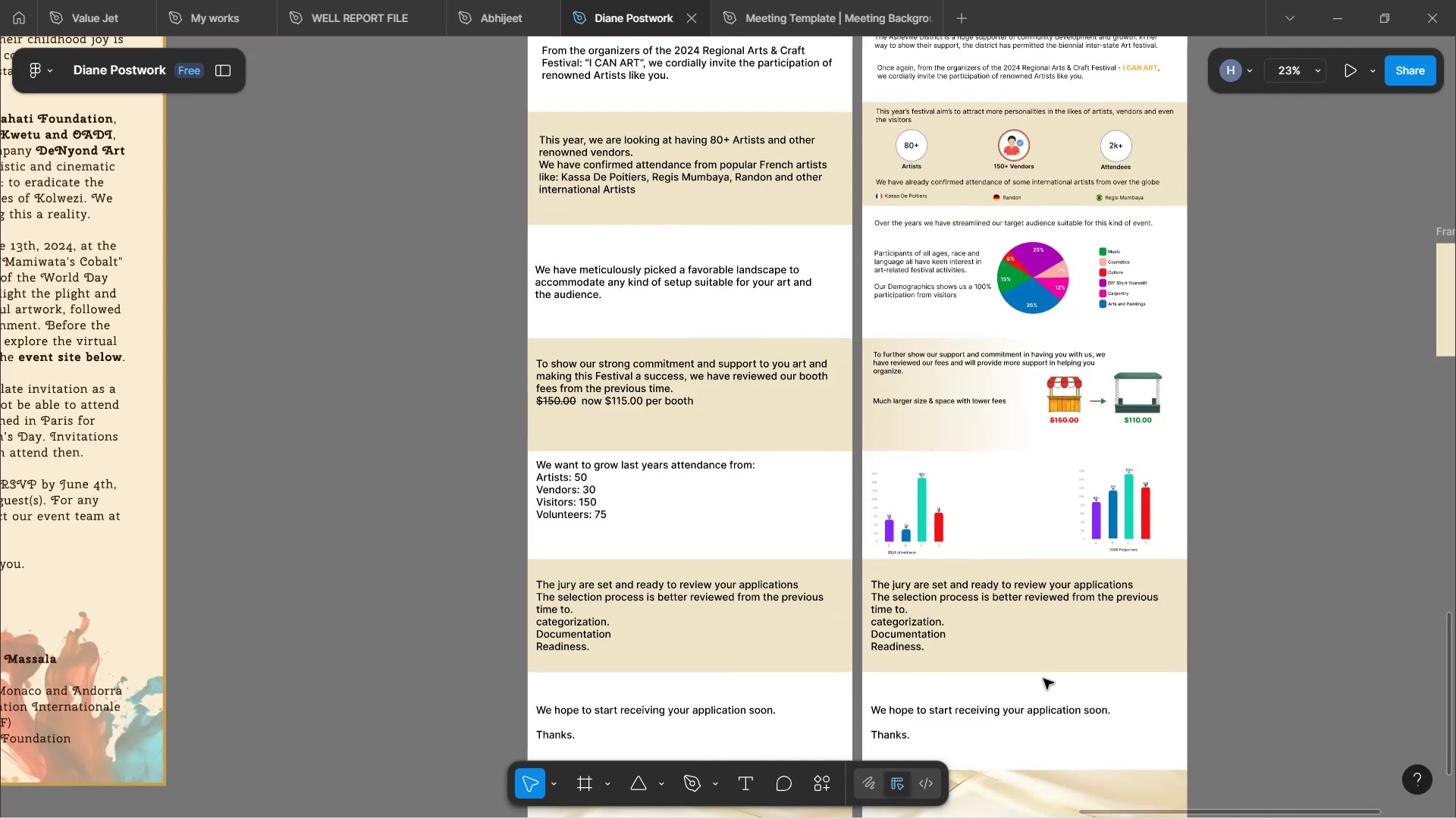 
hold_key(key=ControlLeft, duration=1.78)
scroll: coordinate [1037, 535], scroll_direction: up, amount: 7.0
 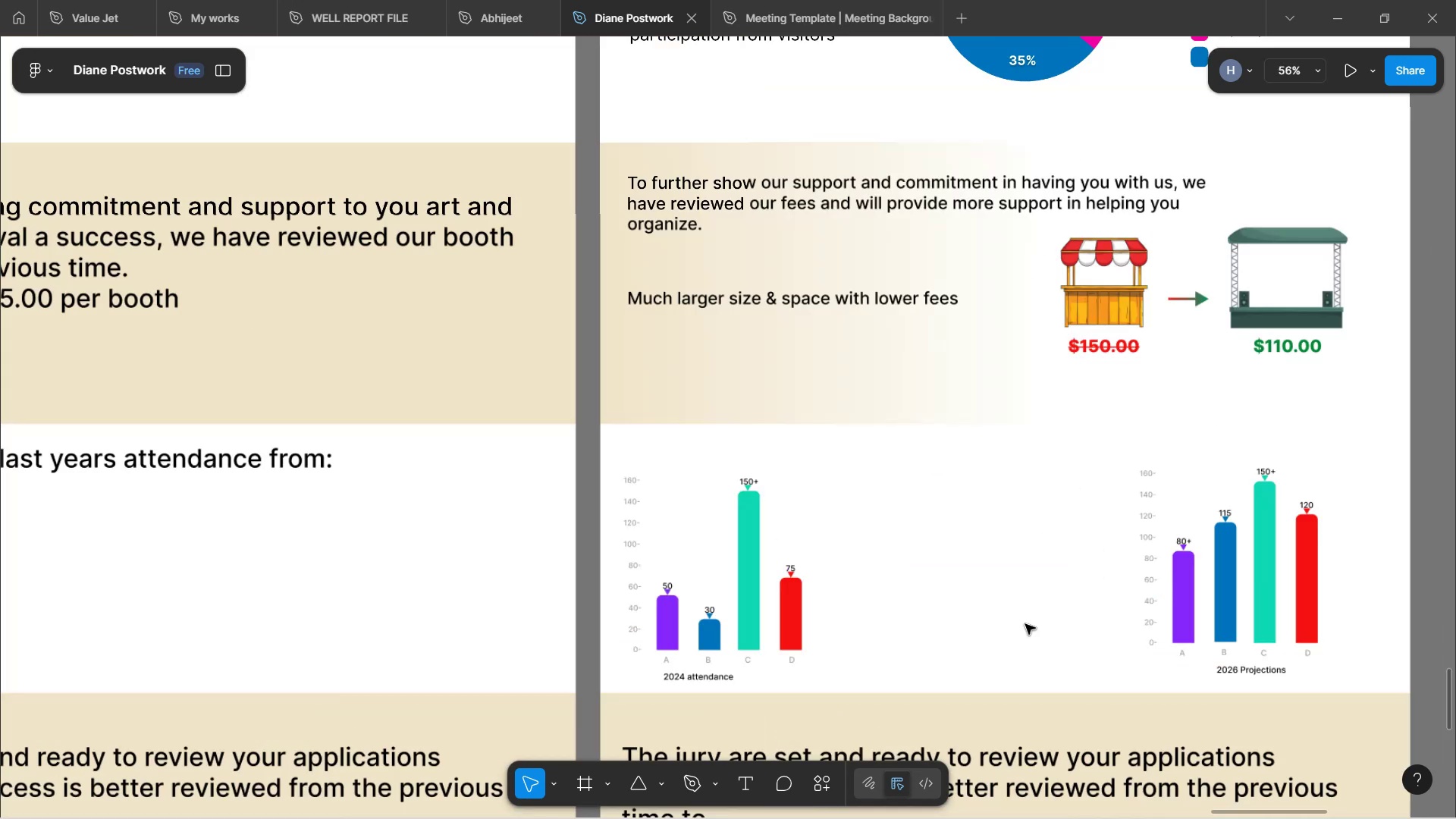 
scroll: coordinate [995, 588], scroll_direction: down, amount: 4.0
 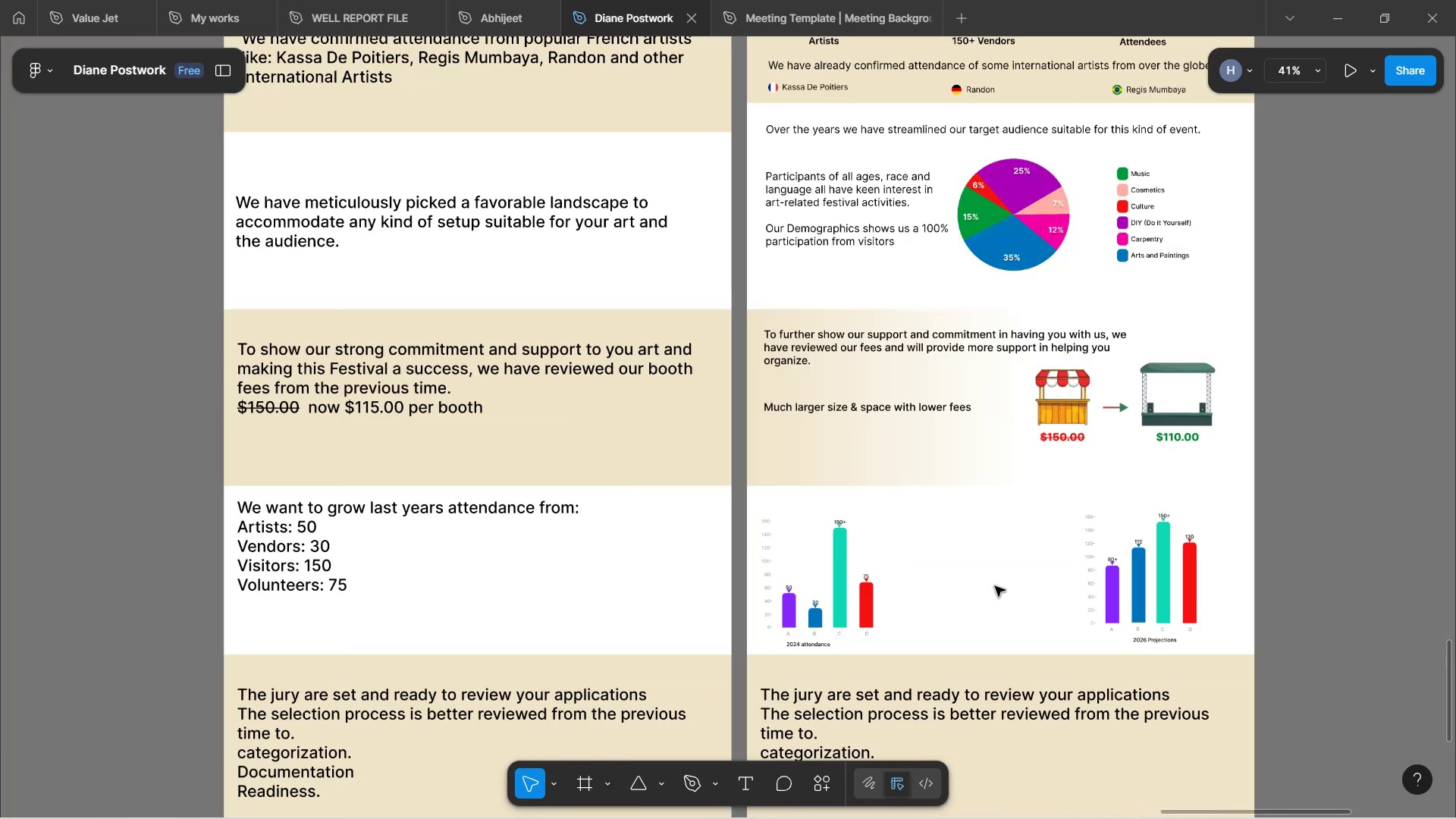 
scroll: coordinate [1040, 642], scroll_direction: up, amount: 5.0
 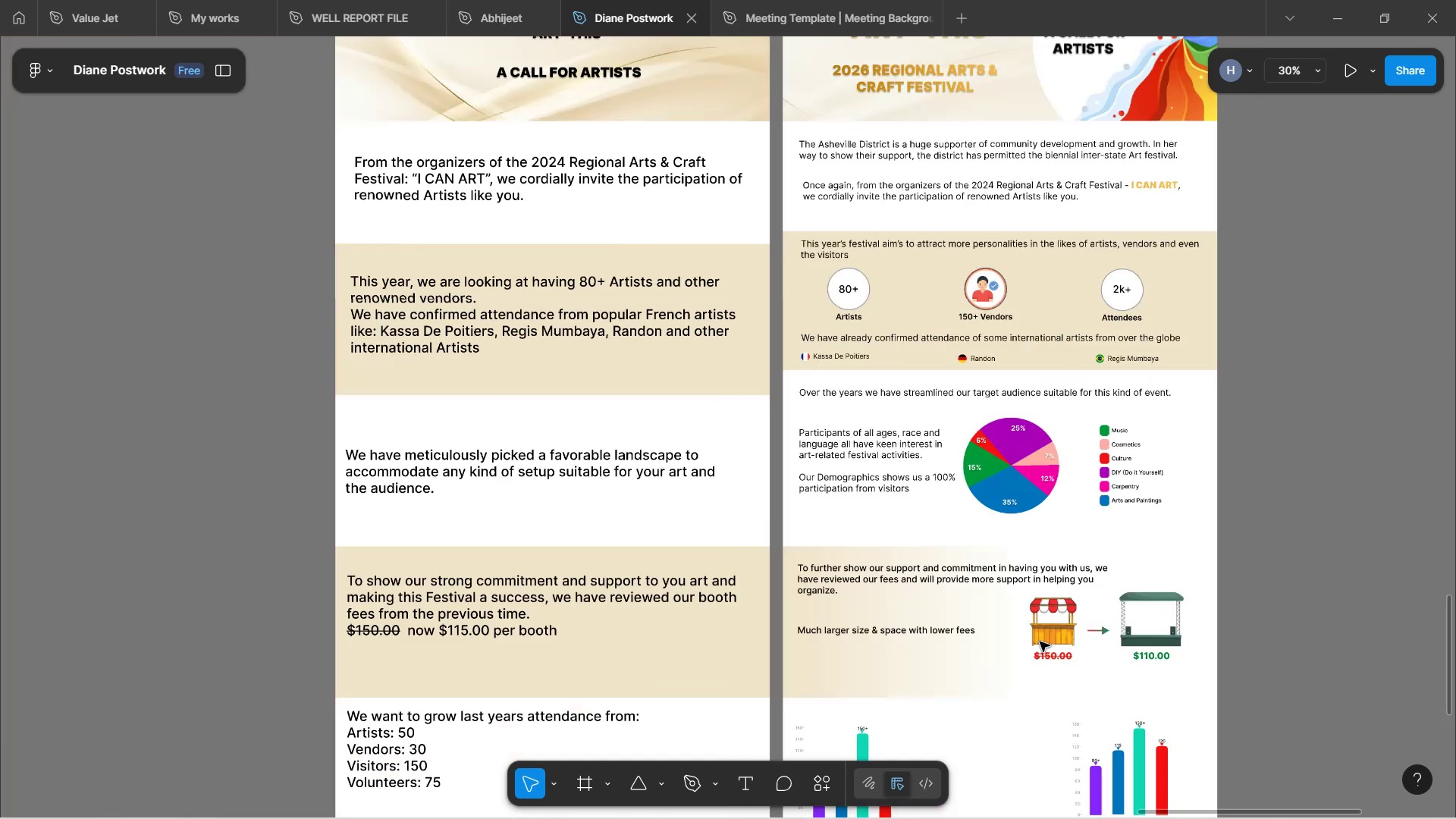 
hold_key(key=ControlLeft, duration=0.5)
 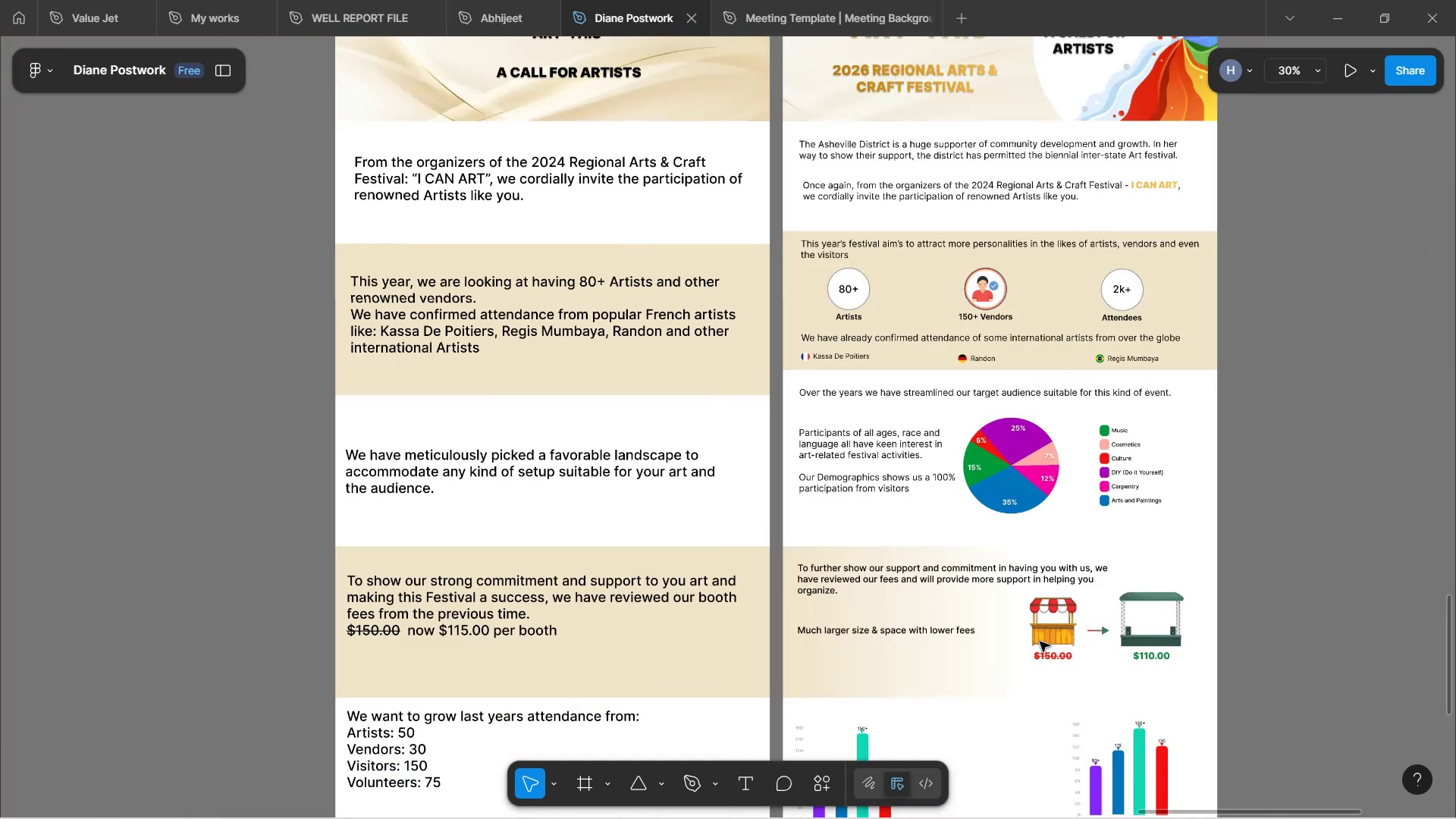 
scroll: coordinate [1043, 587], scroll_direction: down, amount: 6.0
 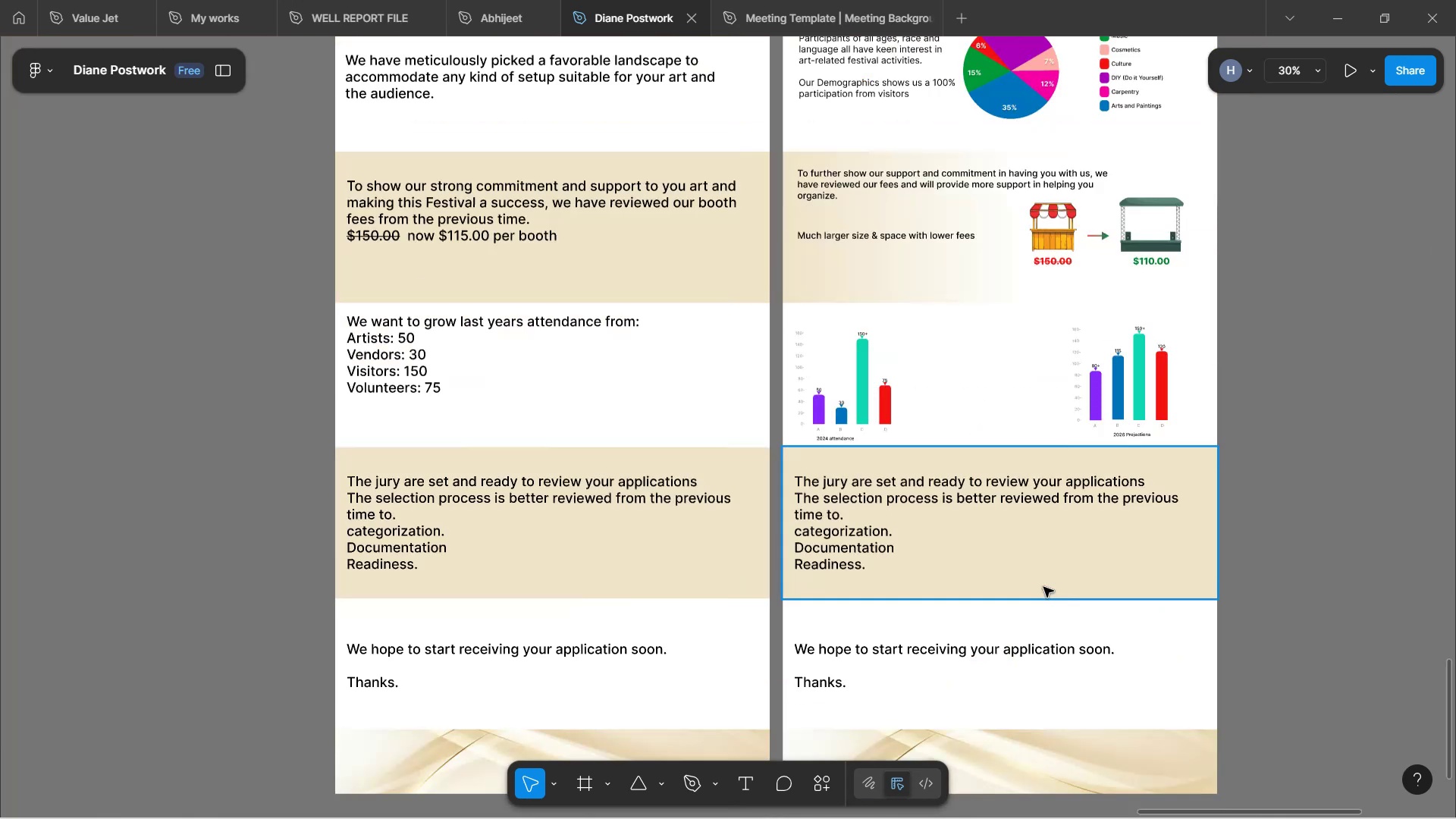 
hold_key(key=ControlLeft, duration=1.08)
scroll: coordinate [919, 363], scroll_direction: up, amount: 12.0
 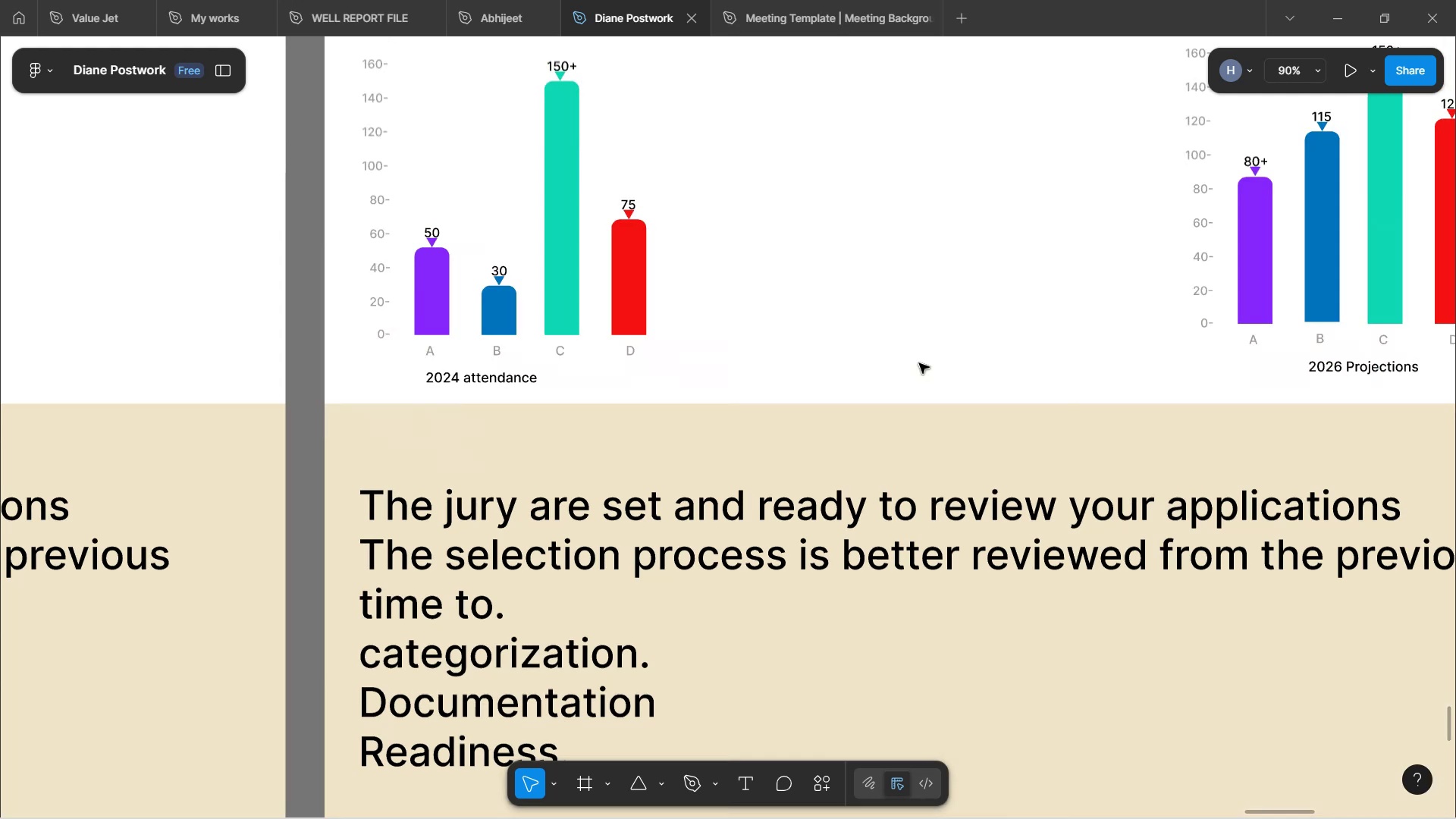 
scroll: coordinate [919, 365], scroll_direction: down, amount: 3.0
 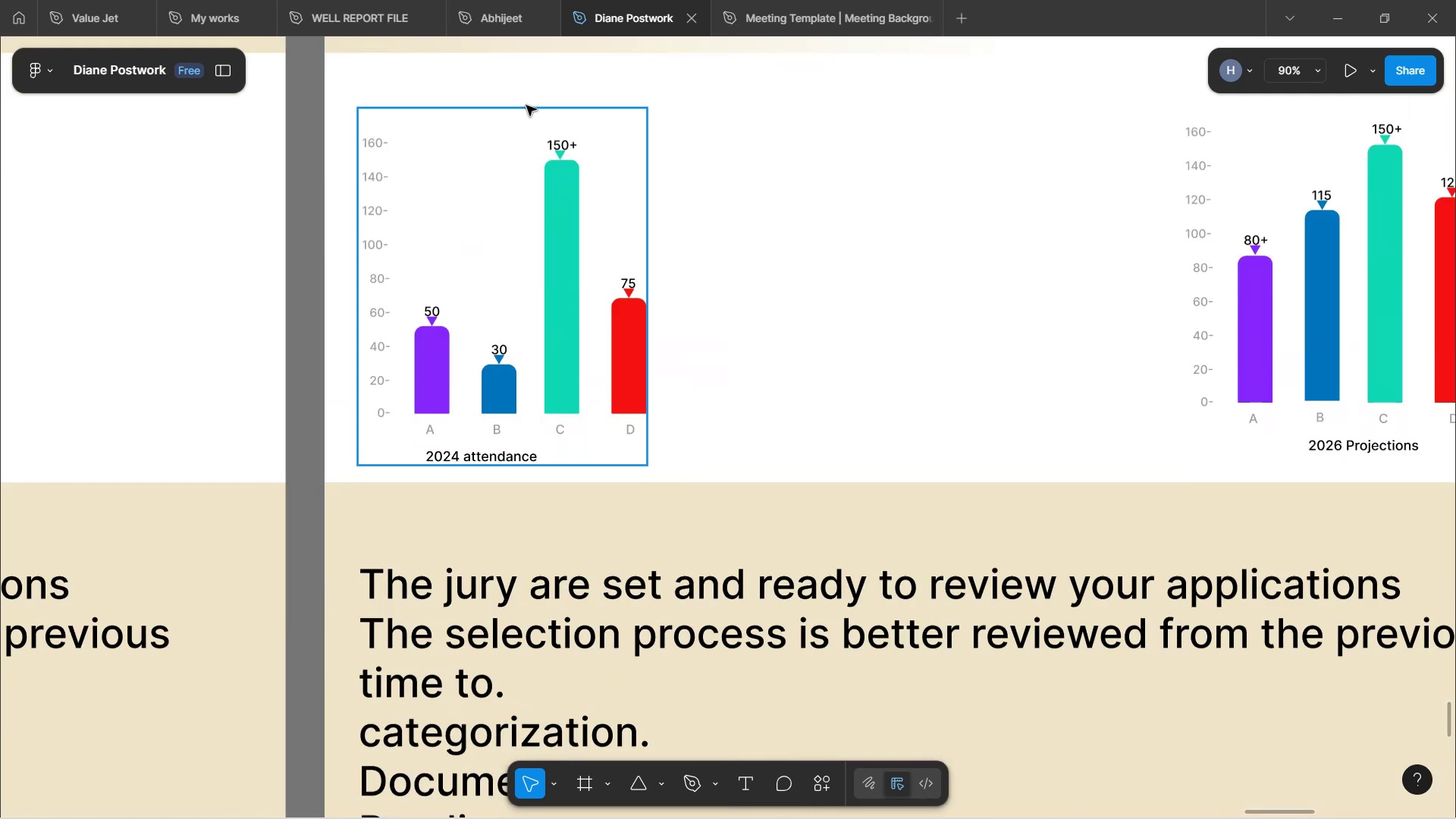 
scroll: coordinate [959, 313], scroll_direction: up, amount: 1.0
 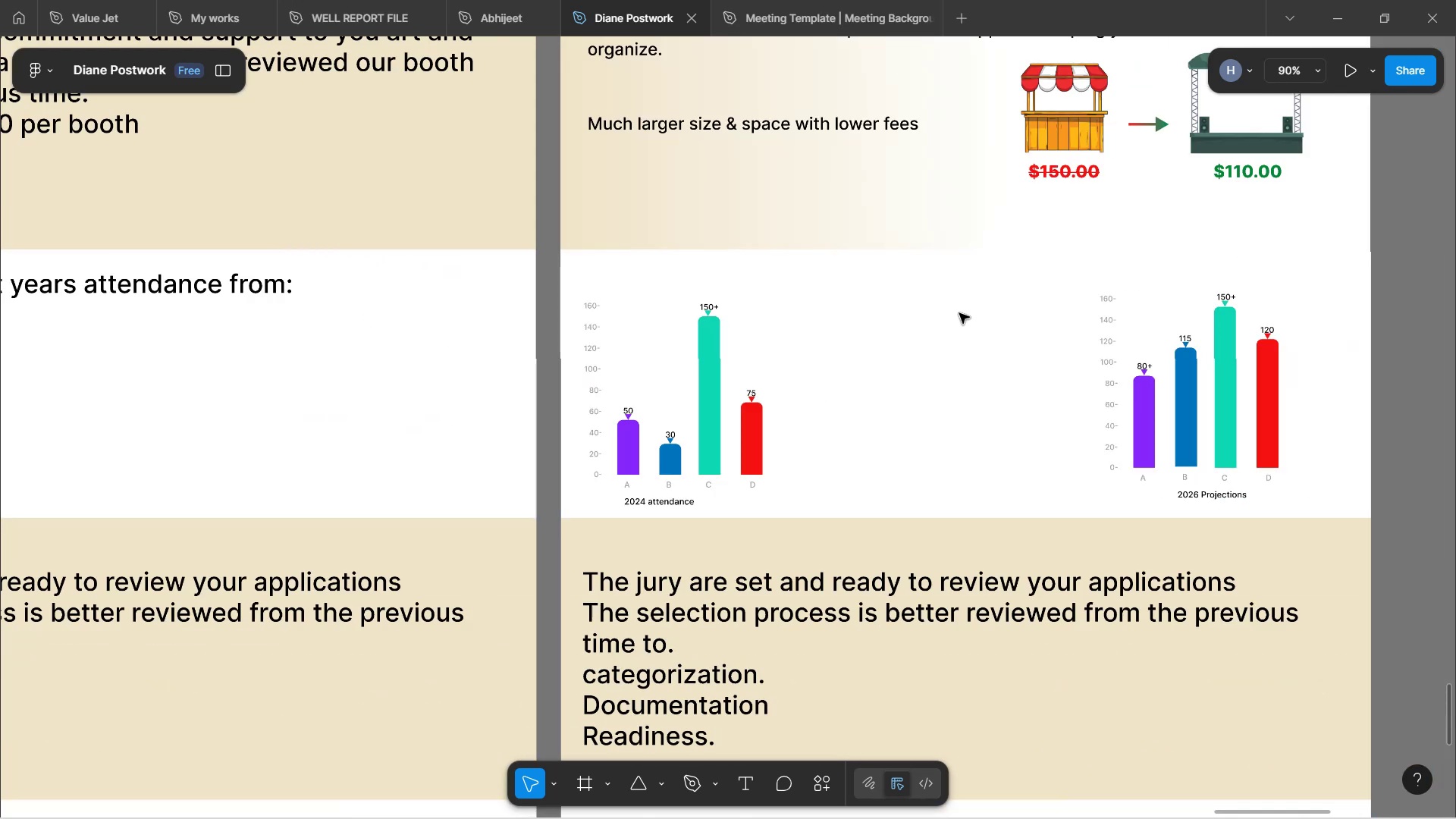 
hold_key(key=ControlLeft, duration=0.63)
 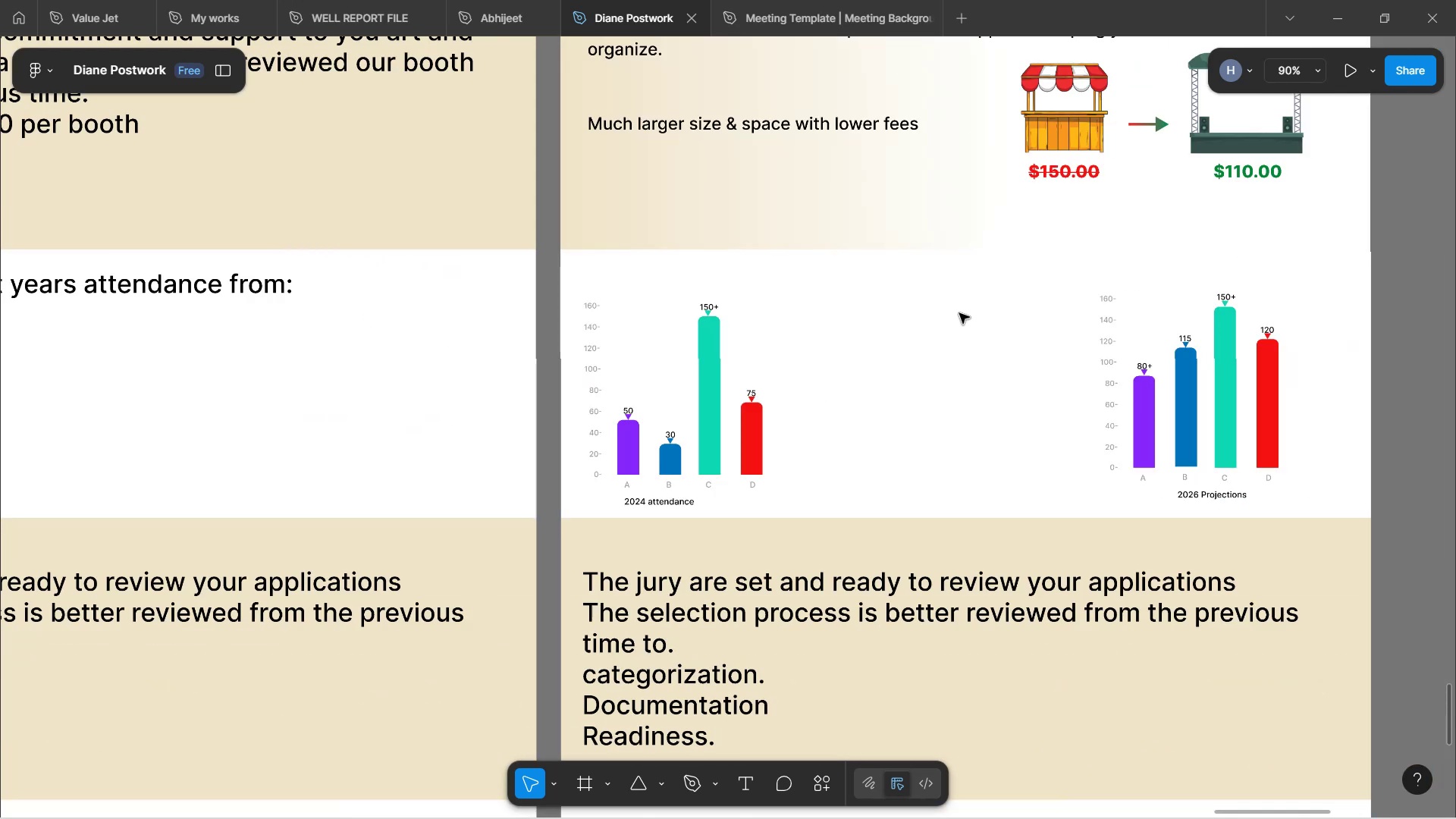 
hold_key(key=ControlLeft, duration=0.54)
scroll: coordinate [959, 313], scroll_direction: down, amount: 1.0
 